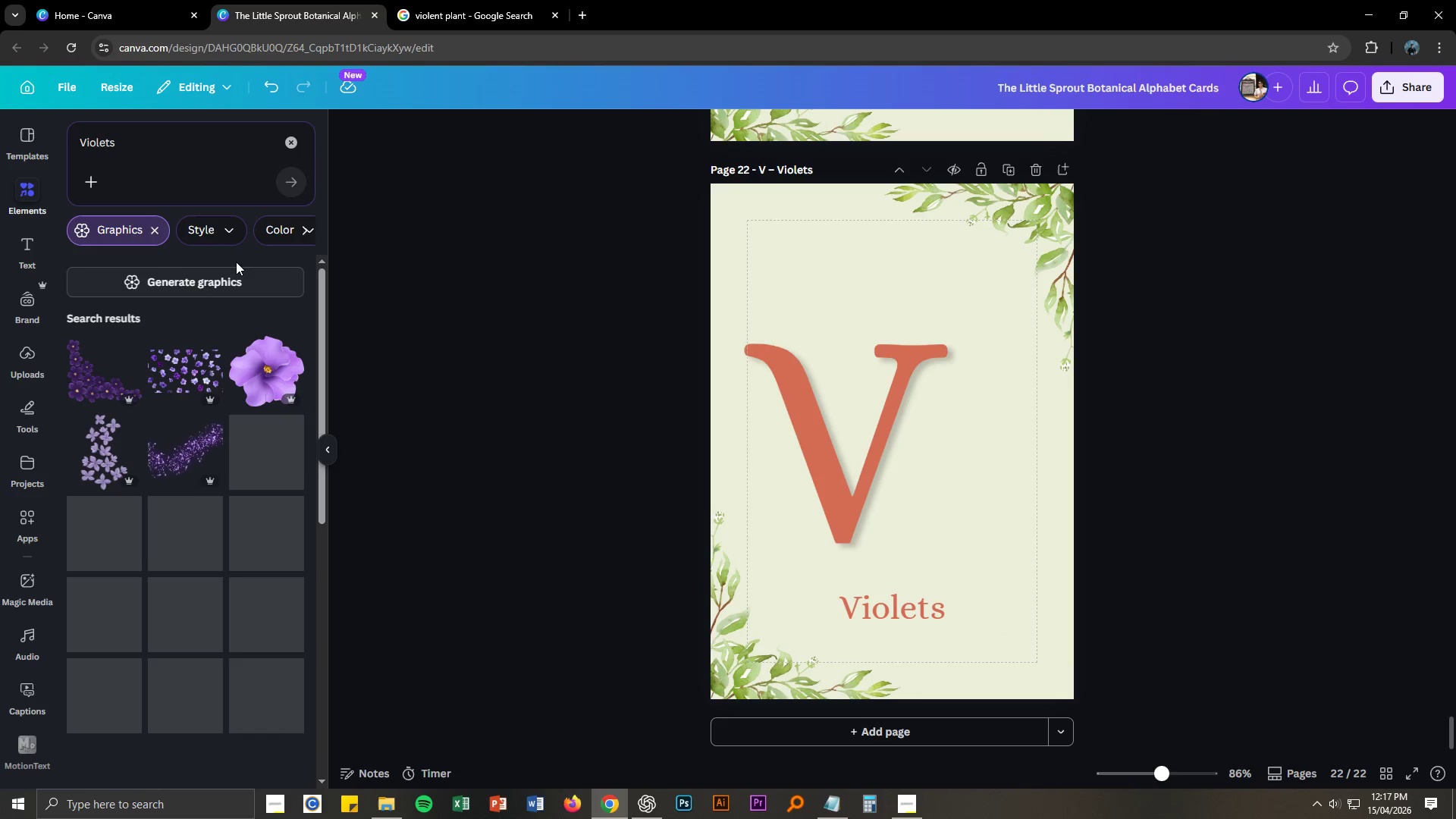 
left_click([222, 233])
 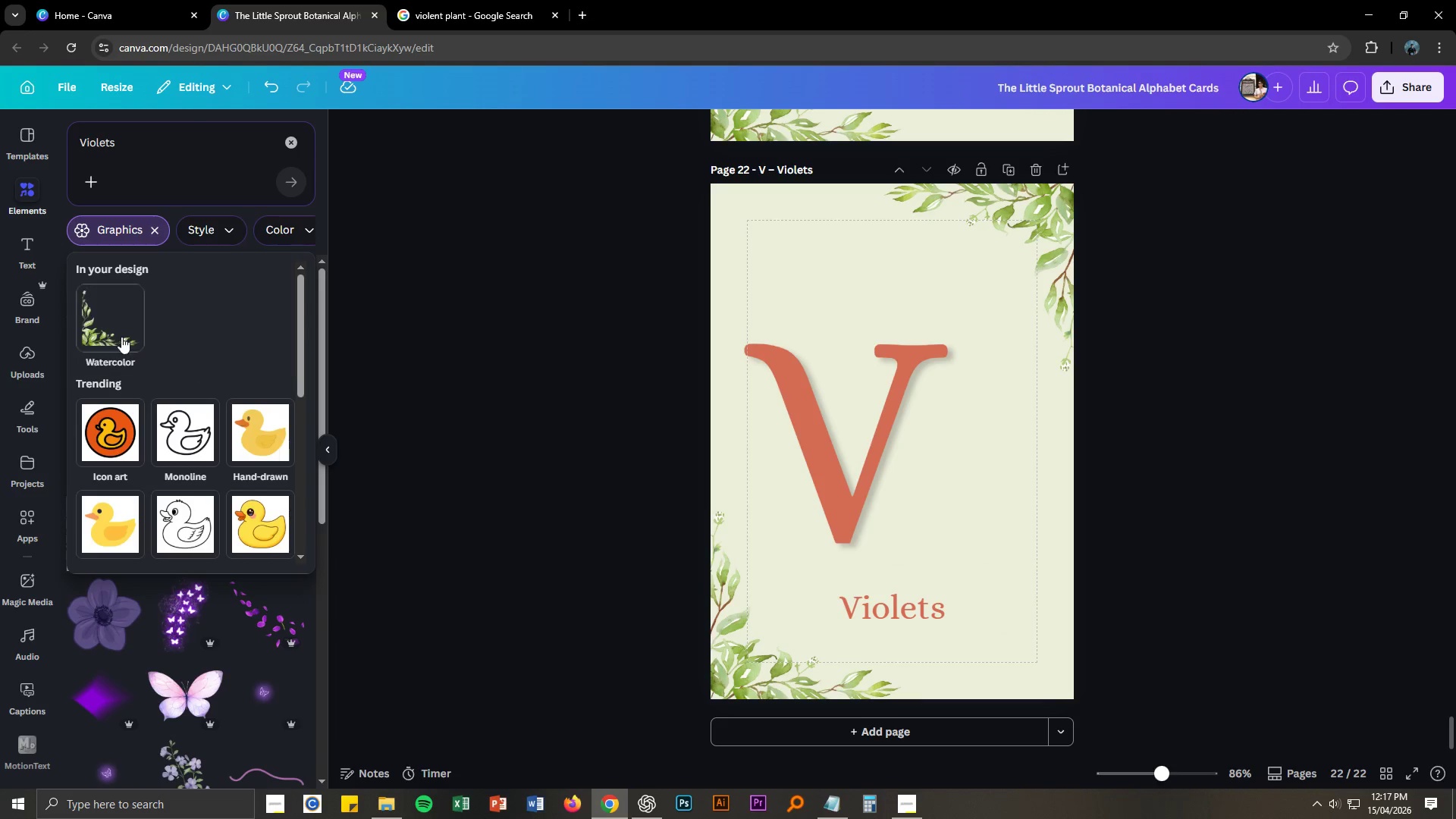 
left_click([108, 338])
 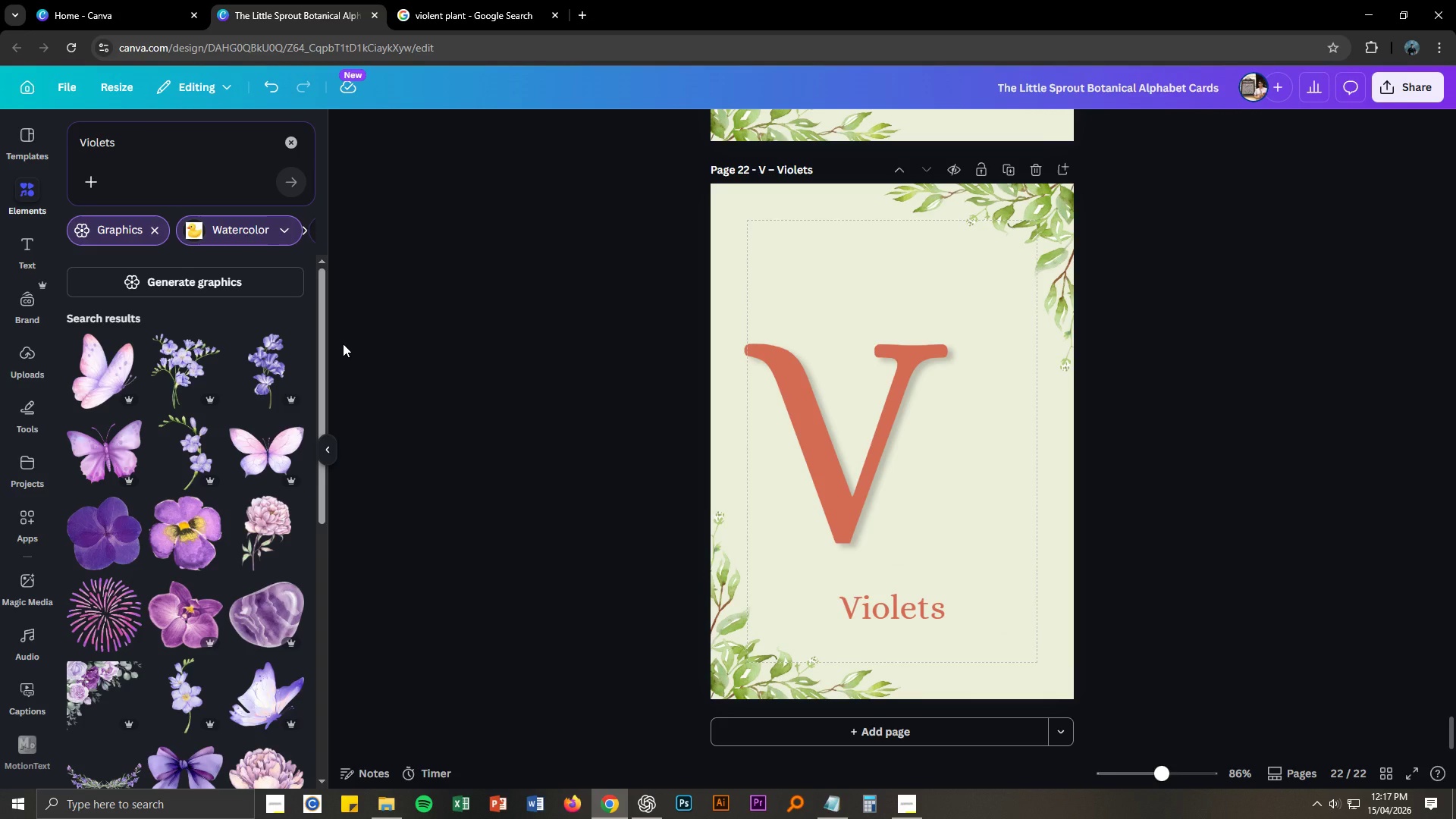 
left_click([515, 0])
 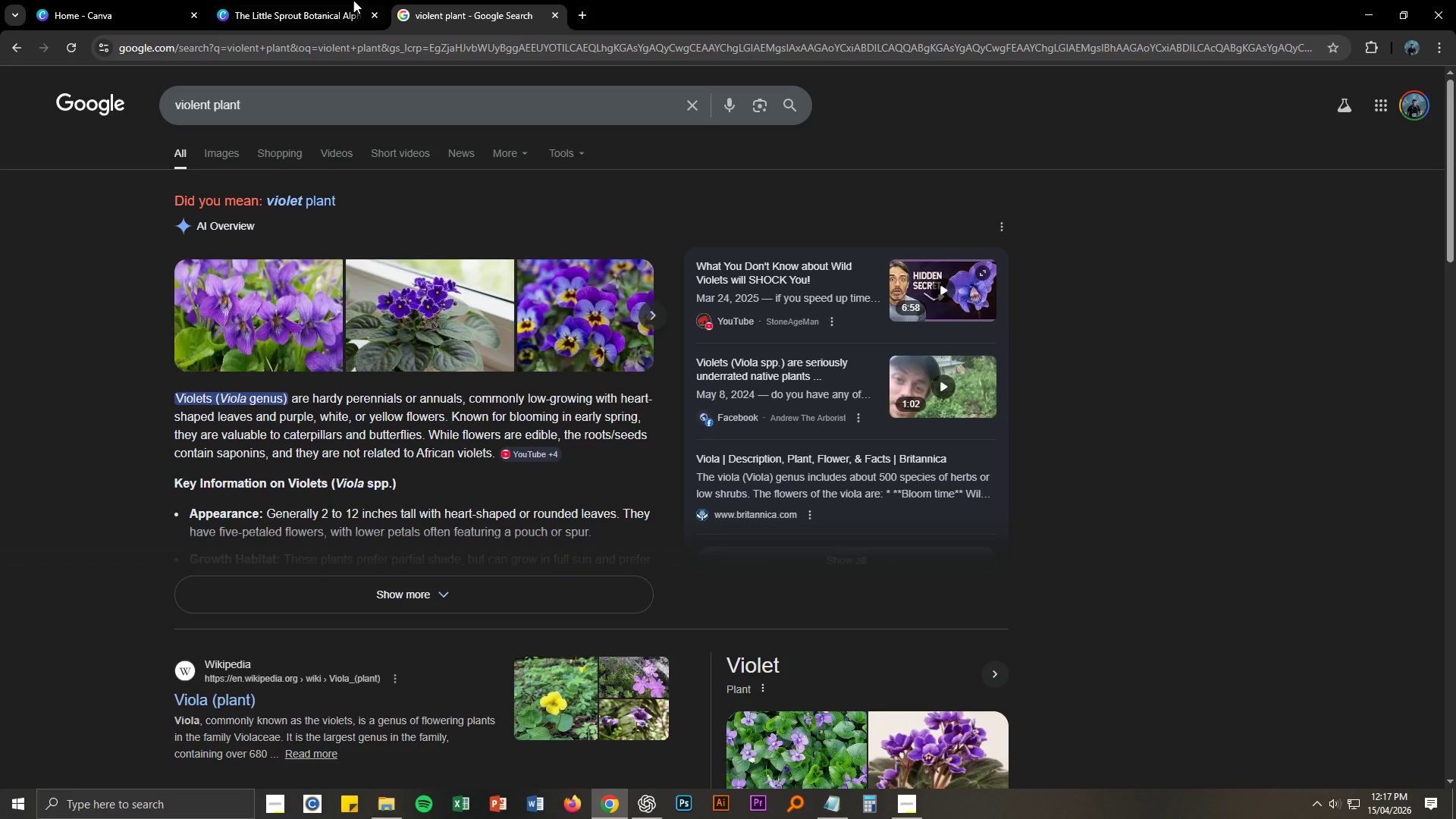 
left_click([286, 0])
 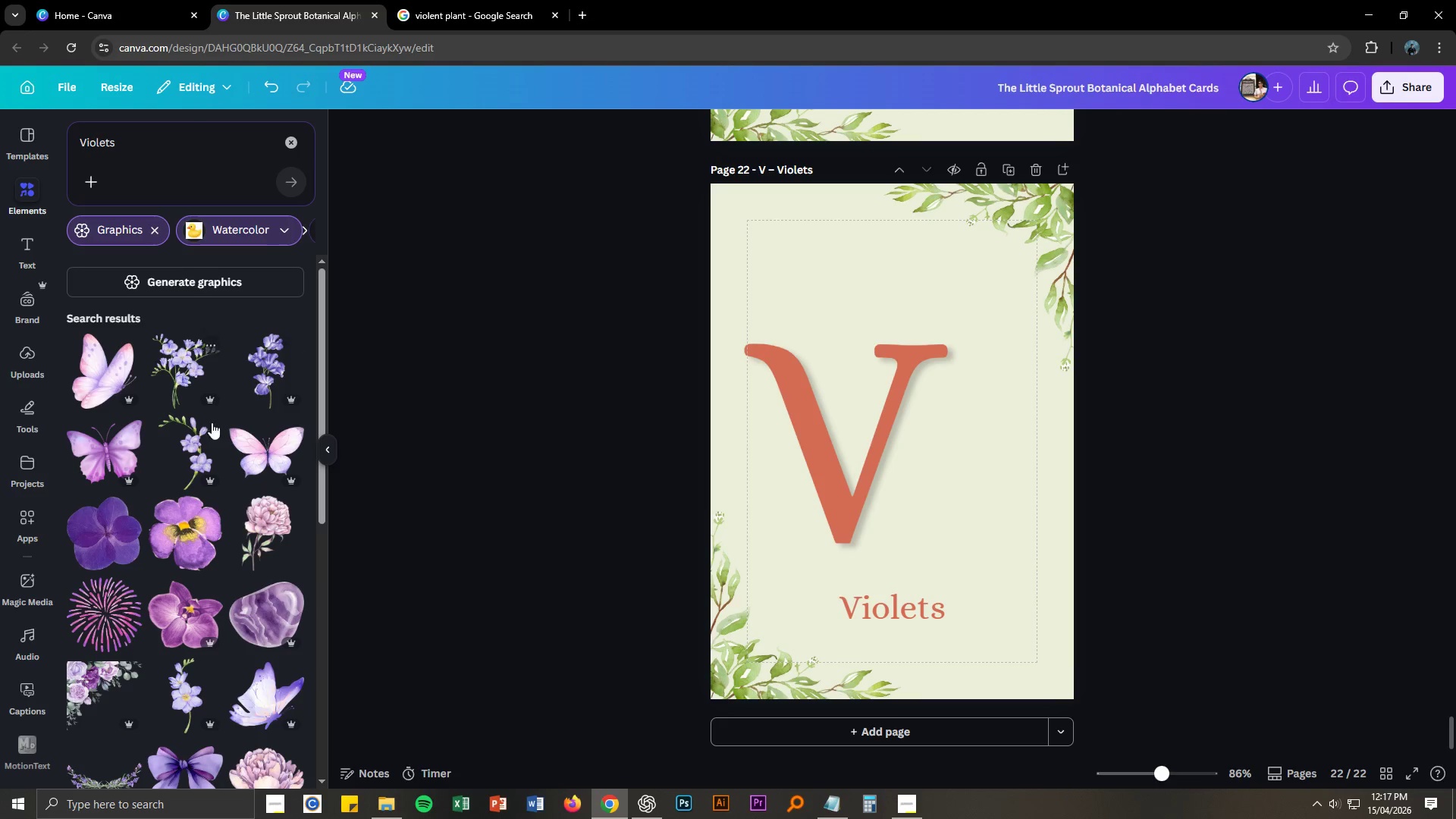 
scroll: coordinate [252, 429], scroll_direction: down, amount: 15.0
 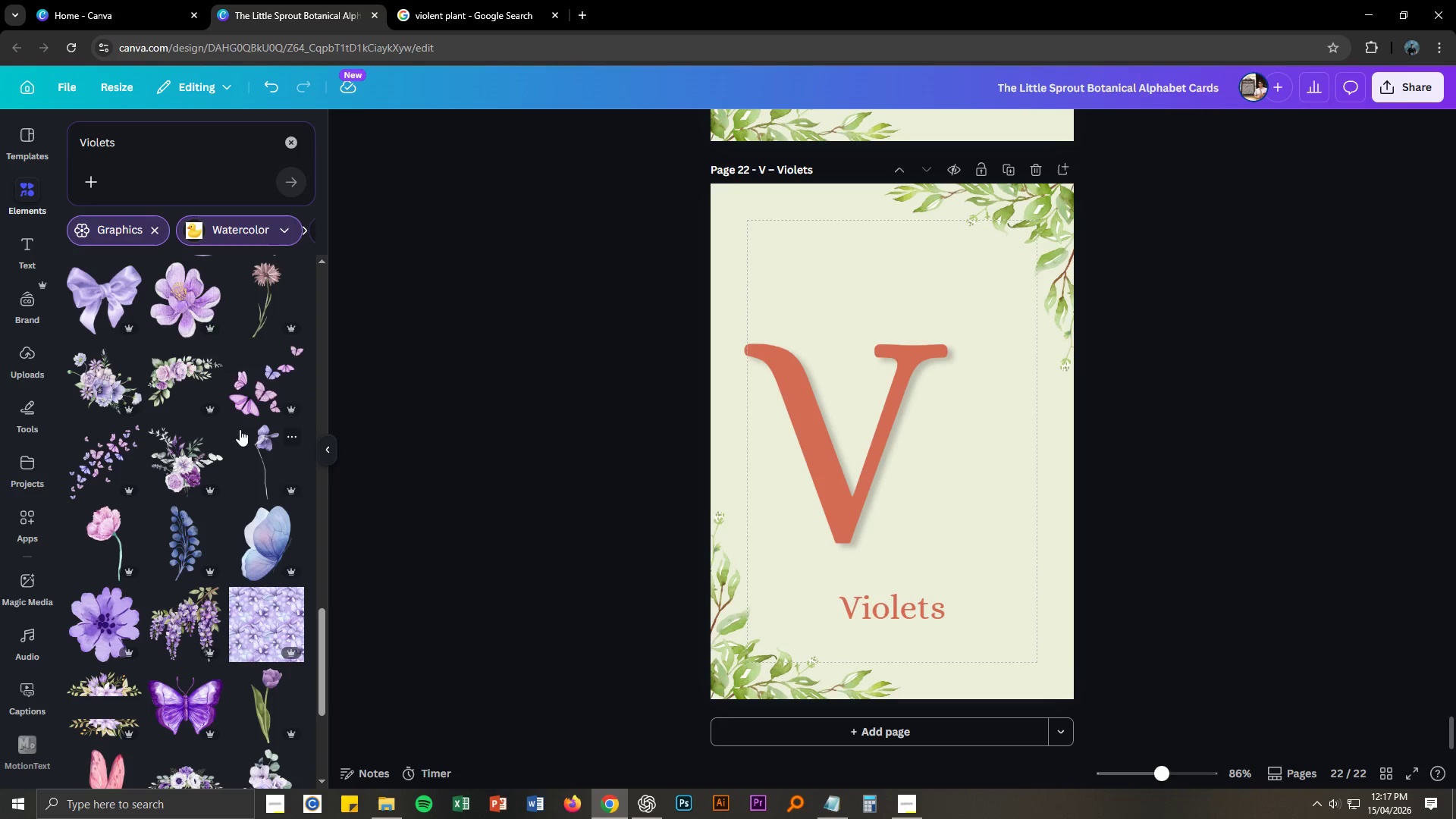 
left_click([88, 398])
 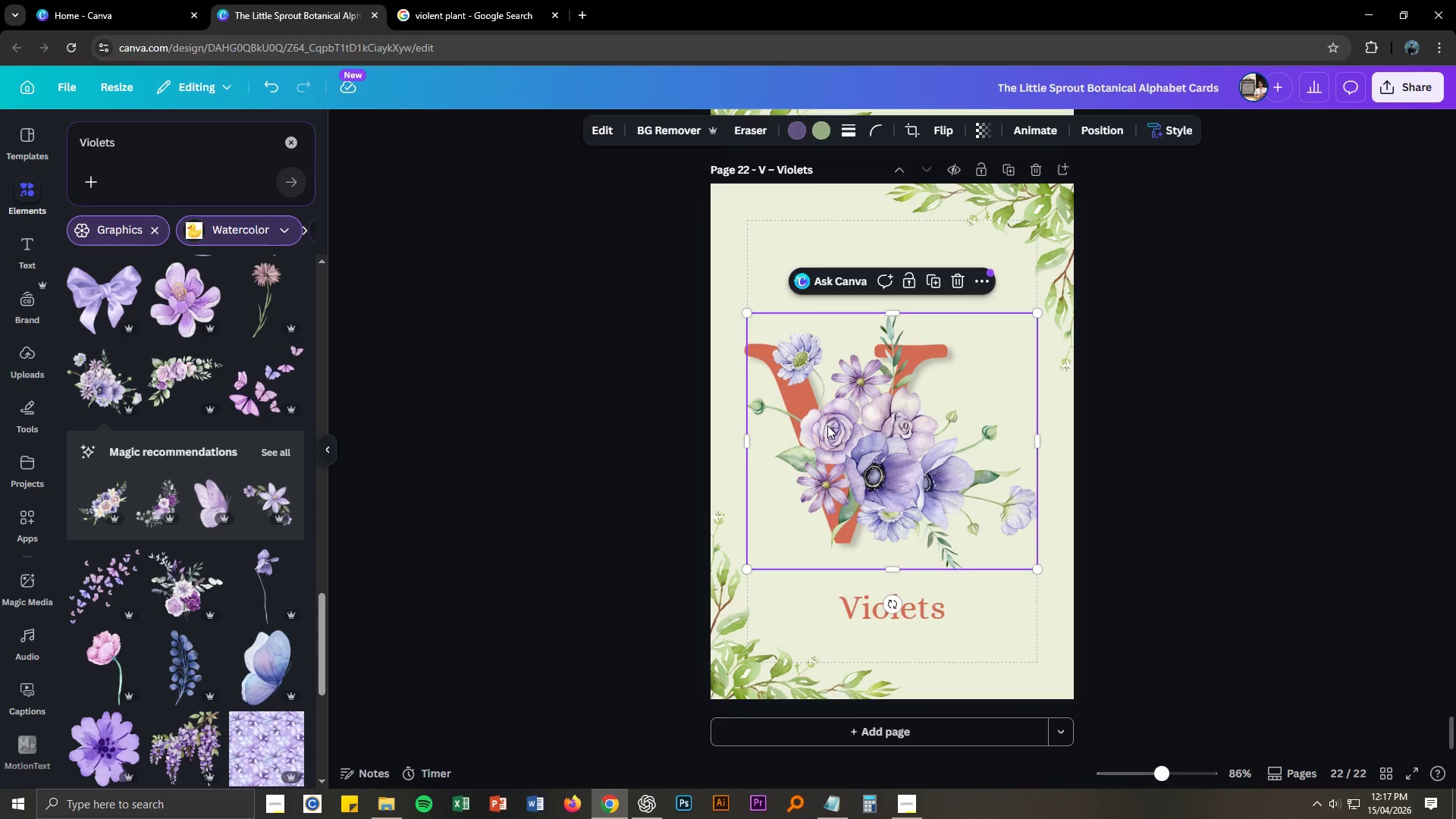 
left_click([463, 2])
 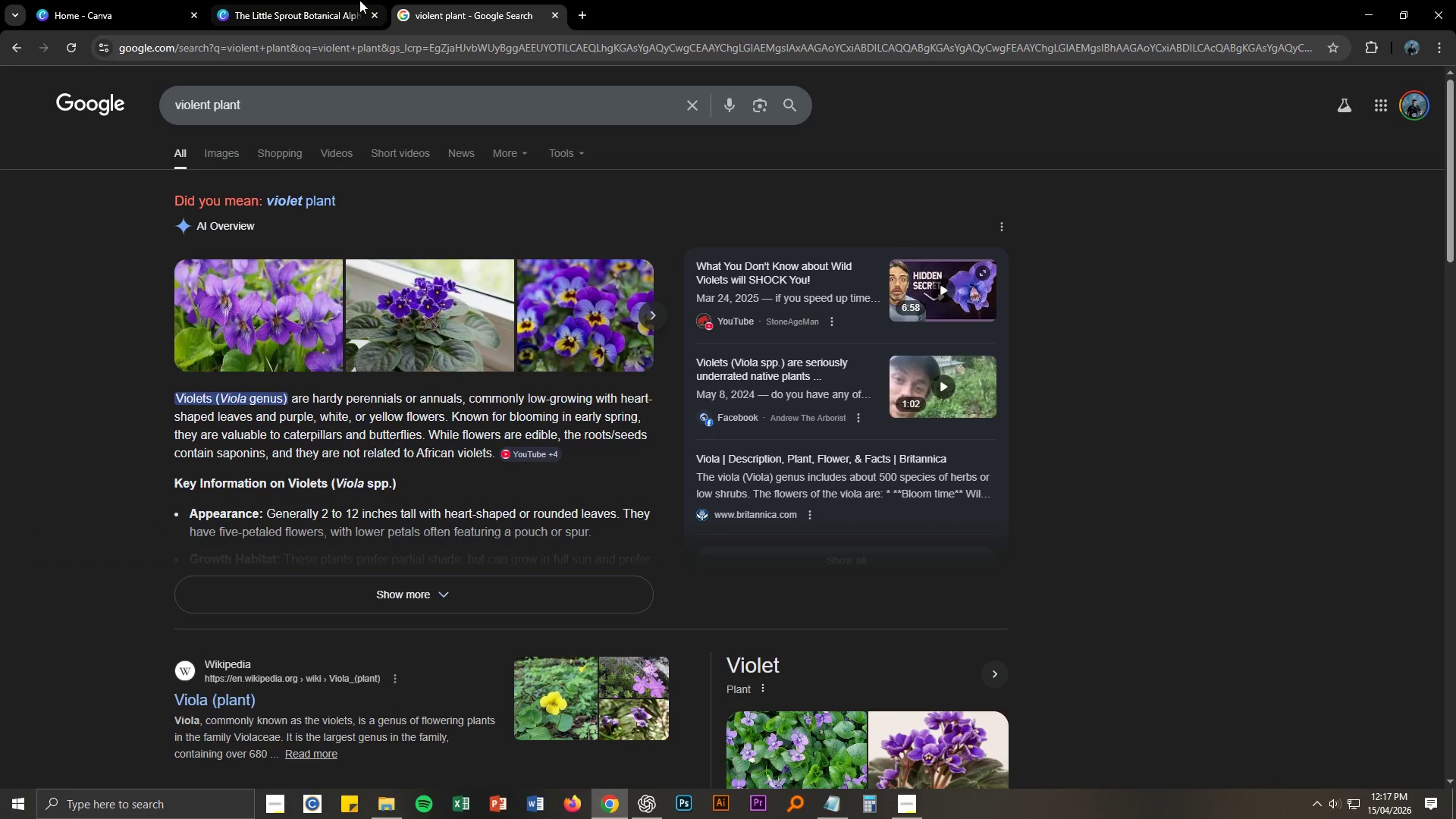 
left_click([359, 0])
 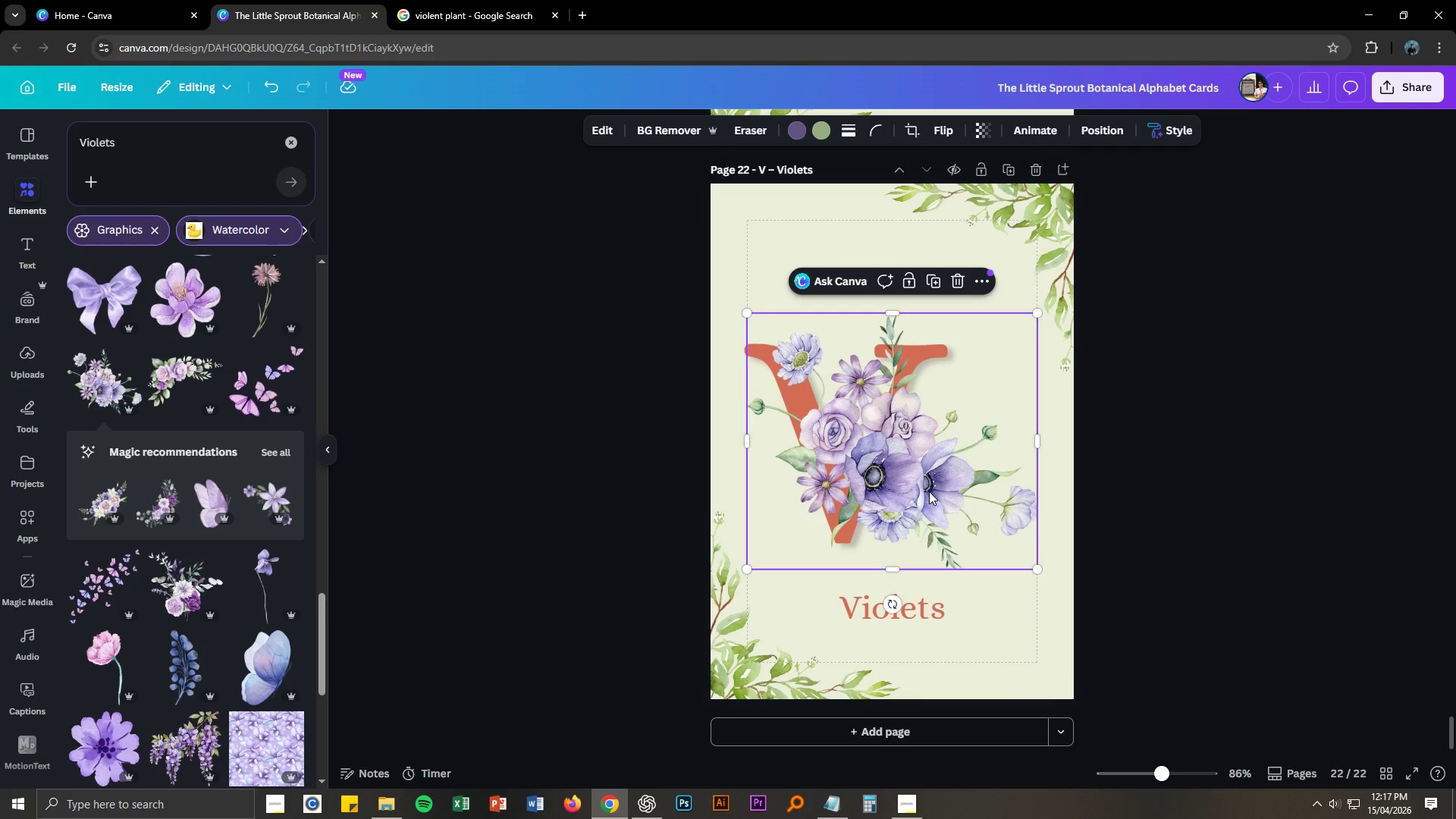 
key(Delete)
 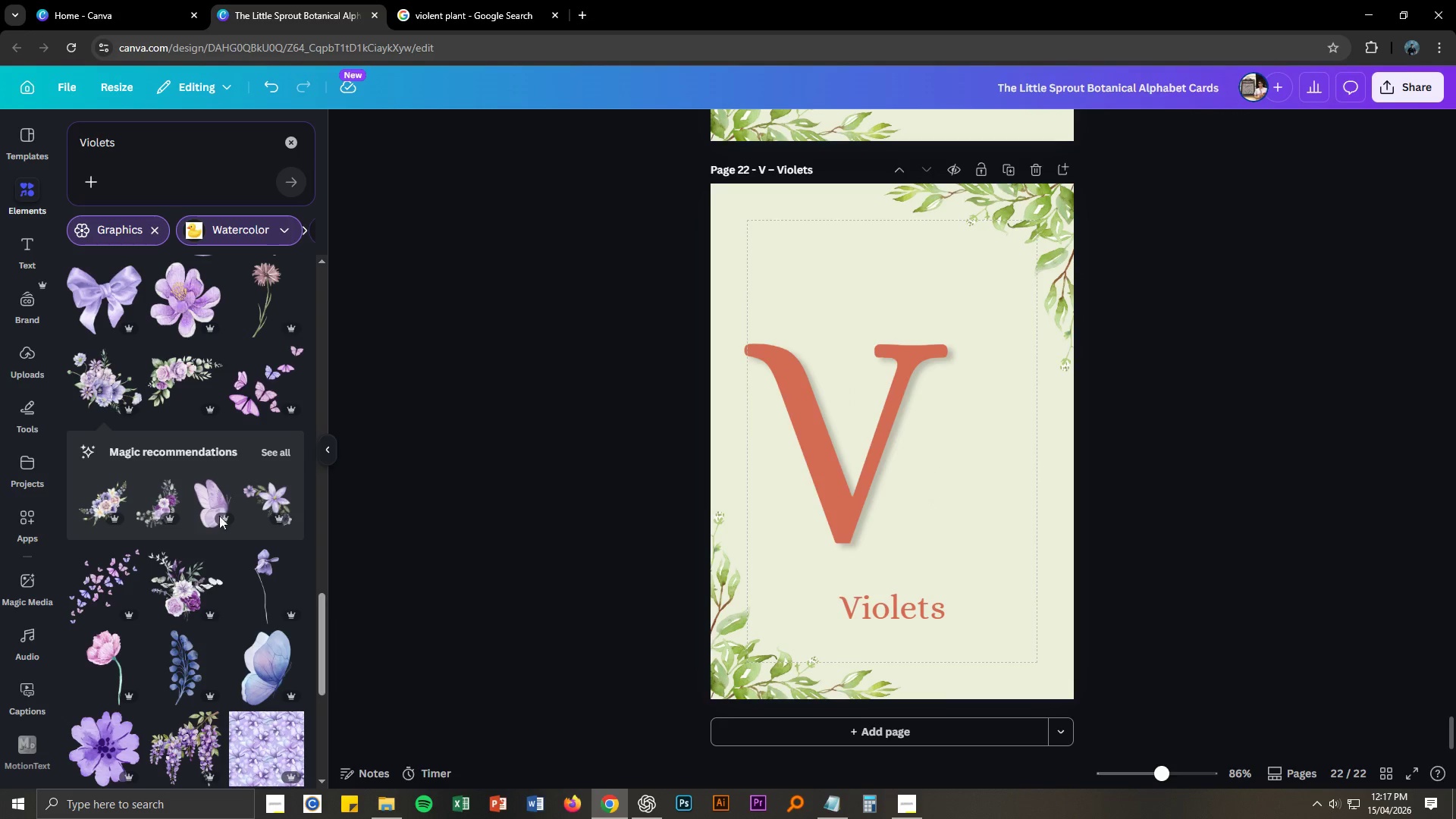 
scroll: coordinate [219, 537], scroll_direction: up, amount: 28.0
 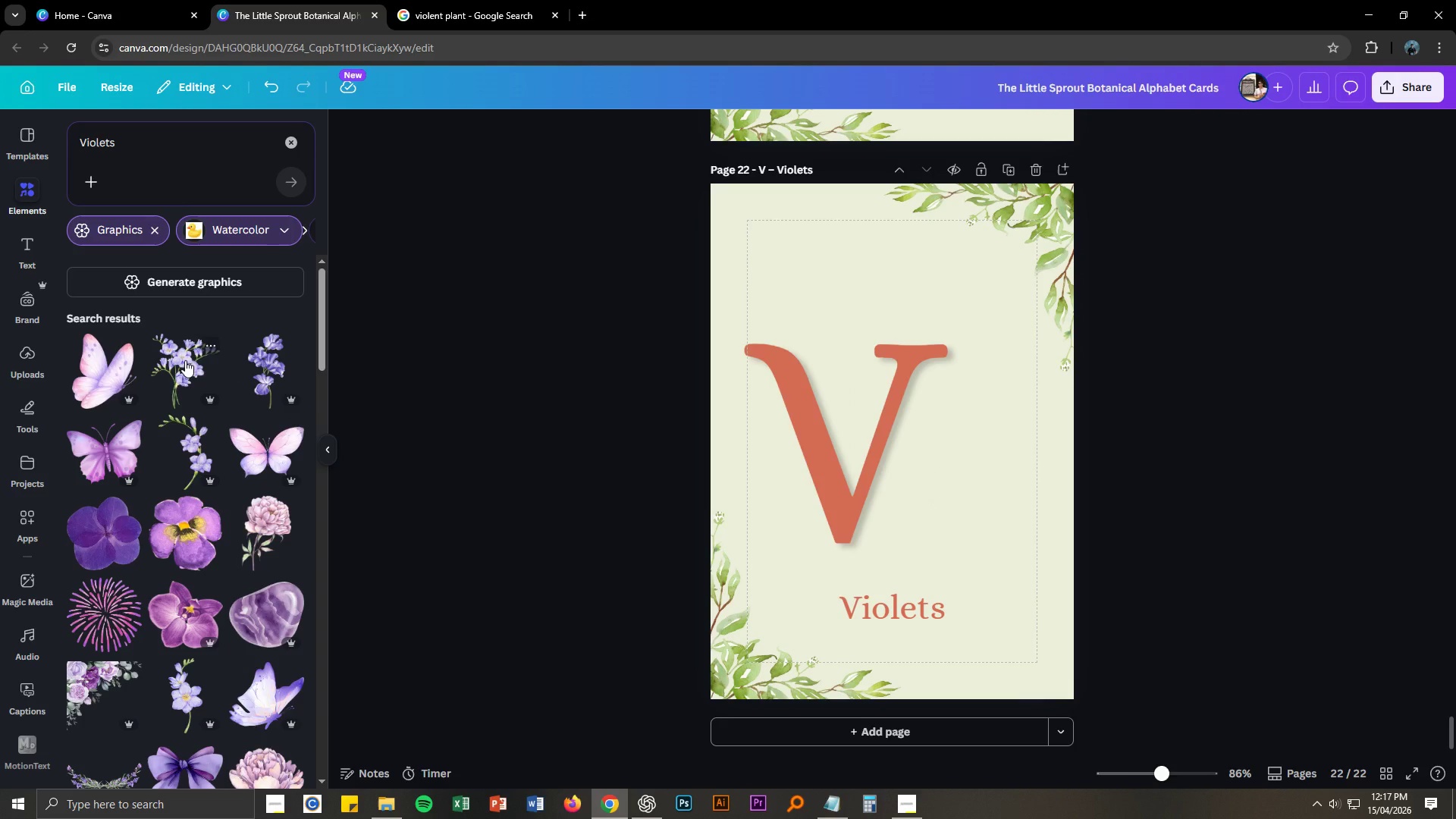 
left_click([185, 360])
 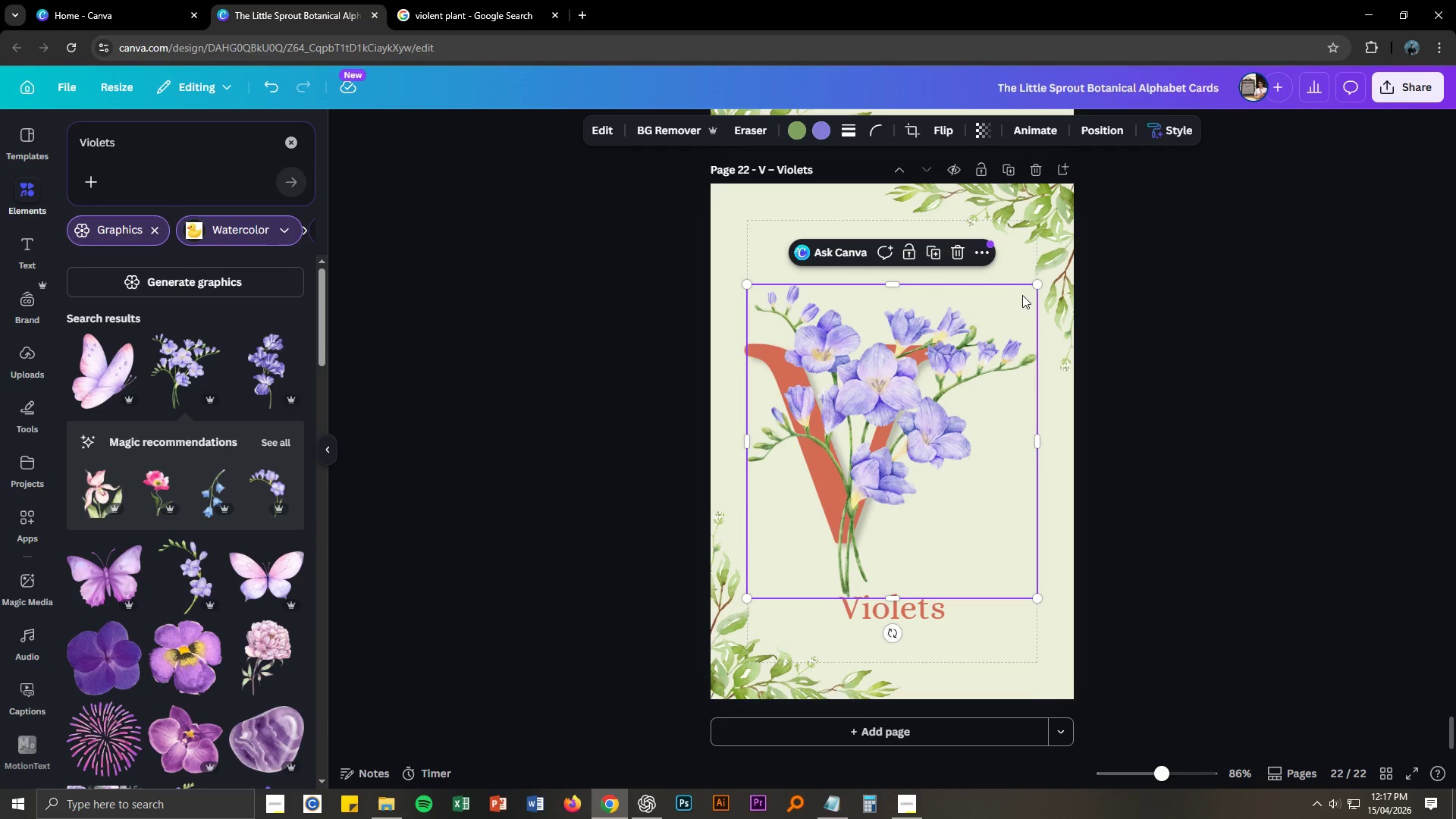 
left_click_drag(start_coordinate=[1038, 290], to_coordinate=[942, 394])
 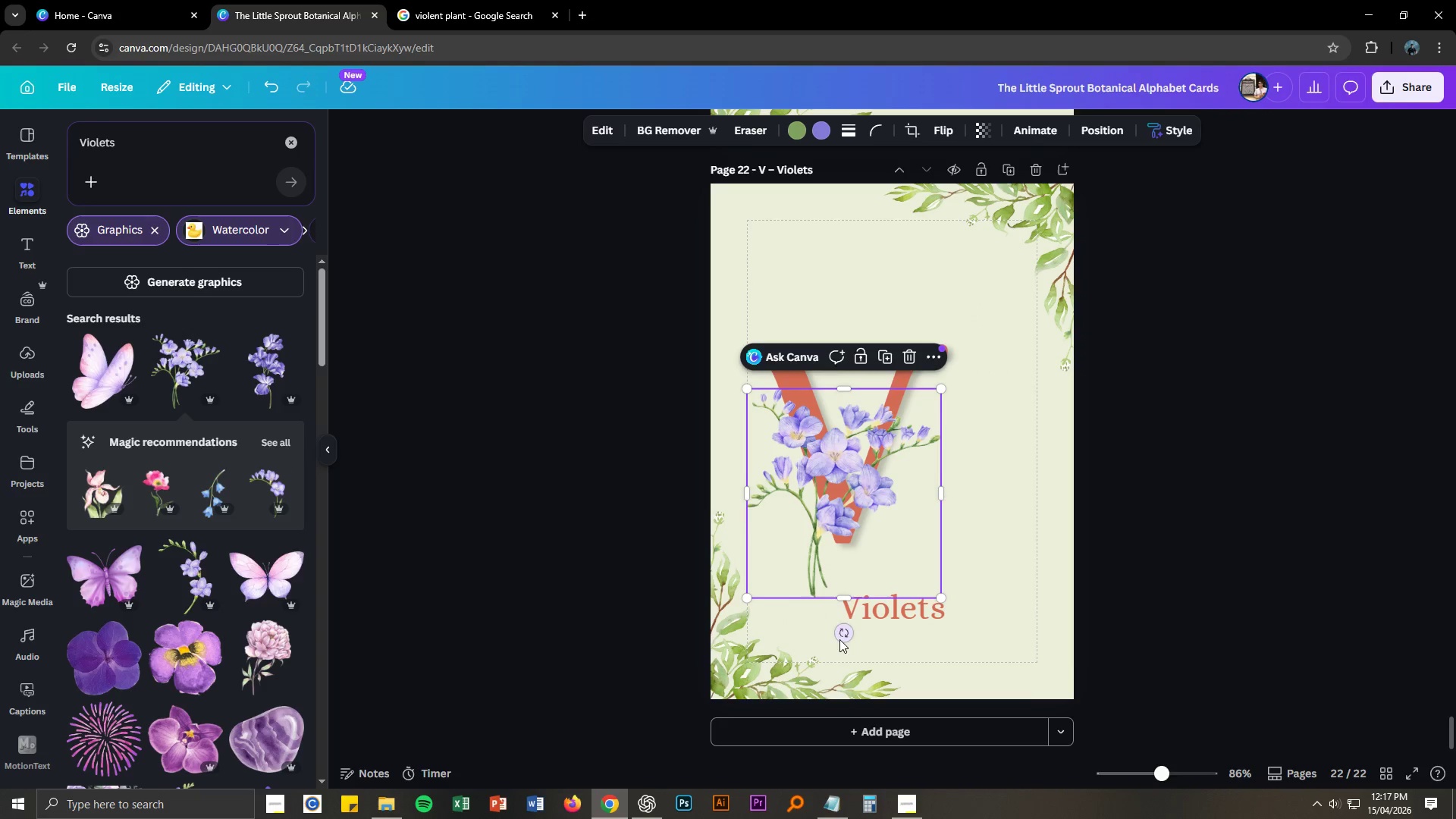 
left_click_drag(start_coordinate=[841, 639], to_coordinate=[794, 613])
 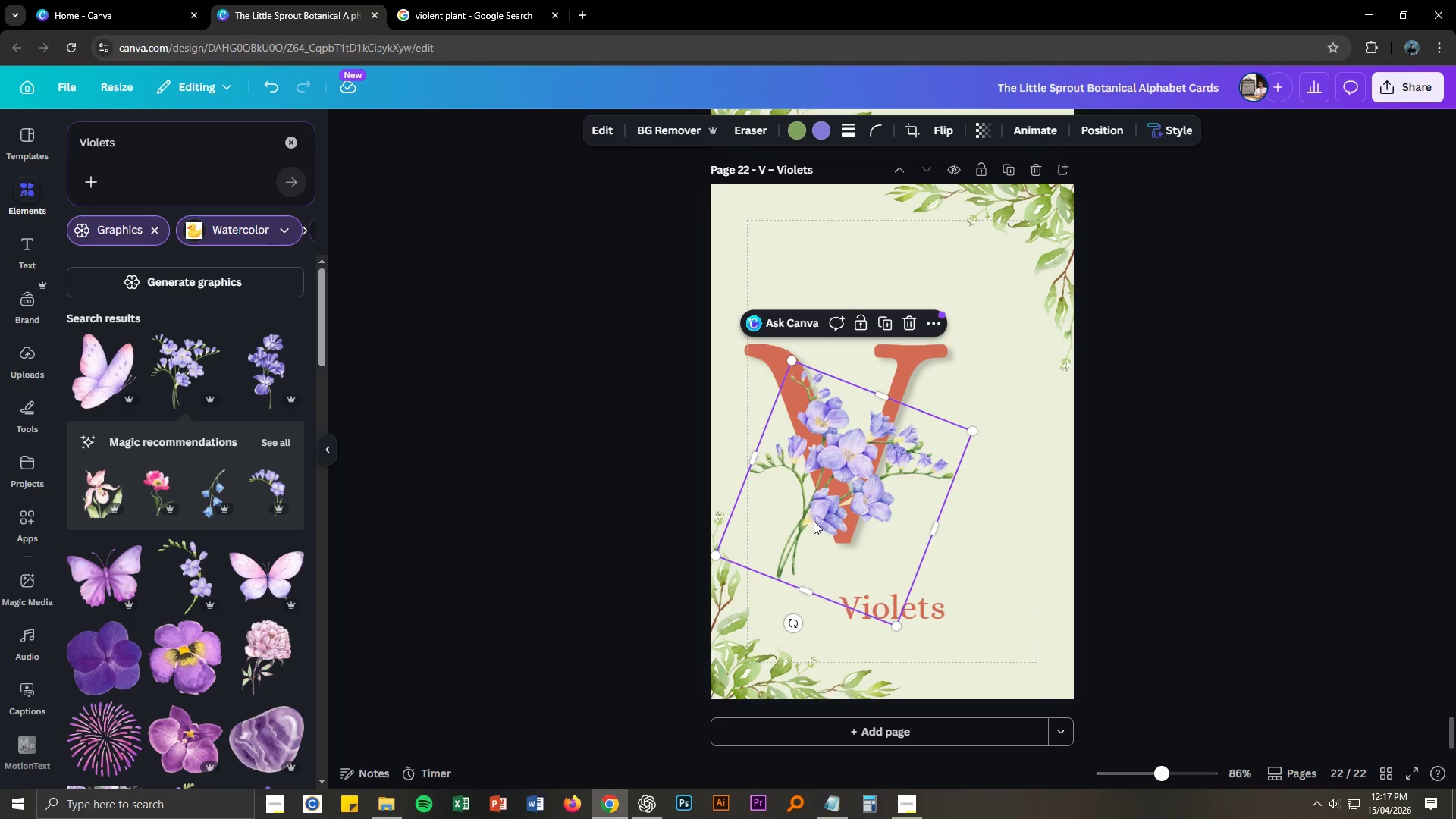 
left_click_drag(start_coordinate=[813, 496], to_coordinate=[904, 482])
 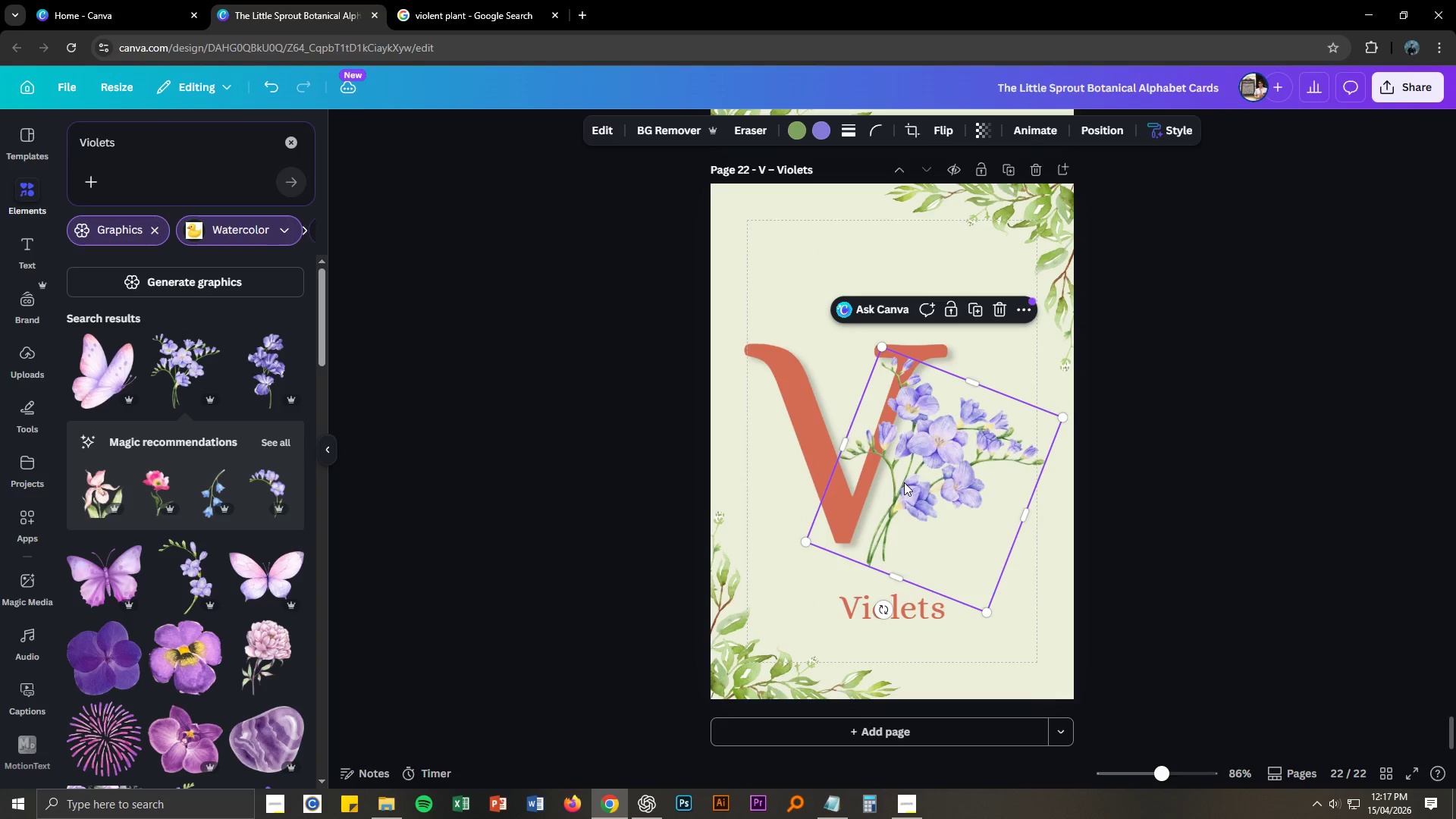 
left_click_drag(start_coordinate=[904, 482], to_coordinate=[849, 445])
 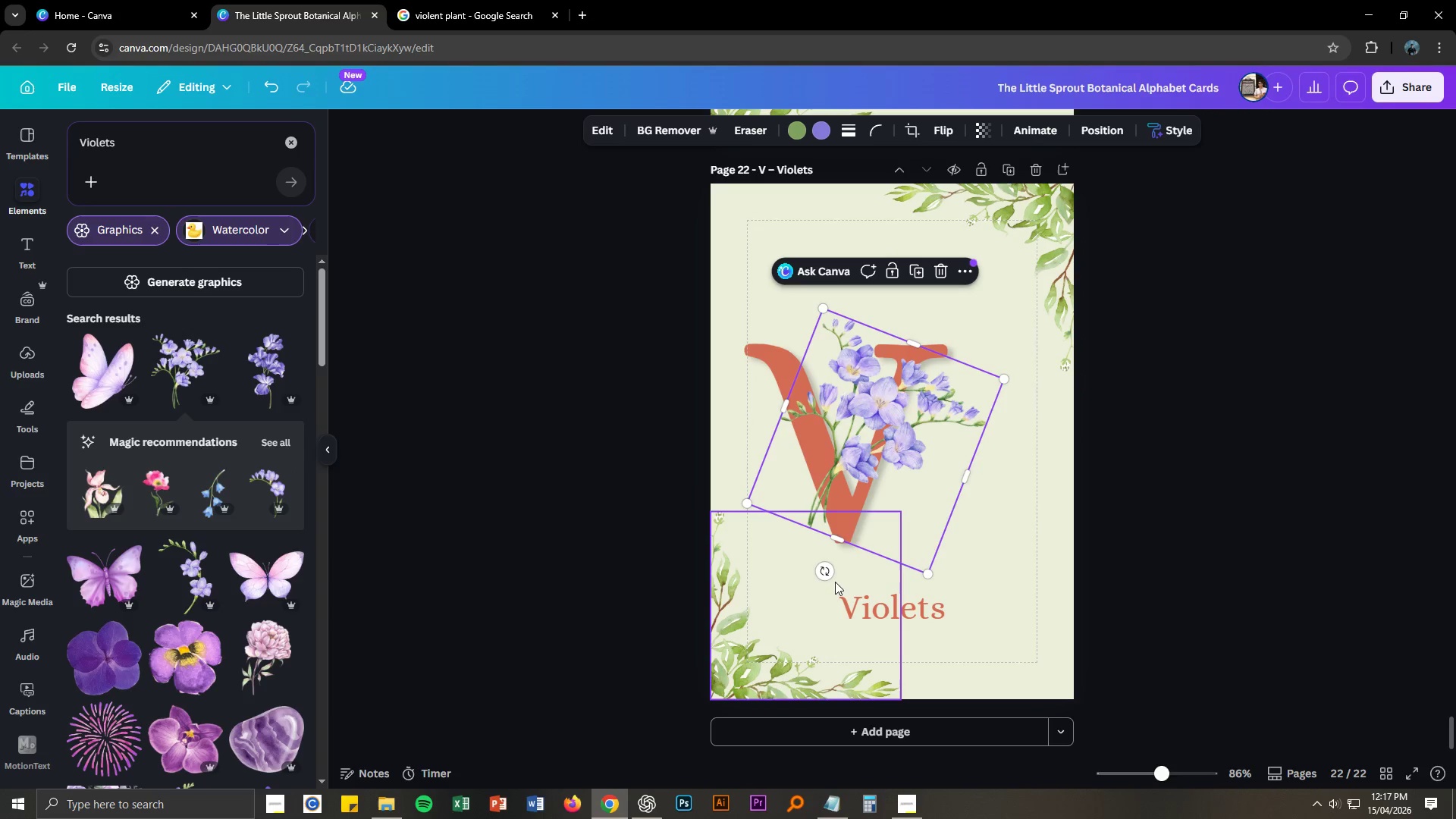 
left_click_drag(start_coordinate=[827, 576], to_coordinate=[985, 560])
 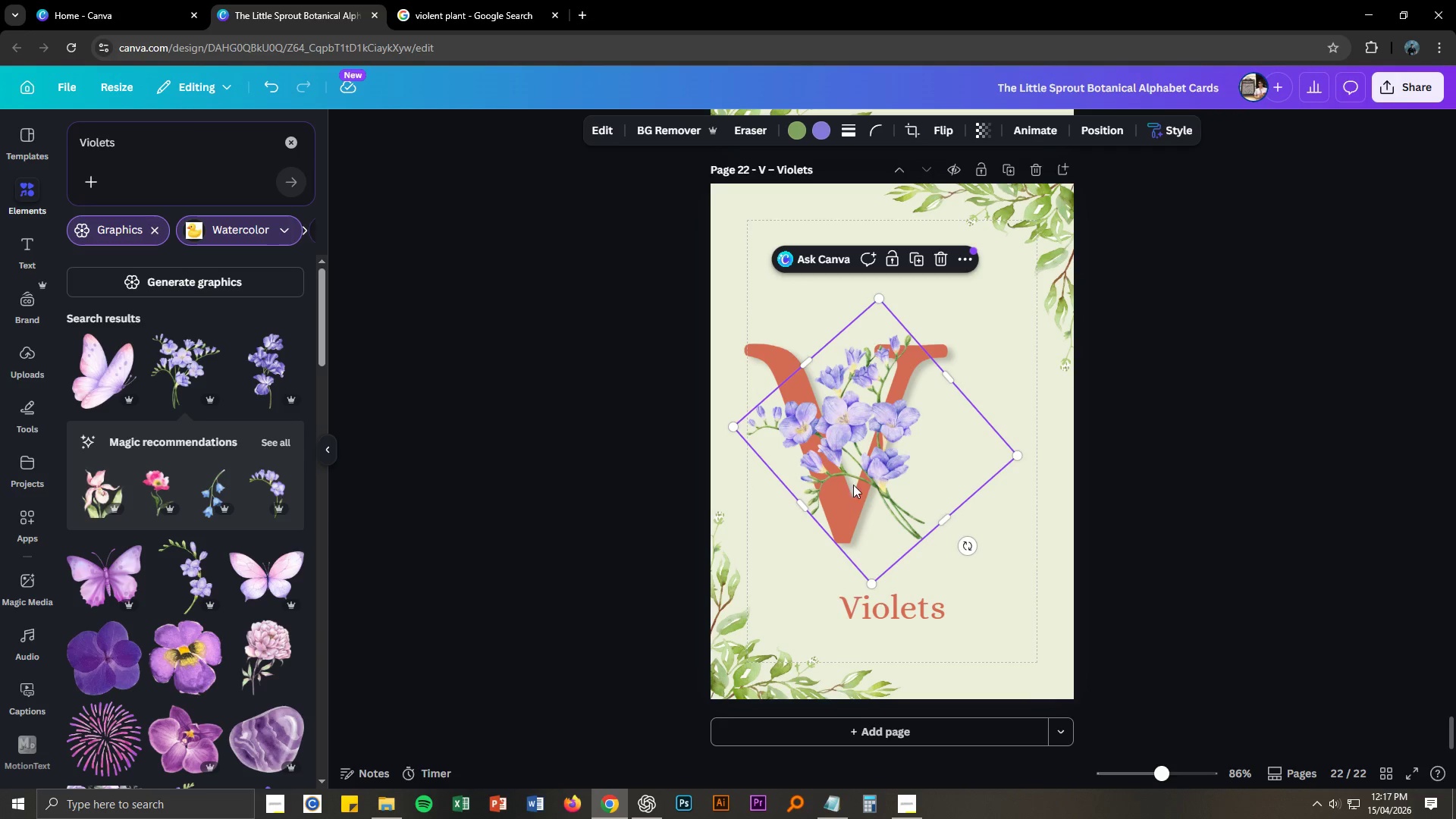 
left_click_drag(start_coordinate=[850, 473], to_coordinate=[845, 482])
 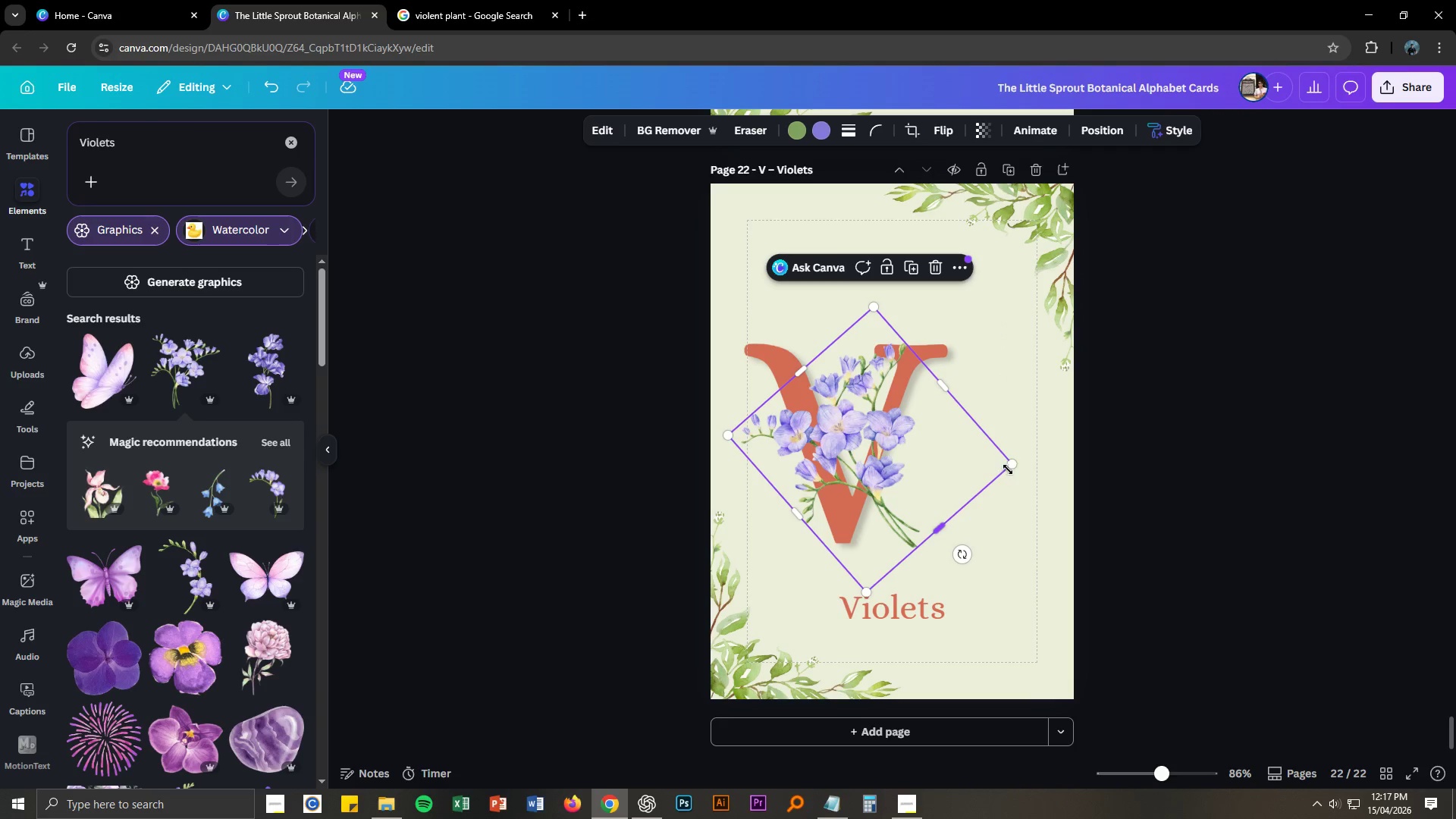 
left_click_drag(start_coordinate=[1015, 466], to_coordinate=[927, 467])
 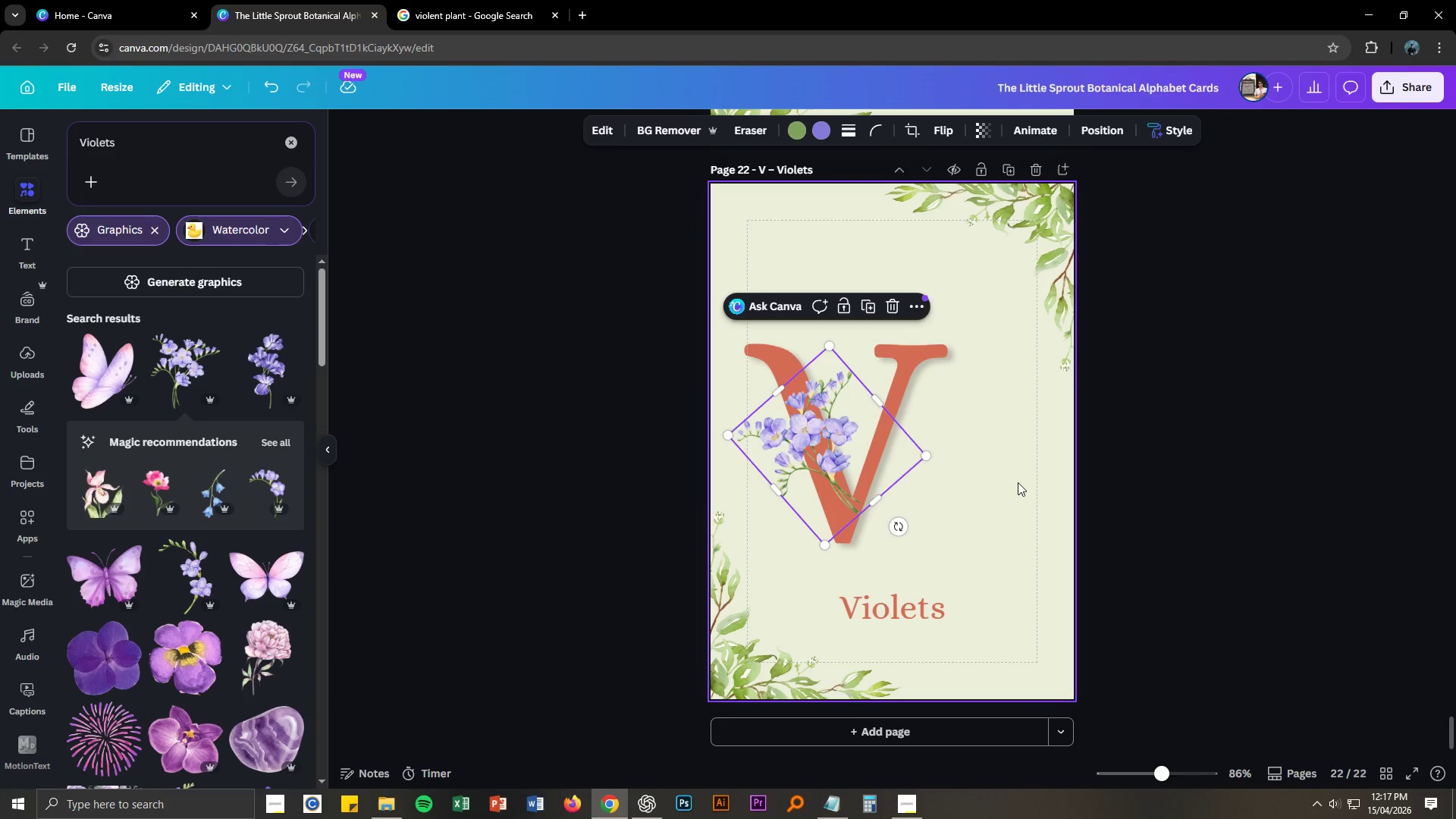 
left_click([1018, 482])
 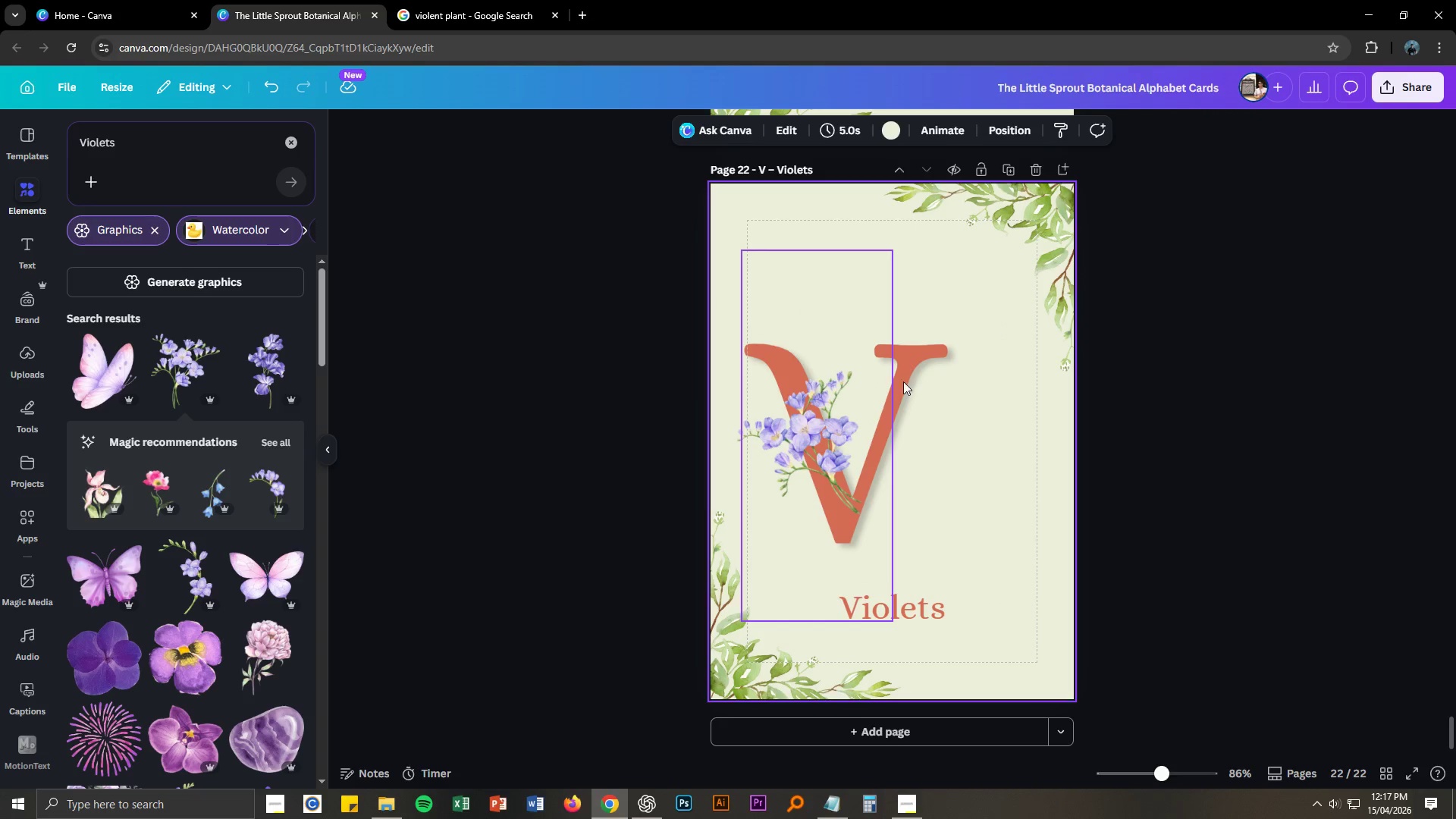 
left_click_drag(start_coordinate=[901, 380], to_coordinate=[936, 381])
 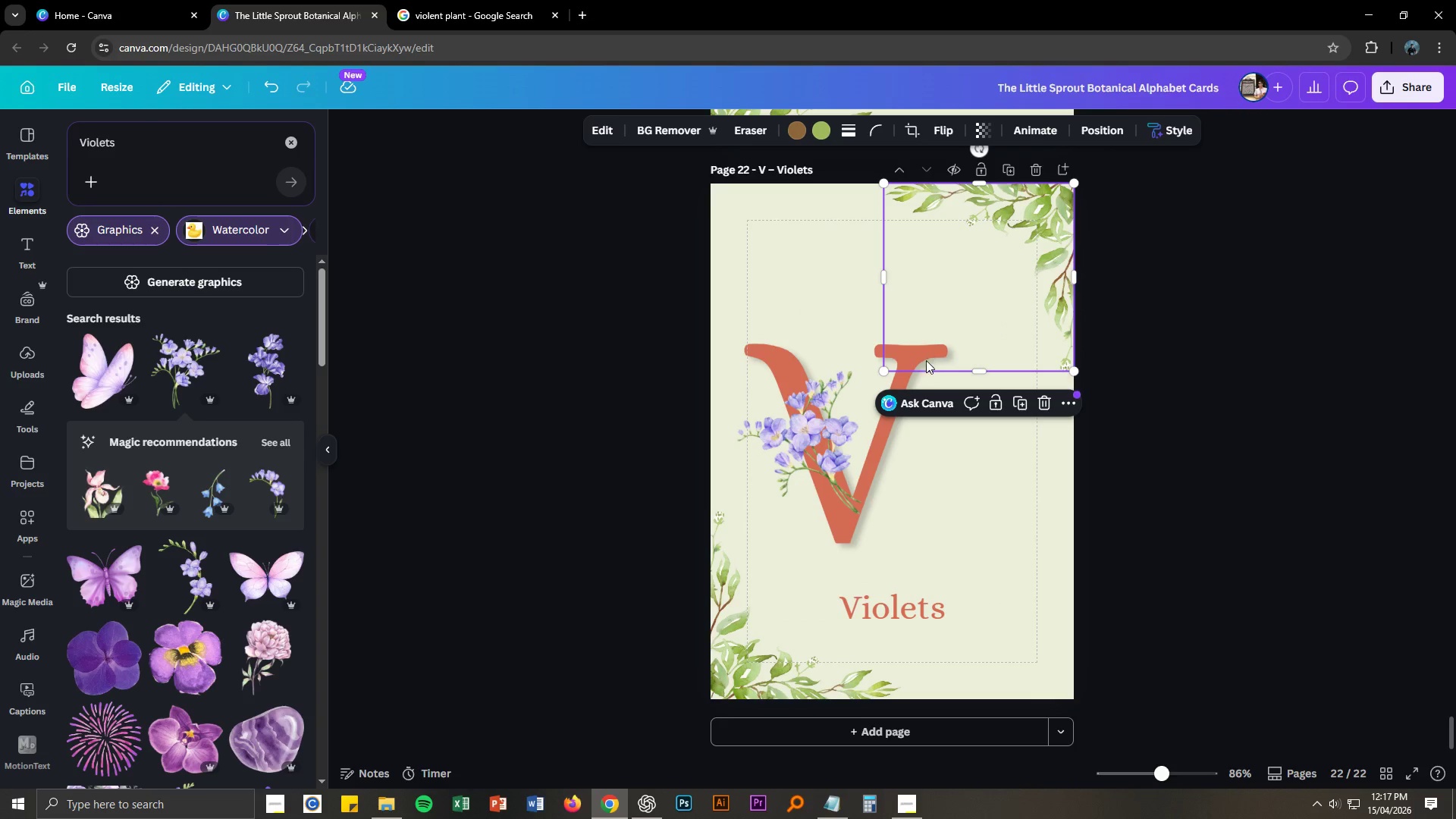 
left_click([895, 427])
 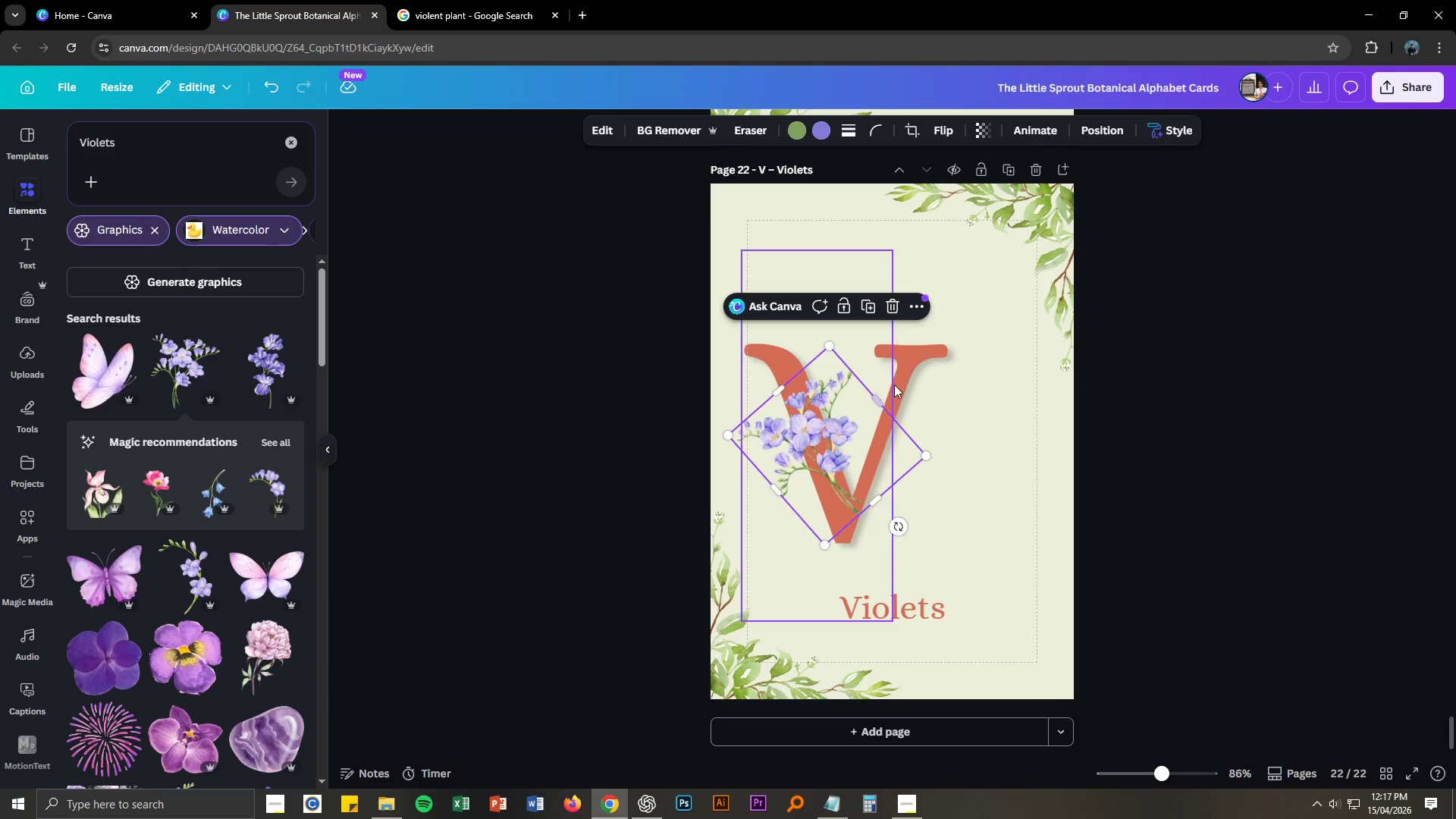 
left_click([893, 378])
 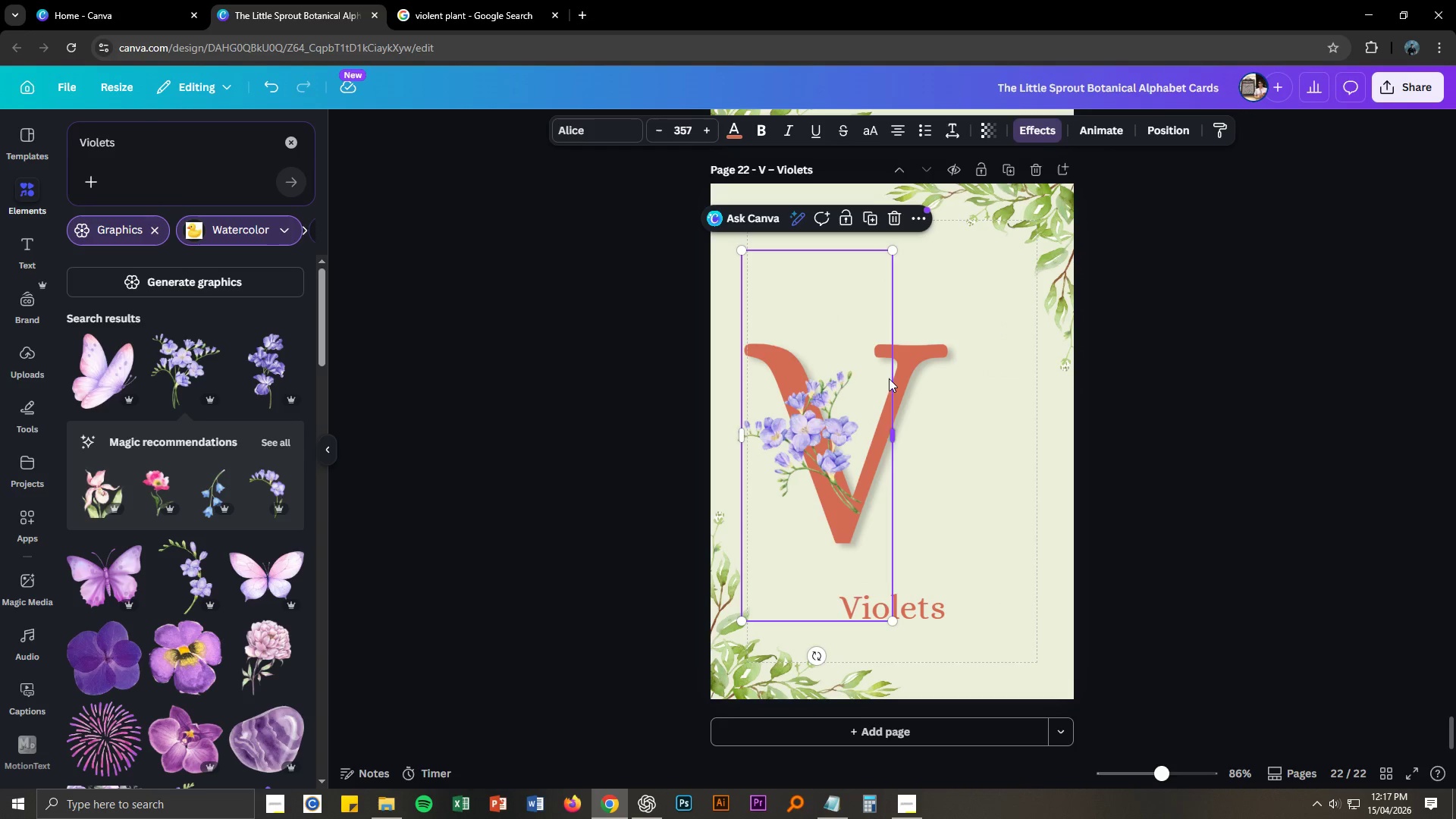 
left_click_drag(start_coordinate=[885, 378], to_coordinate=[972, 370])
 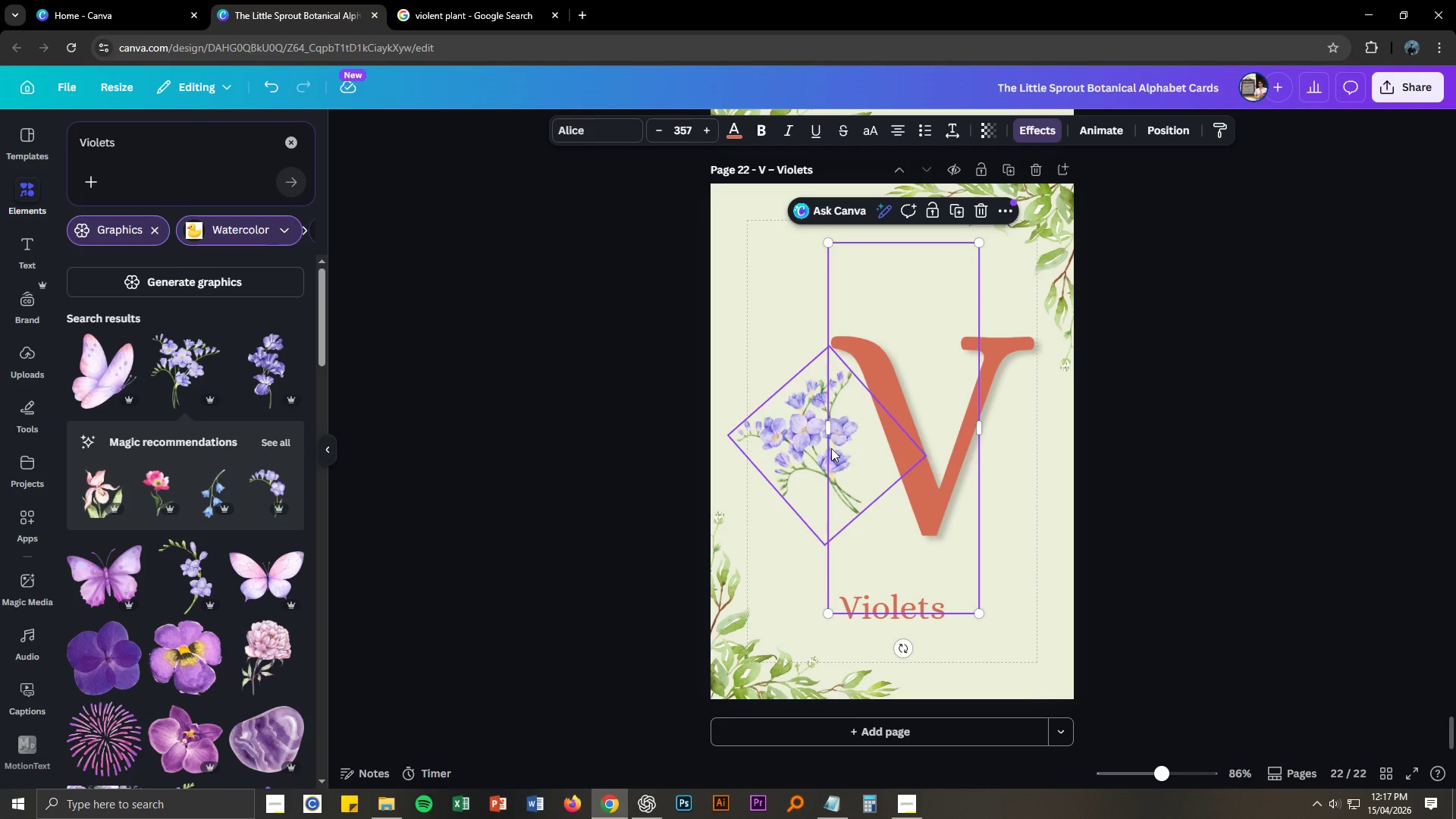 
left_click_drag(start_coordinate=[801, 444], to_coordinate=[880, 462])
 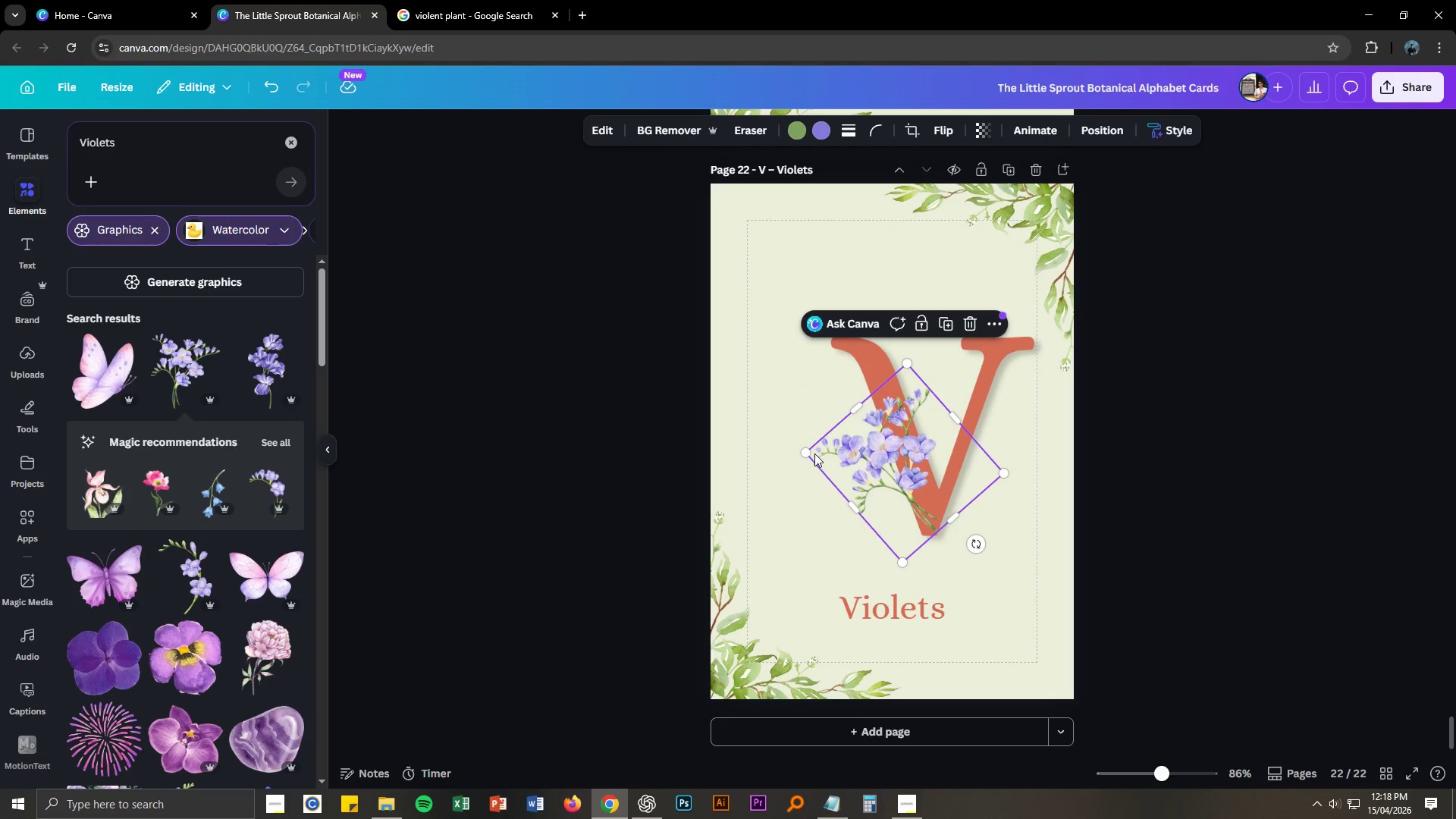 
left_click_drag(start_coordinate=[805, 453], to_coordinate=[770, 444])
 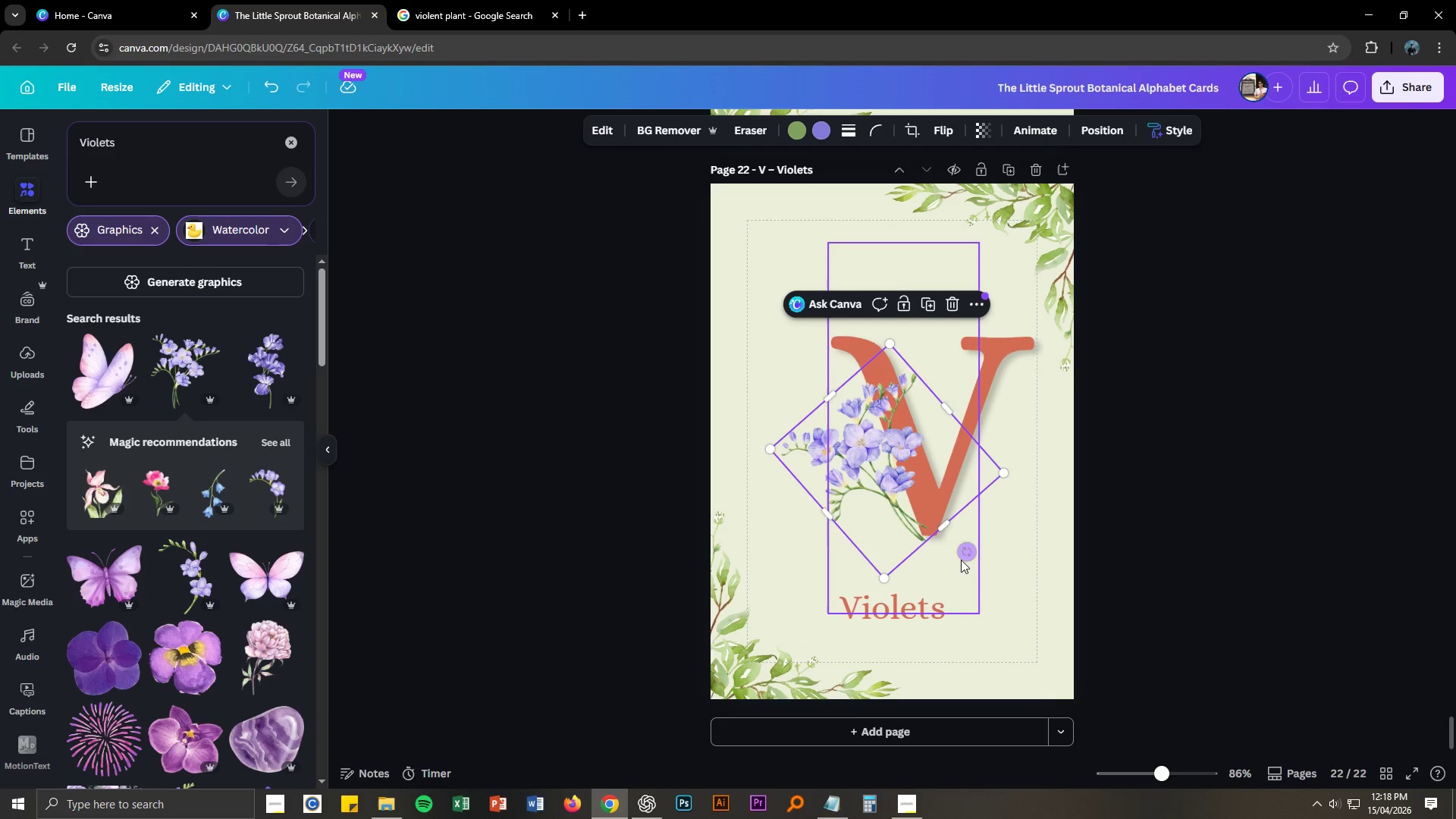 
left_click_drag(start_coordinate=[962, 552], to_coordinate=[971, 551])
 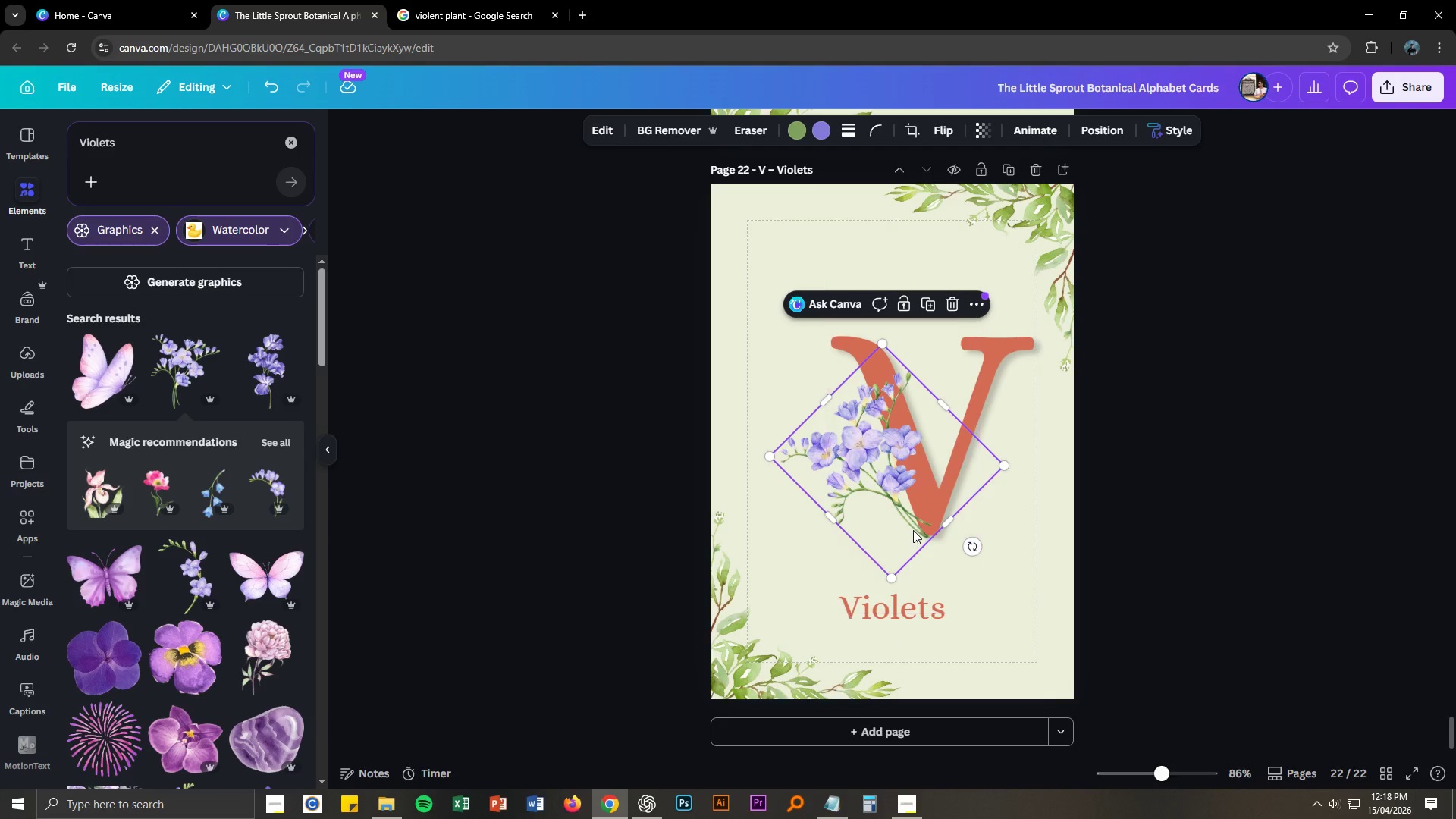 
left_click_drag(start_coordinate=[914, 528], to_coordinate=[919, 526])
 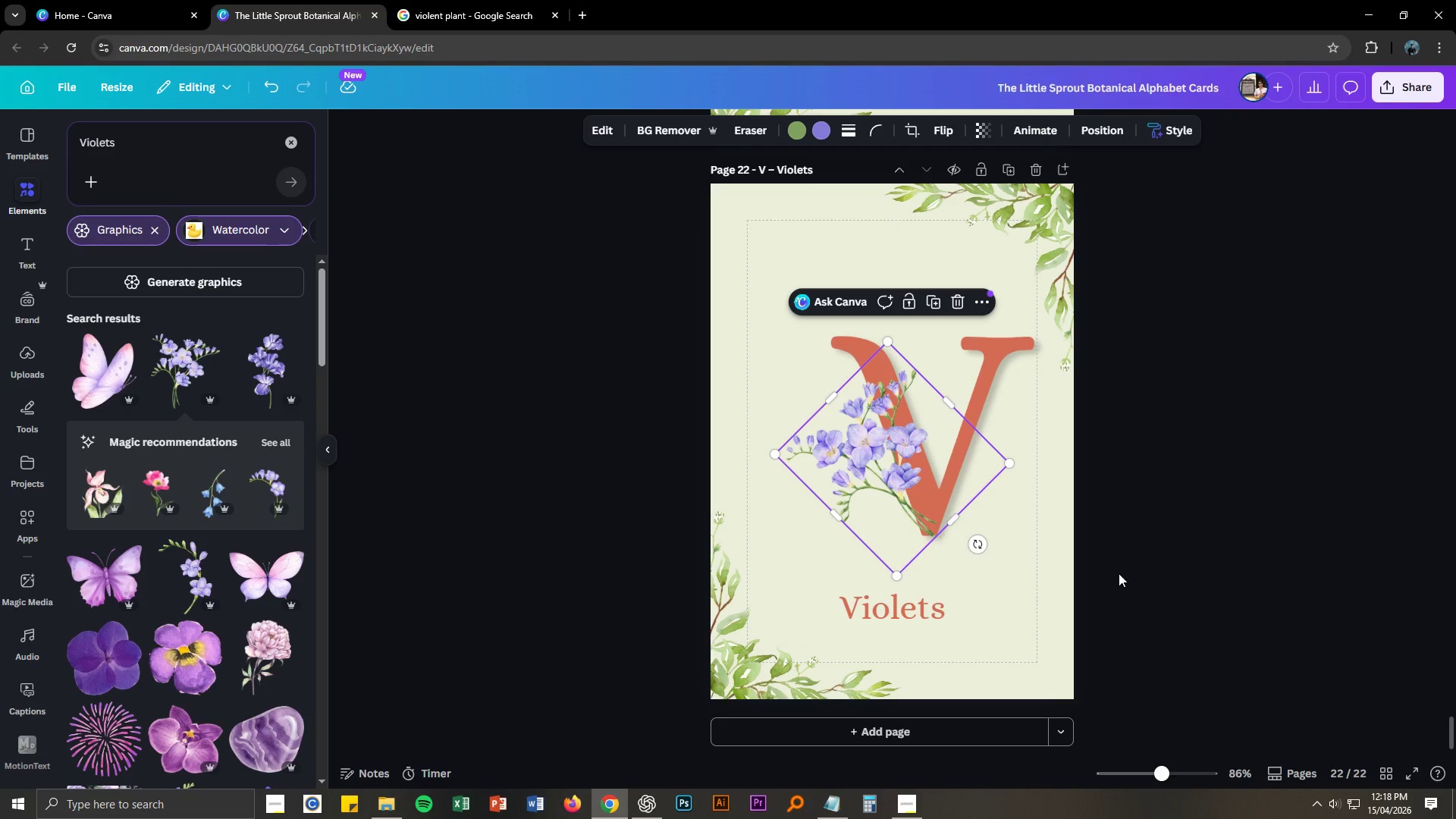 
left_click([1122, 575])
 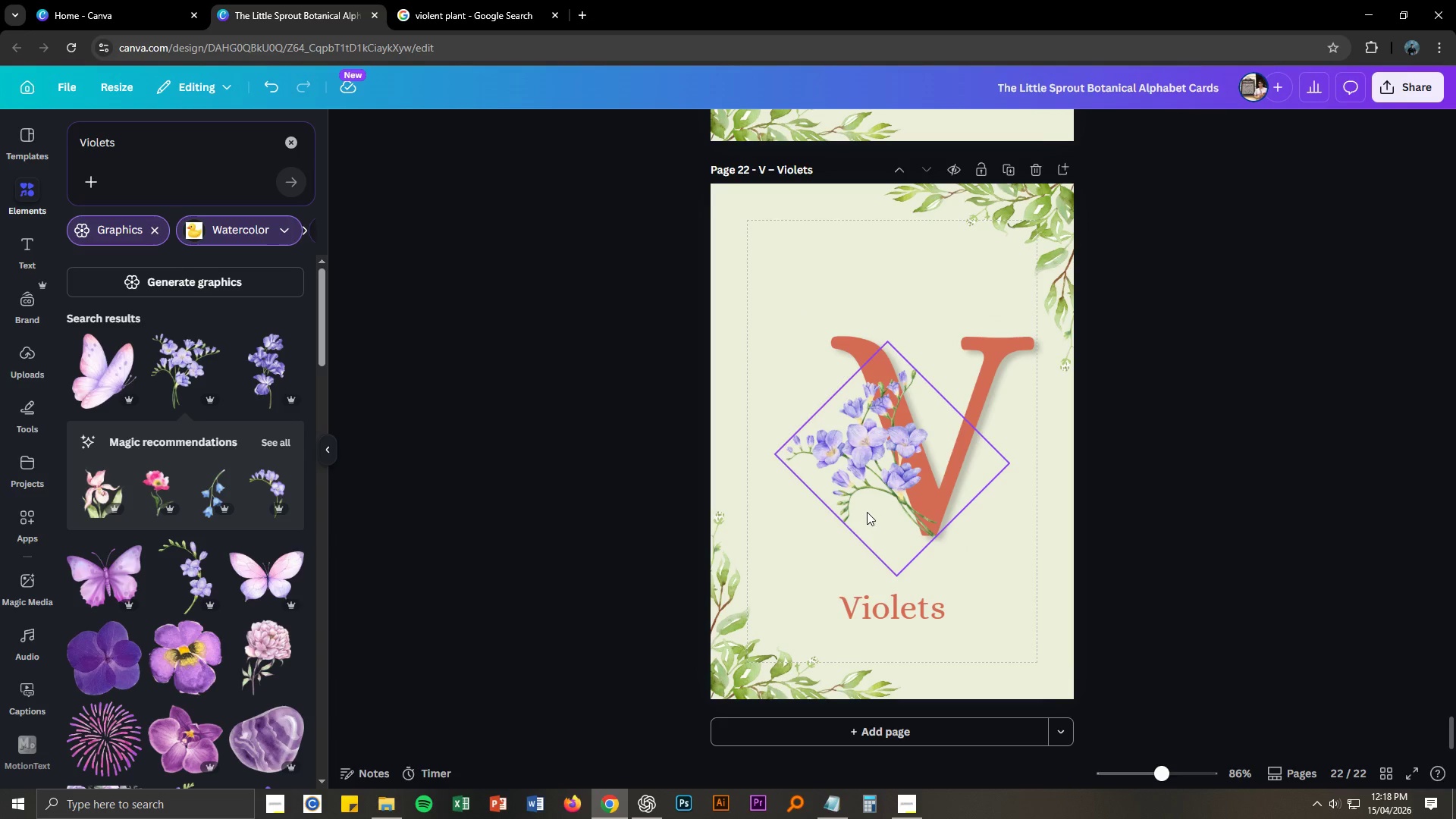 
left_click([855, 487])
 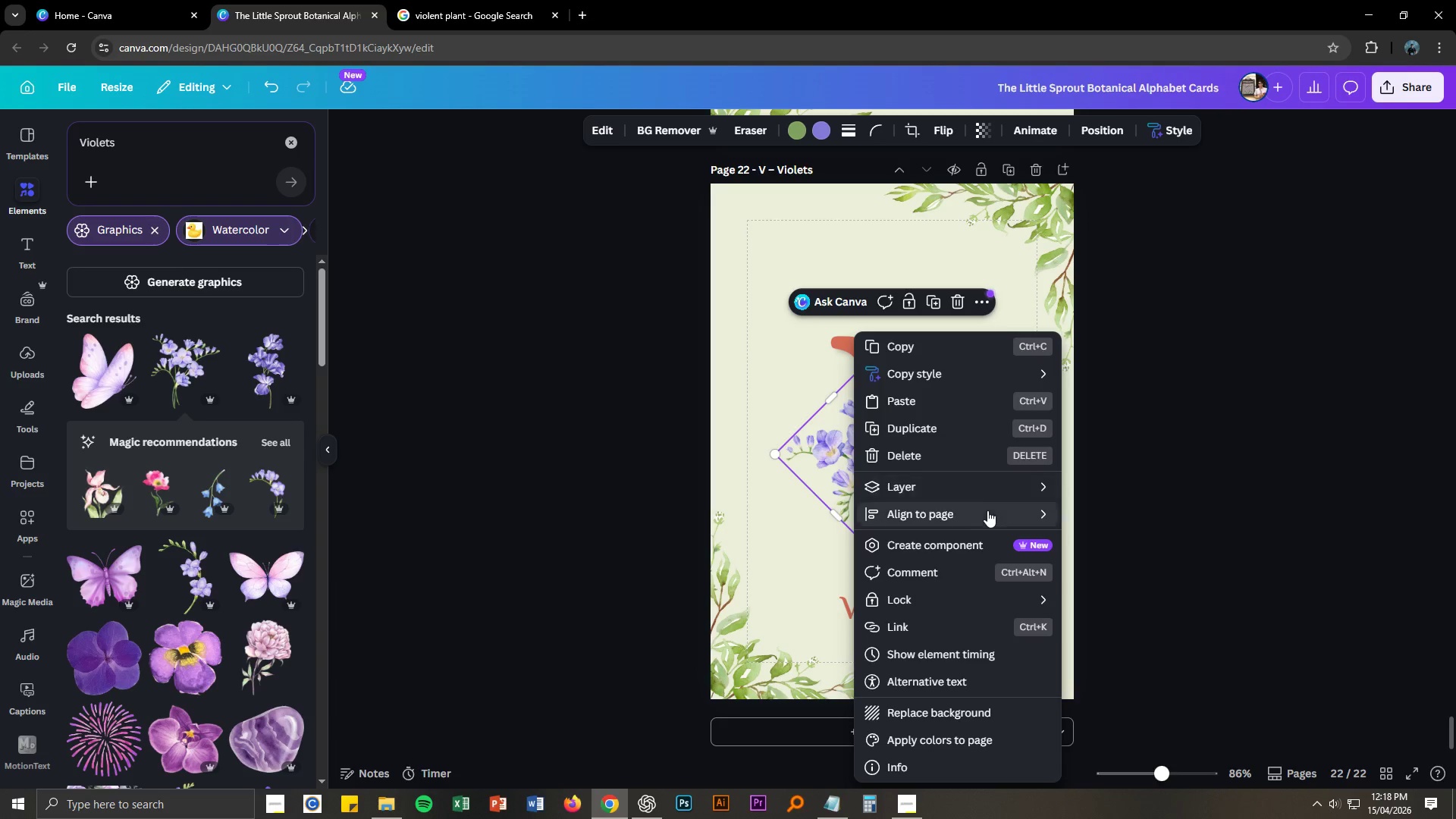 
left_click([986, 482])
 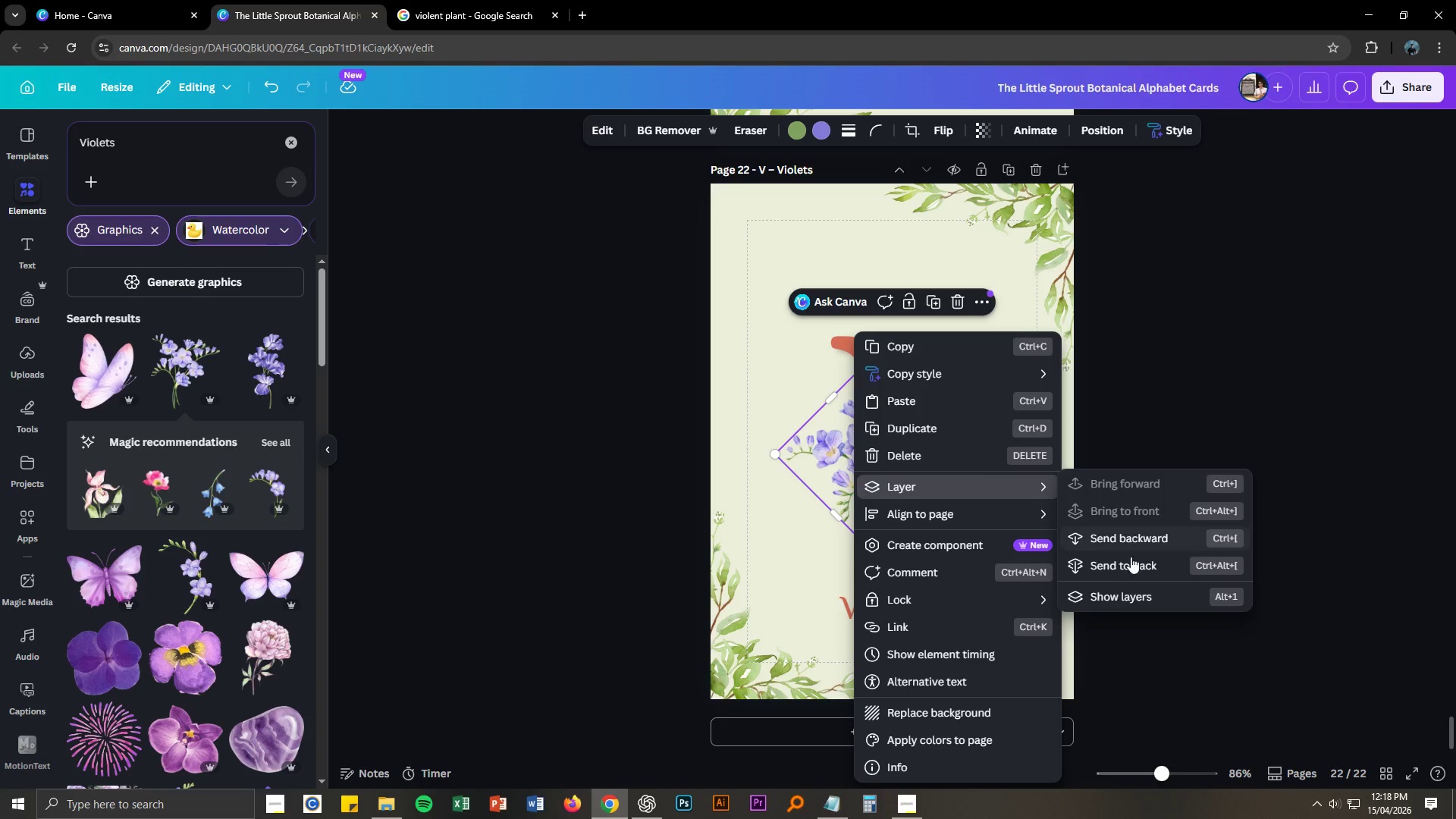 
left_click([1132, 560])
 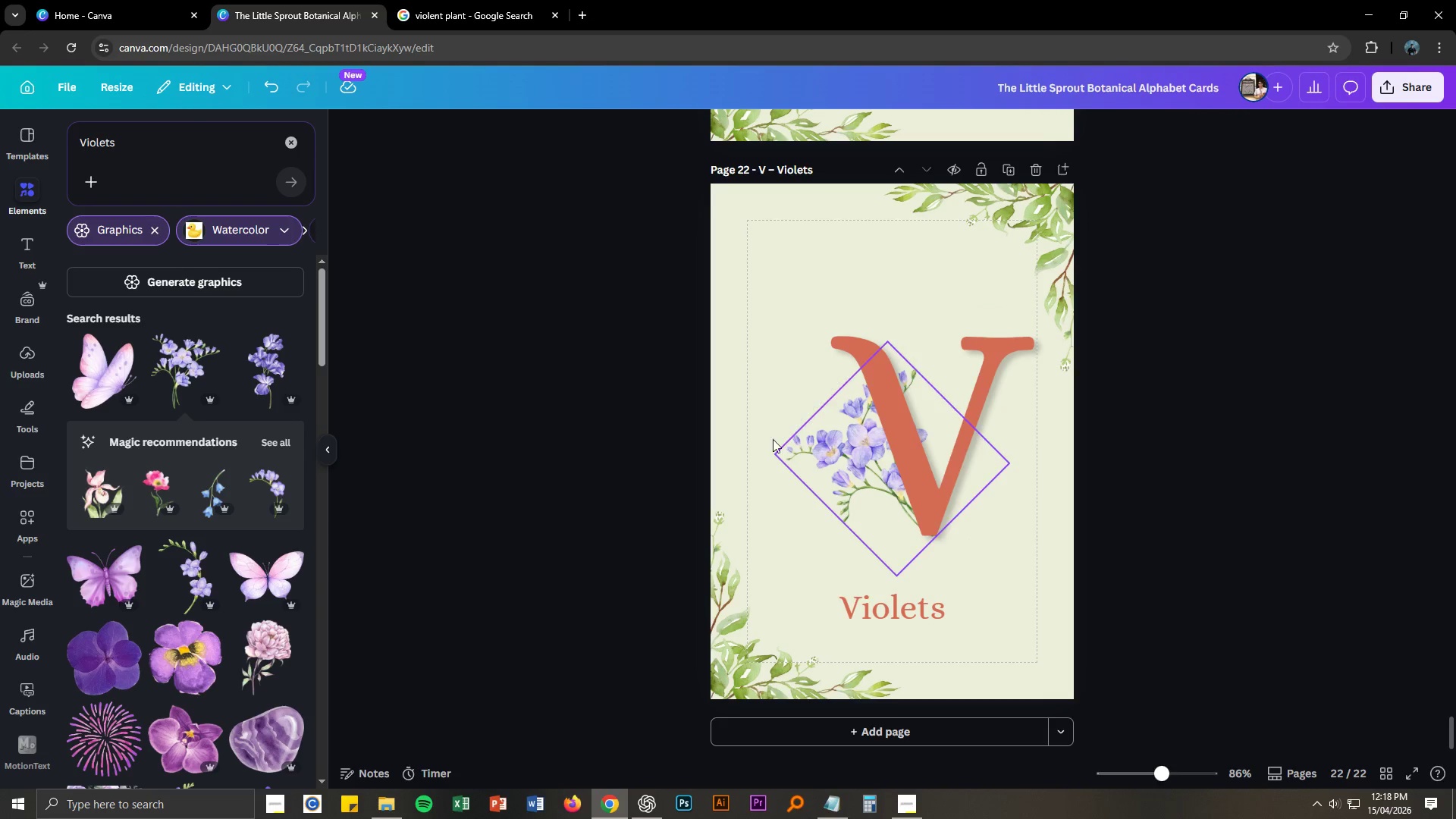 
left_click_drag(start_coordinate=[672, 427], to_coordinate=[1109, 482])
 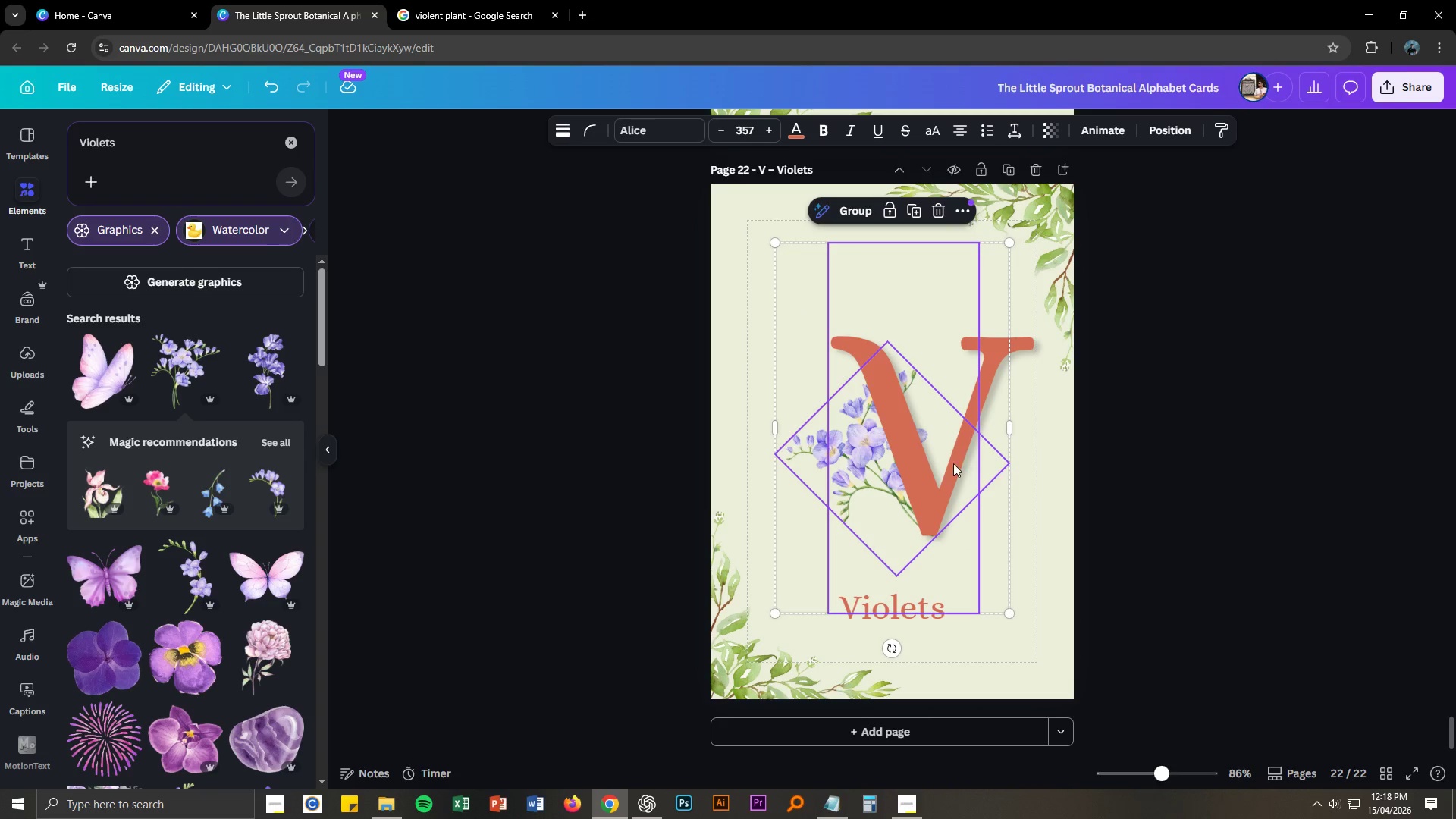 
left_click_drag(start_coordinate=[953, 463], to_coordinate=[941, 463])
 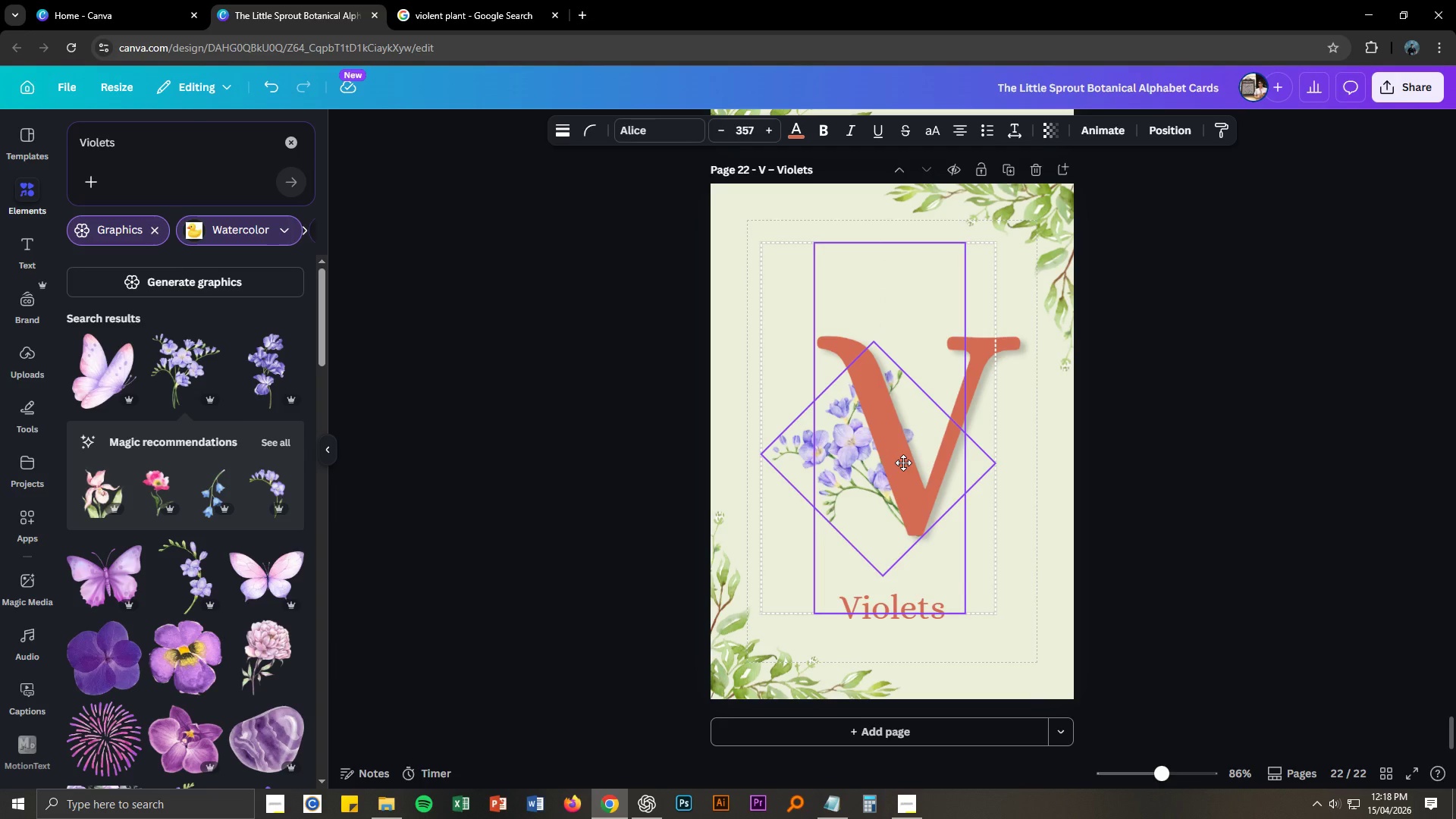 
wait(7.38)
 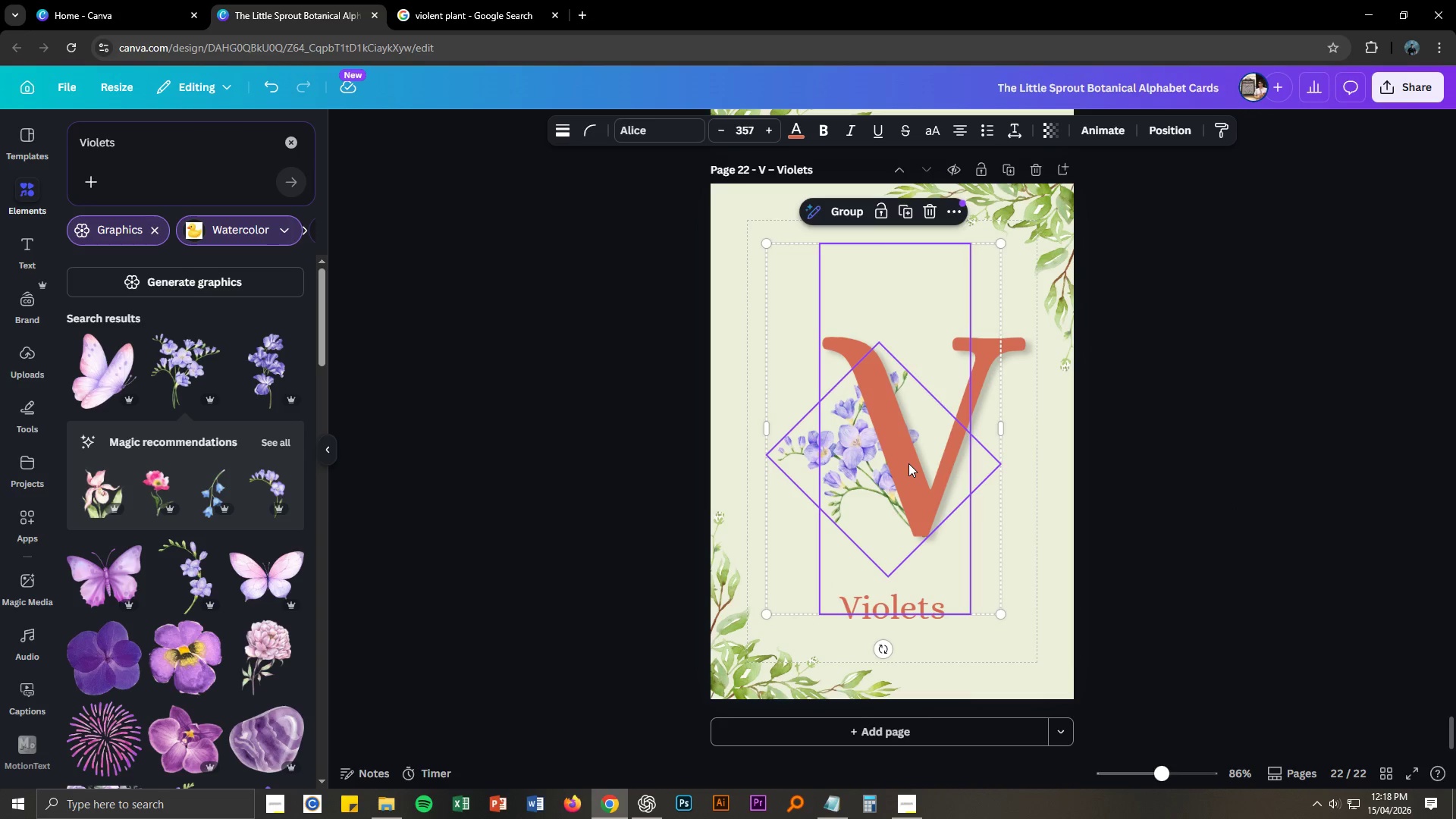 
left_click([1200, 505])
 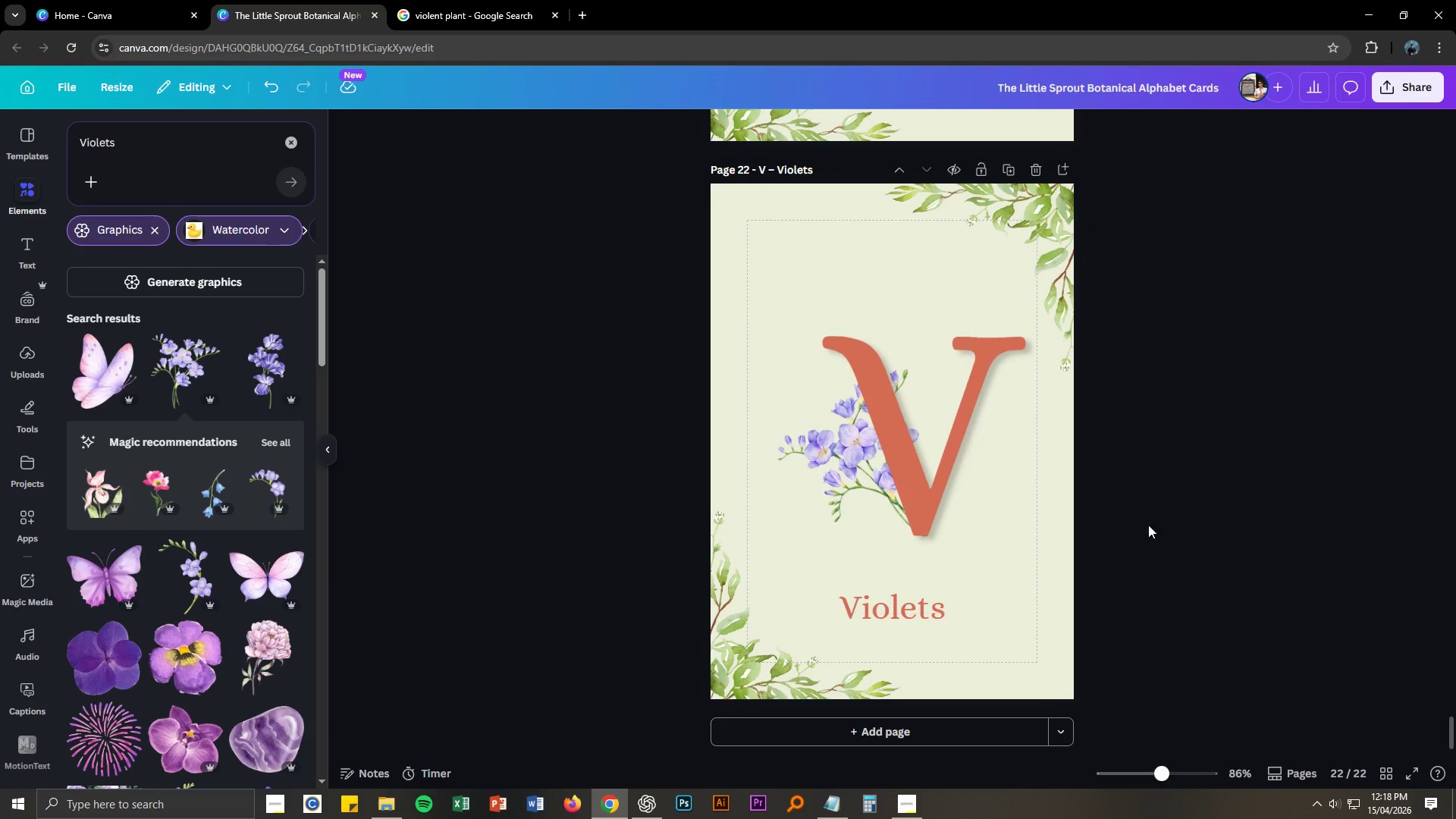 
wait(6.03)
 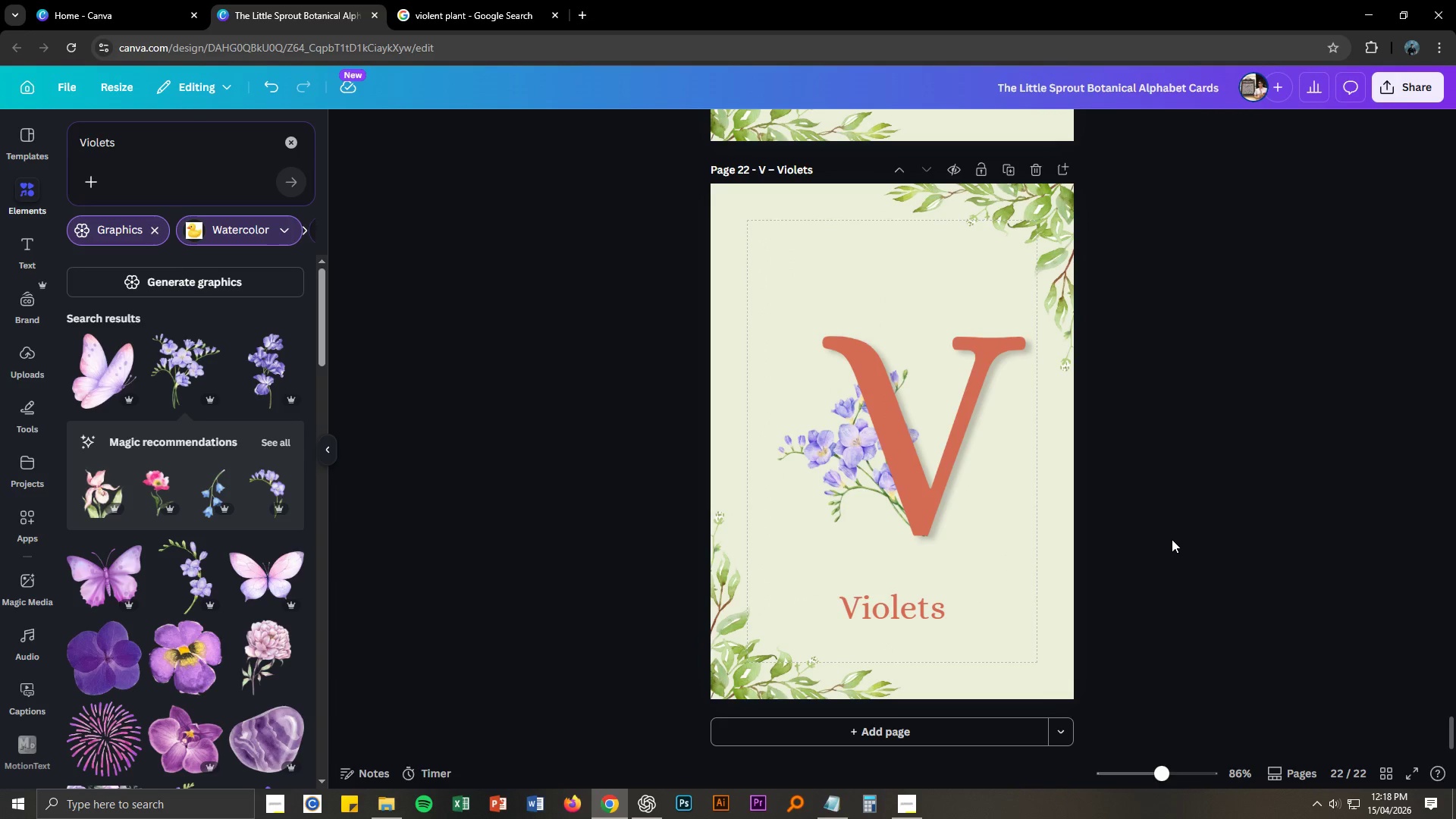 
left_click([1182, 521])
 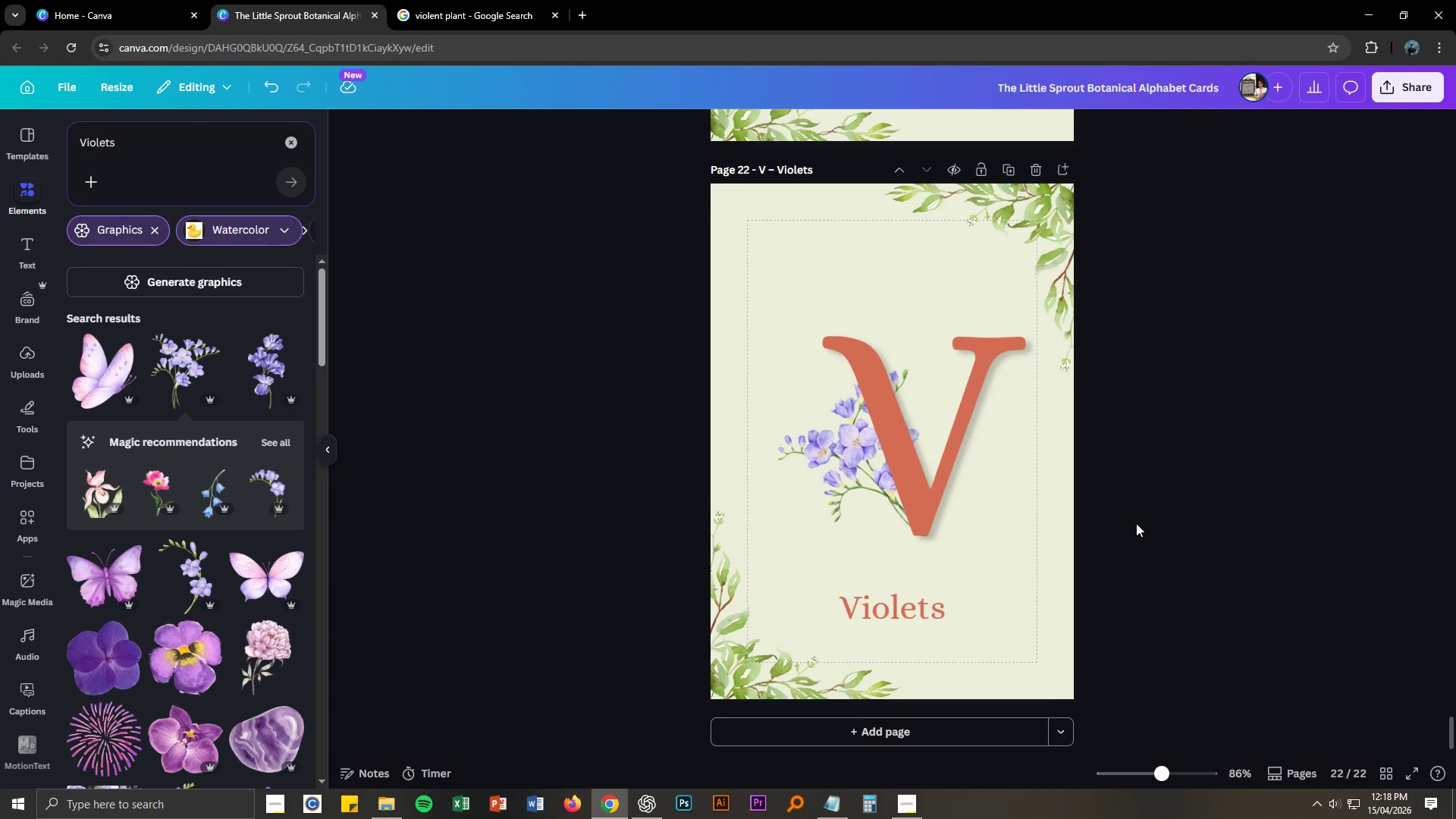 
scroll: coordinate [1132, 523], scroll_direction: down, amount: 2.0
 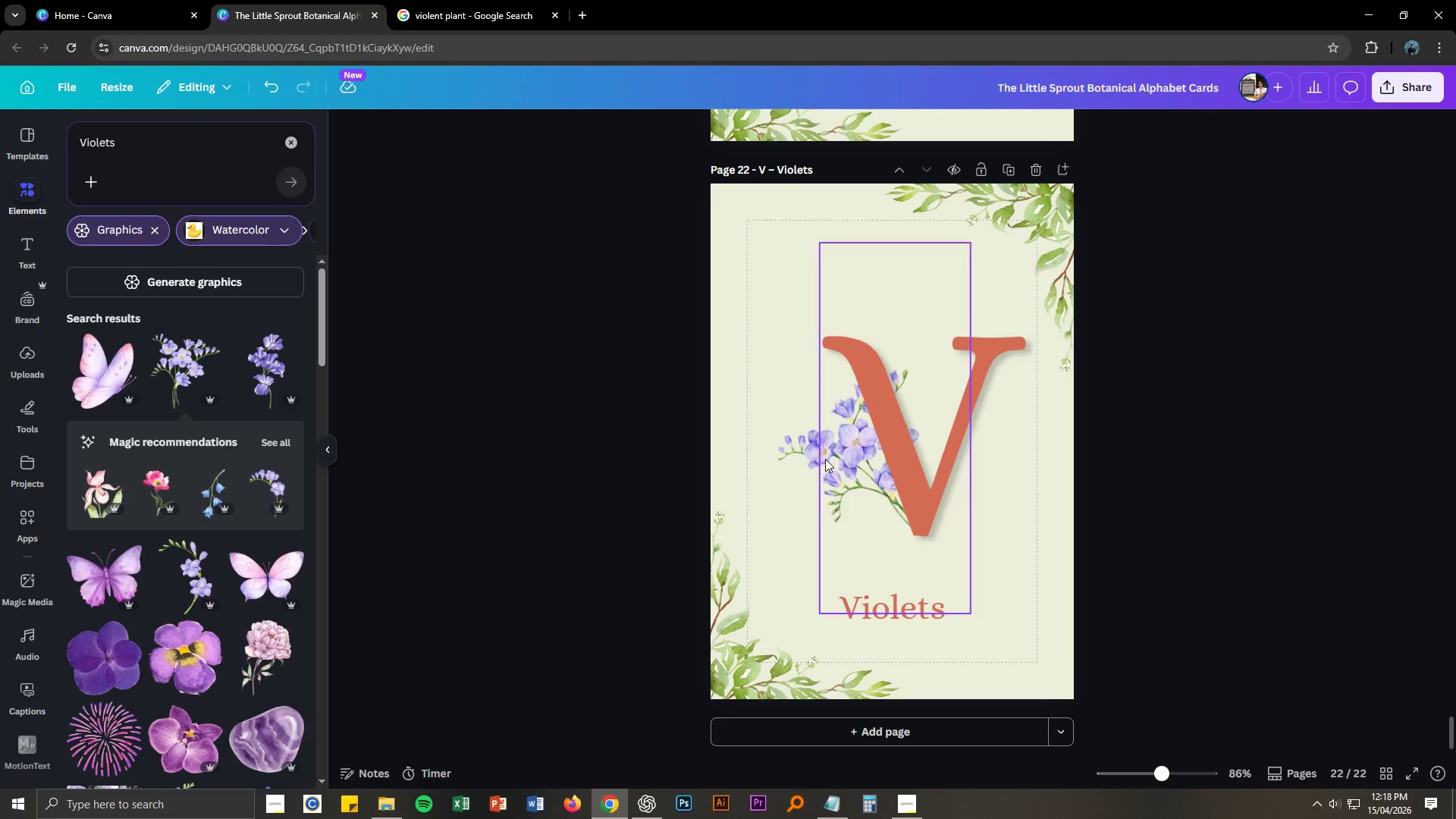 
left_click([788, 457])
 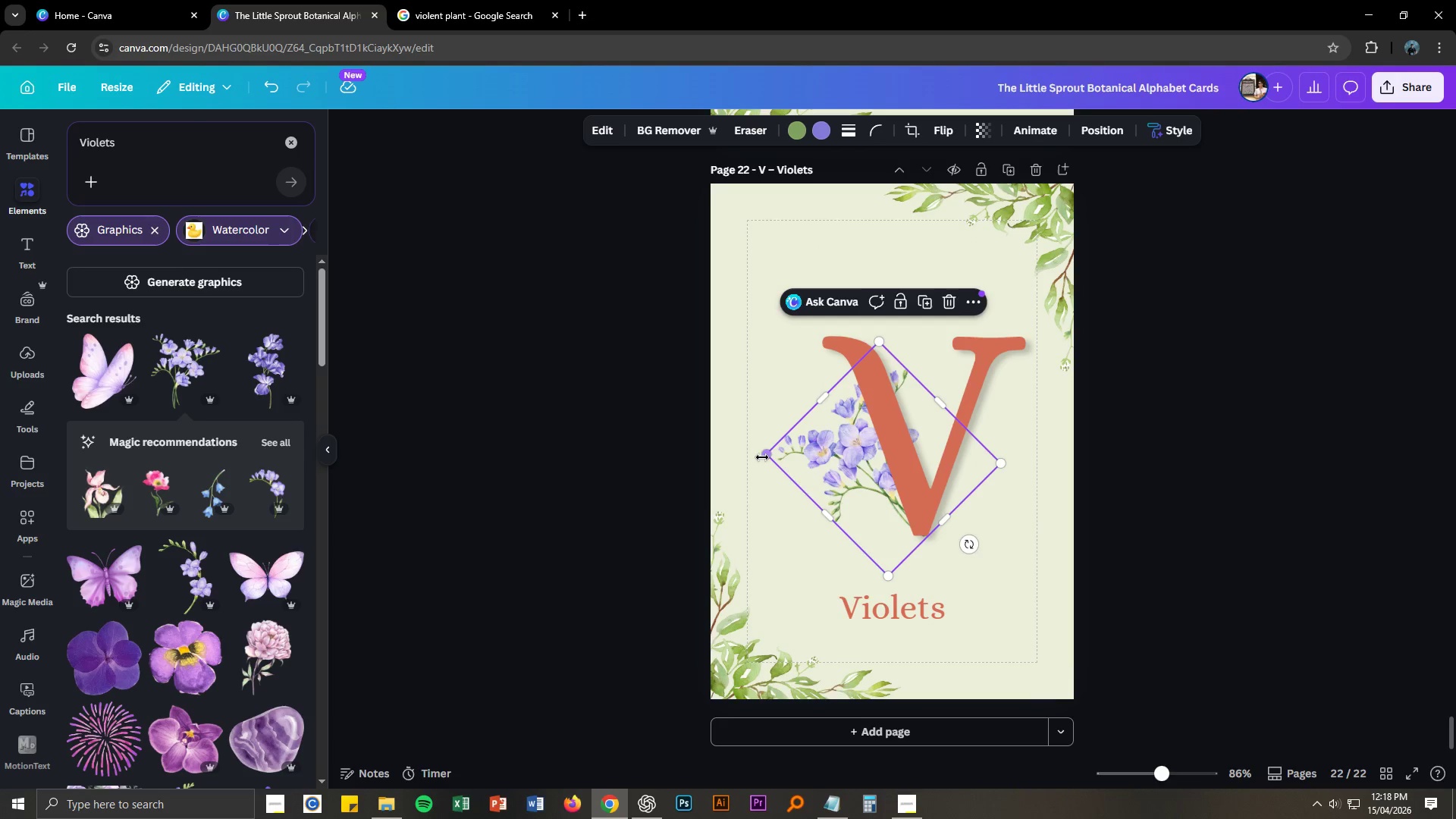 
left_click_drag(start_coordinate=[762, 457], to_coordinate=[742, 457])
 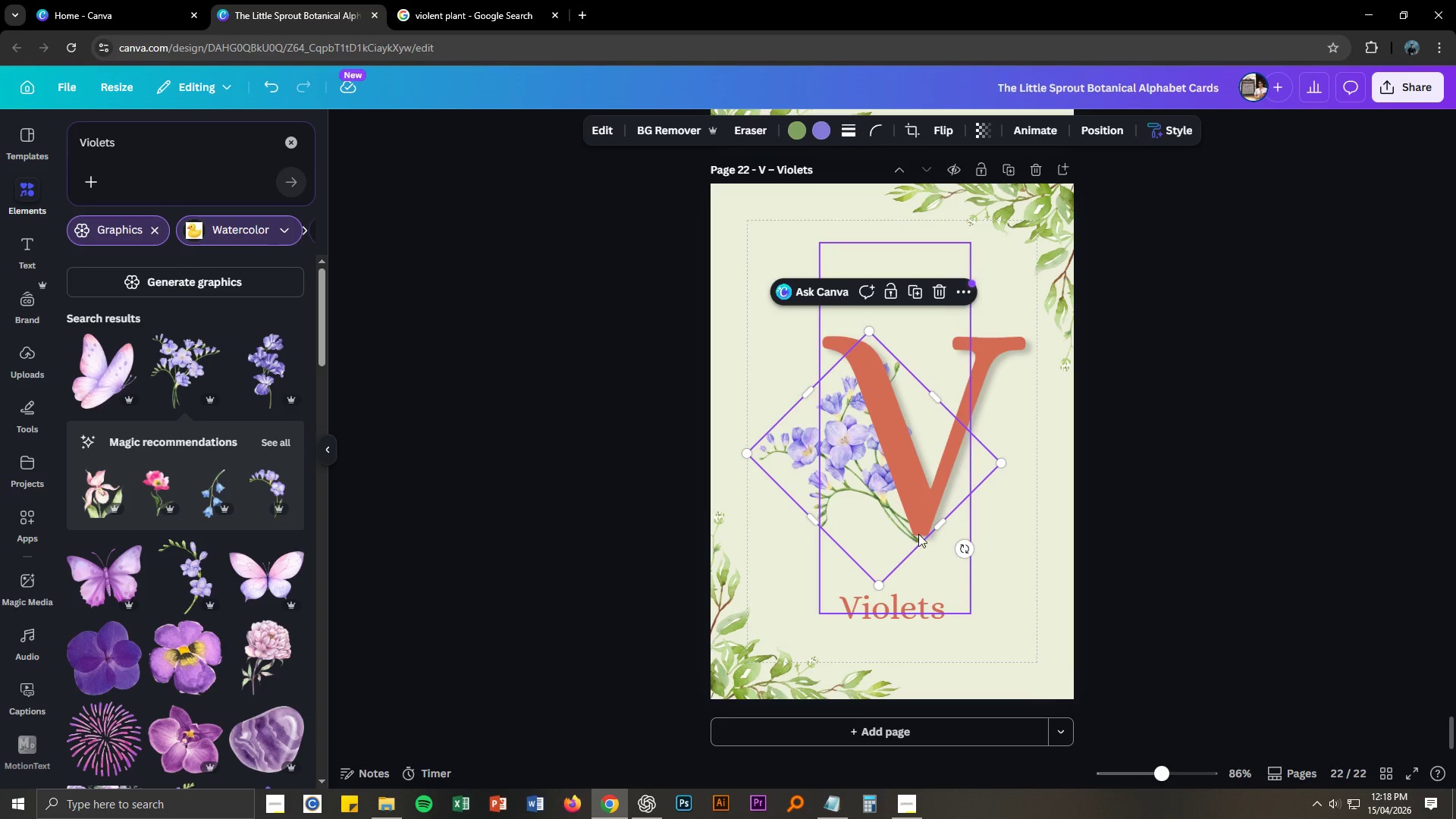 
left_click_drag(start_coordinate=[965, 554], to_coordinate=[972, 541])
 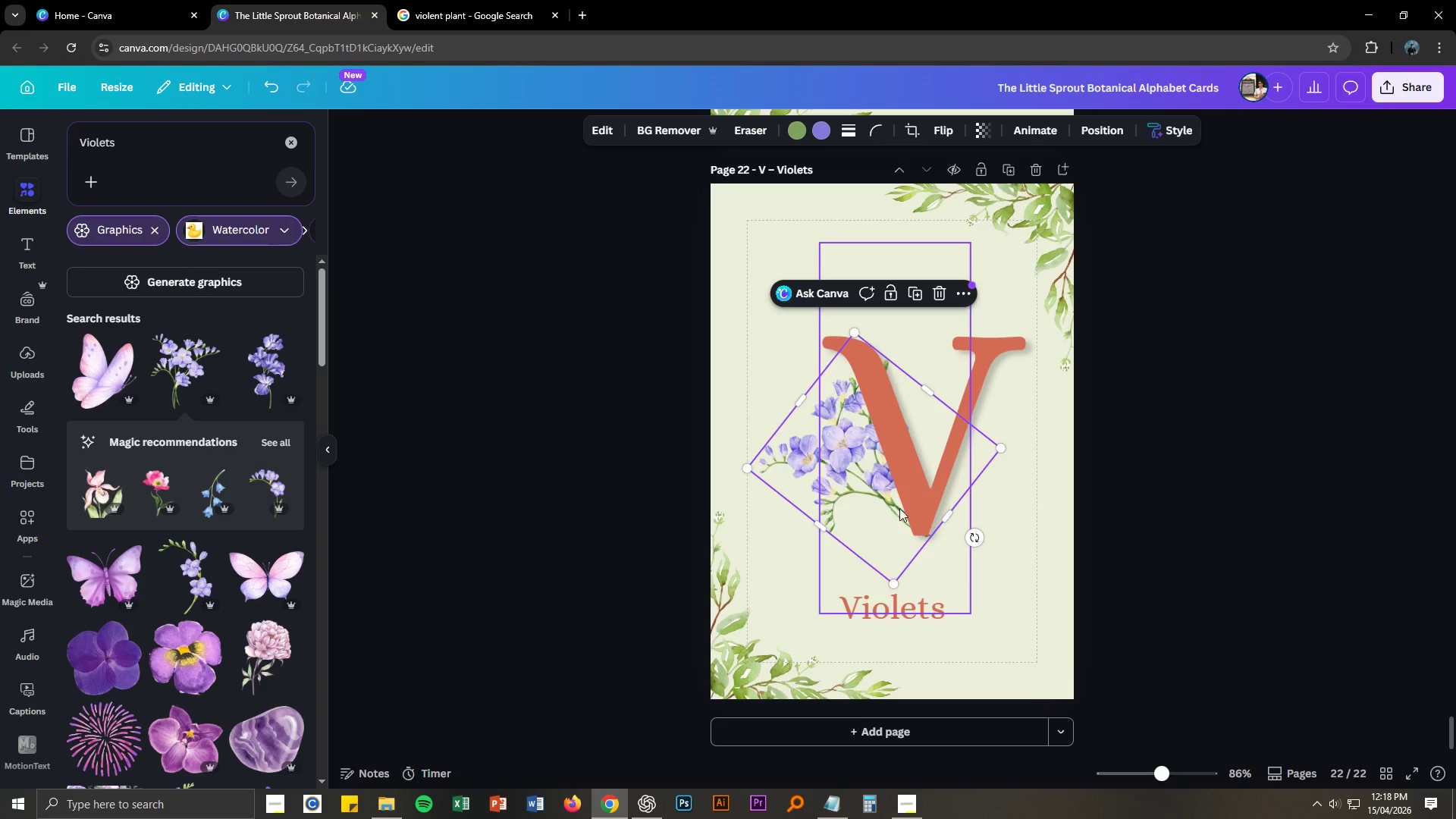 
left_click_drag(start_coordinate=[880, 499], to_coordinate=[873, 493])
 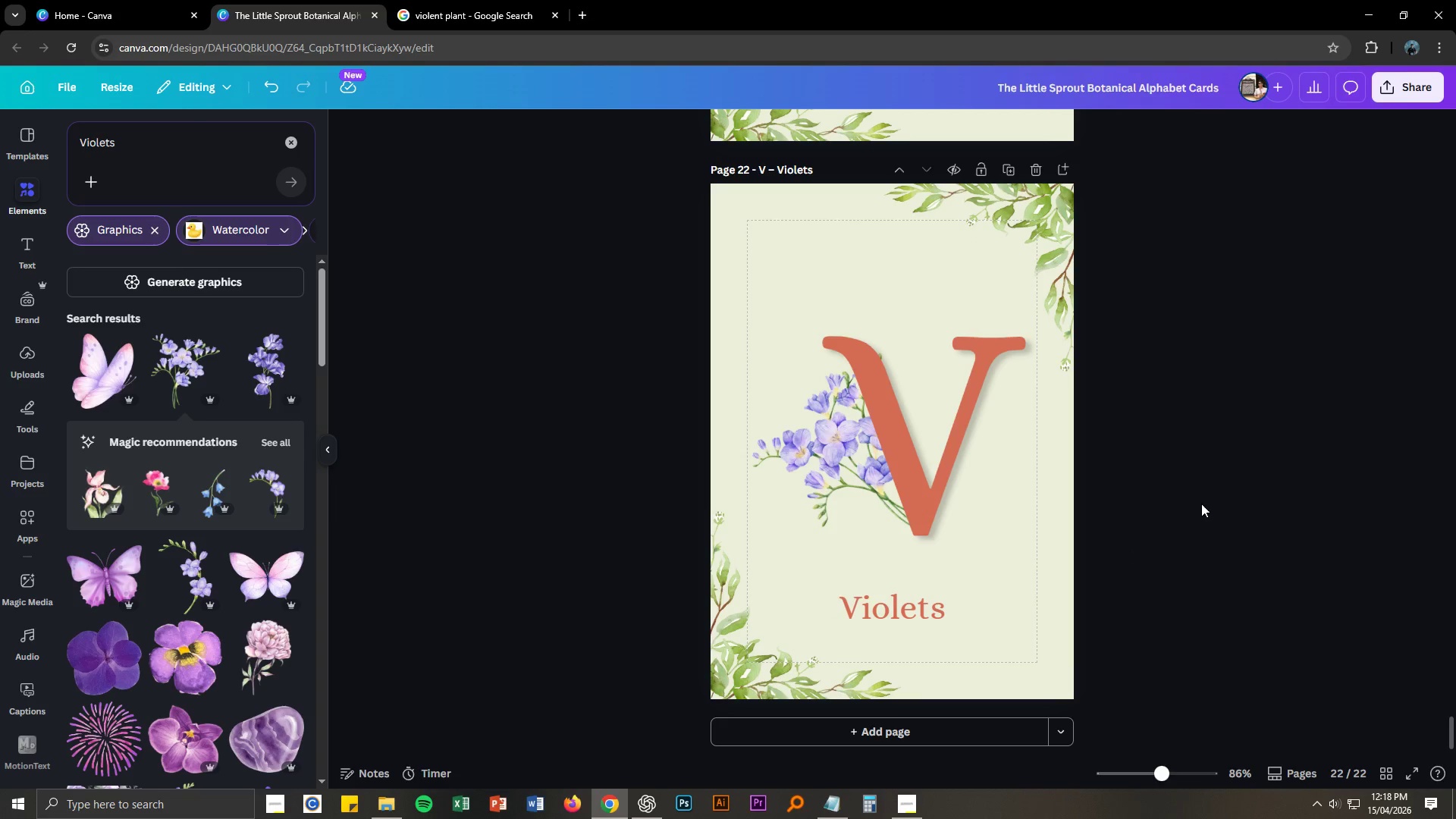 
left_click_drag(start_coordinate=[651, 416], to_coordinate=[1086, 472])
 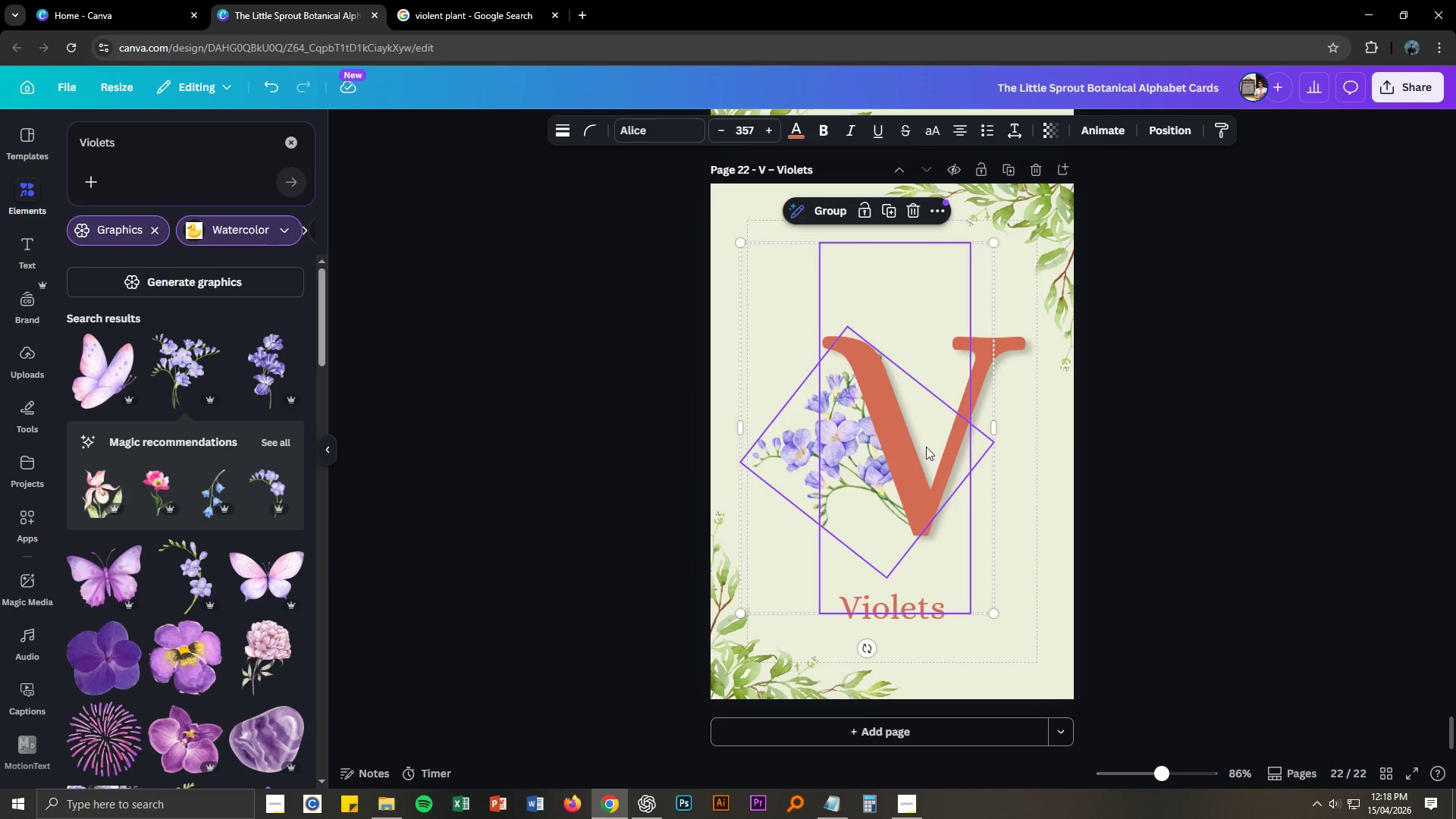 
left_click_drag(start_coordinate=[911, 447], to_coordinate=[915, 448])
 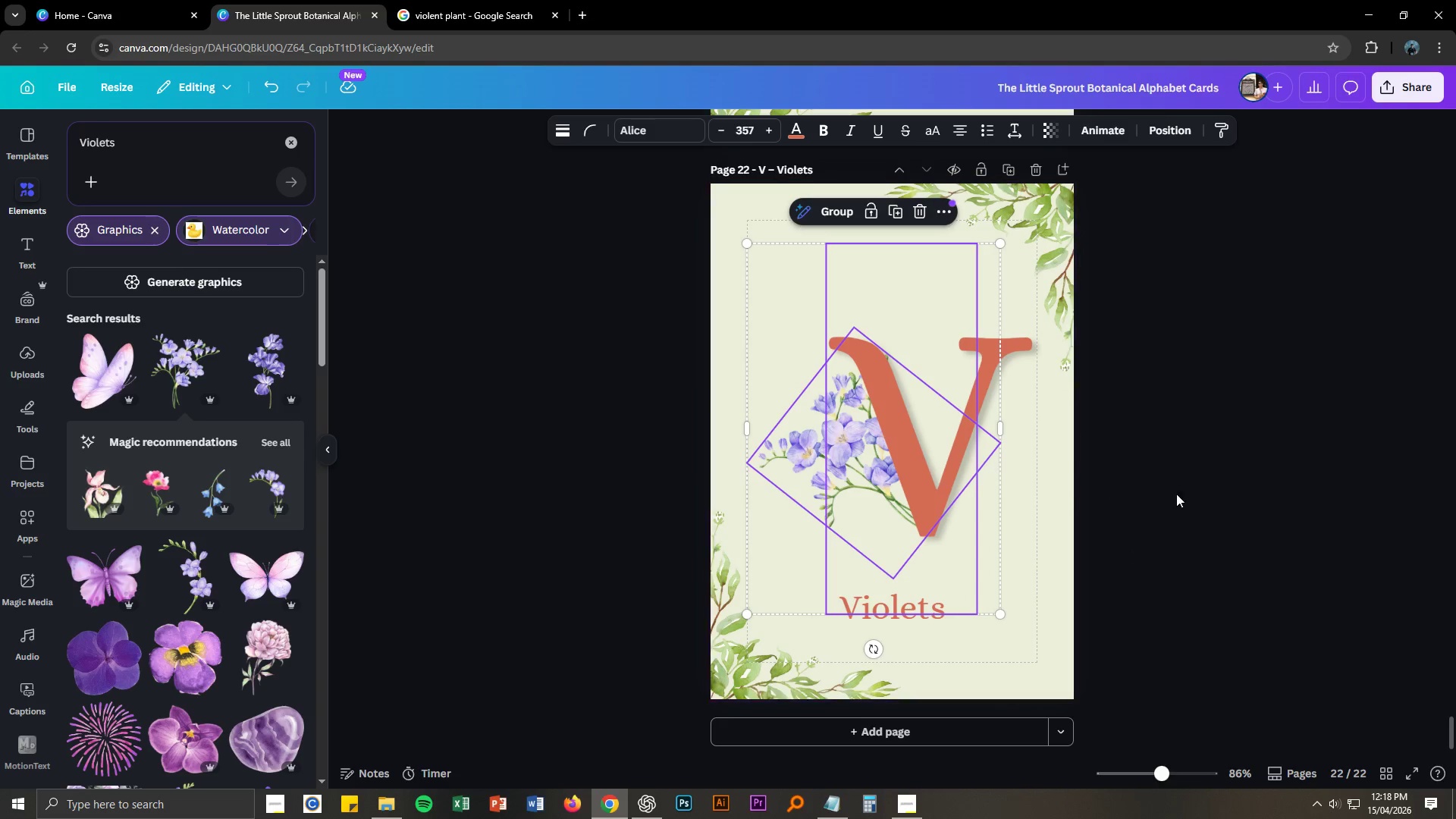 
left_click([1188, 495])
 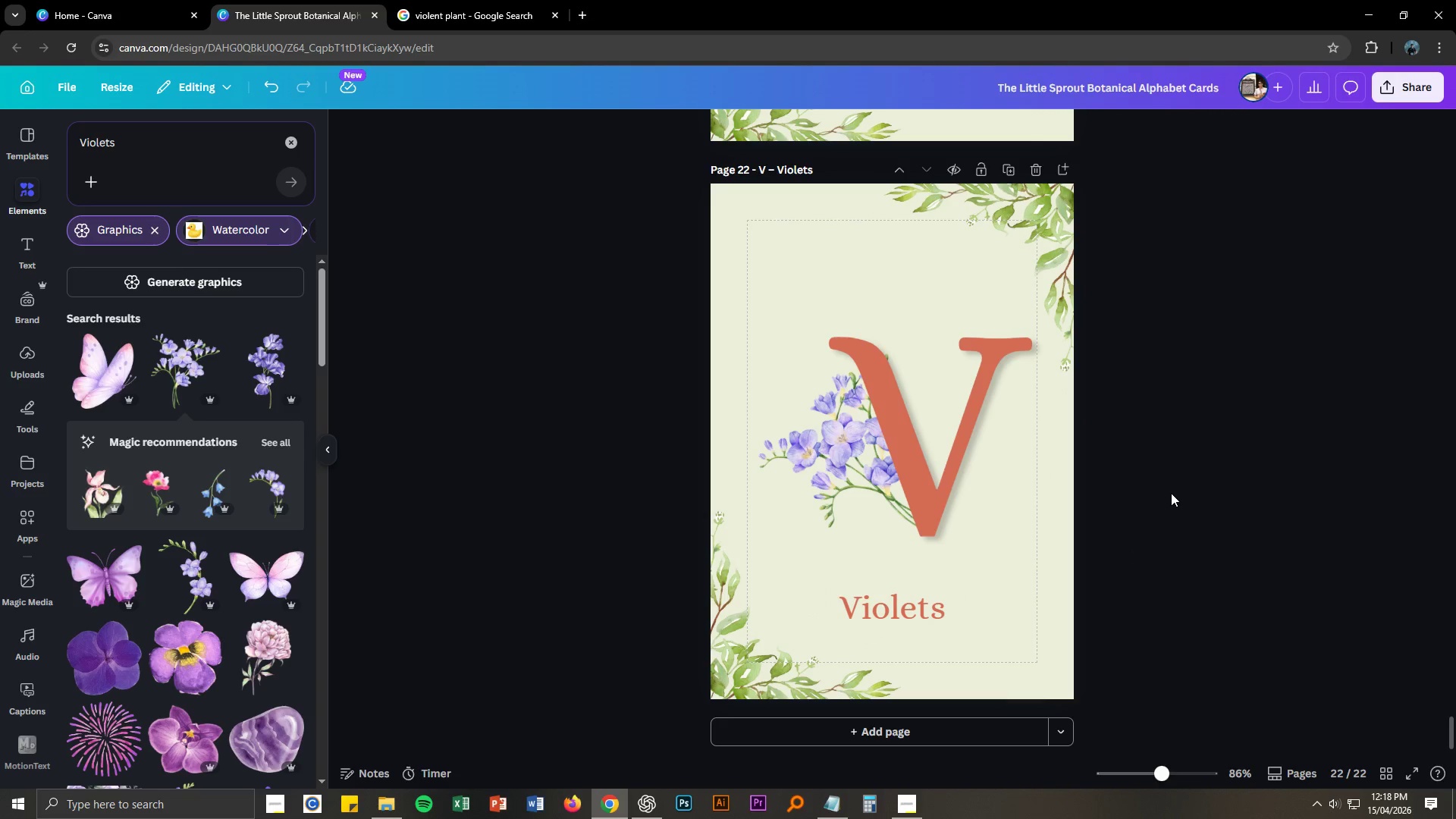 
scroll: coordinate [1147, 505], scroll_direction: down, amount: 3.0
 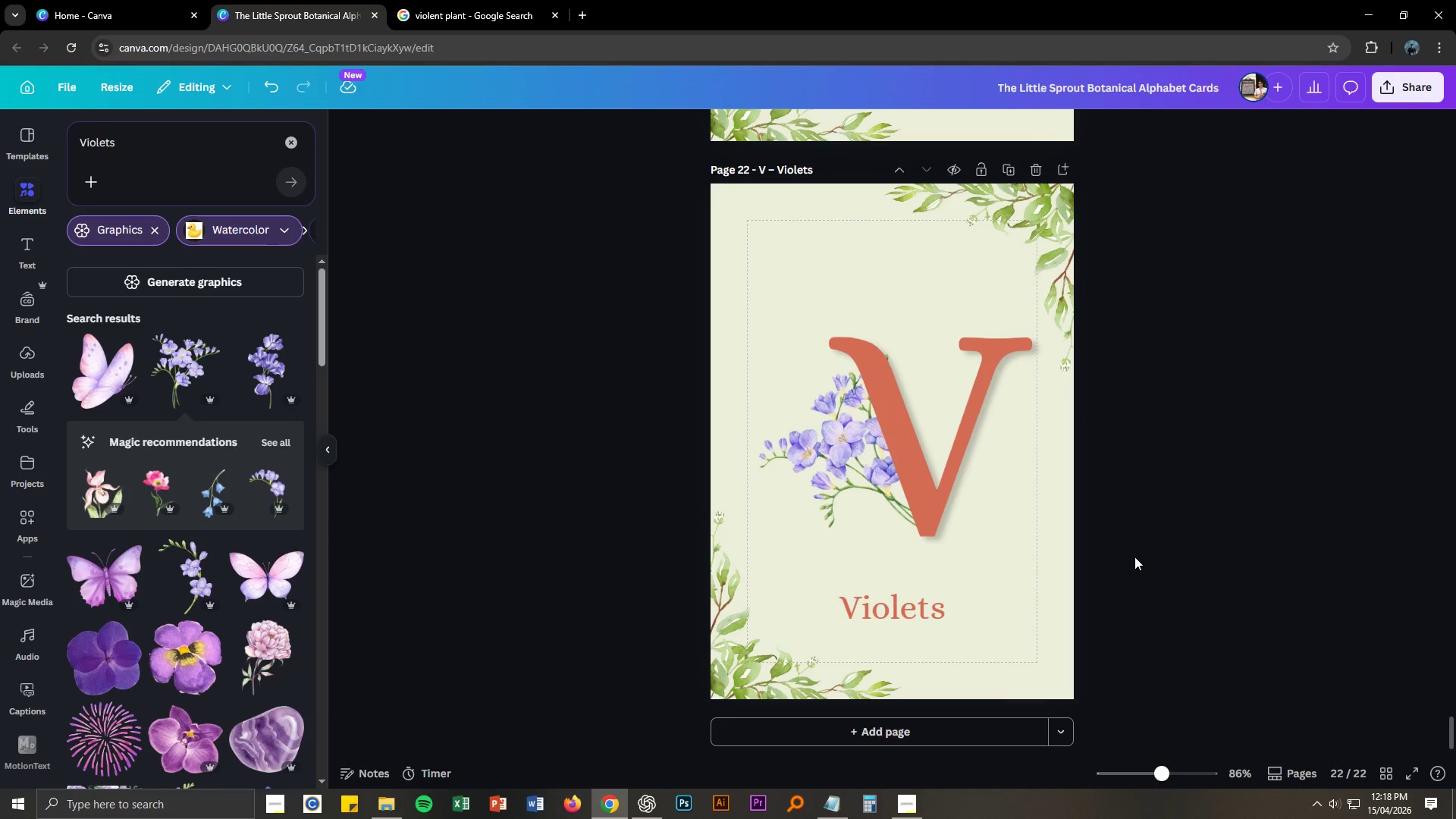 
left_click([1134, 557])
 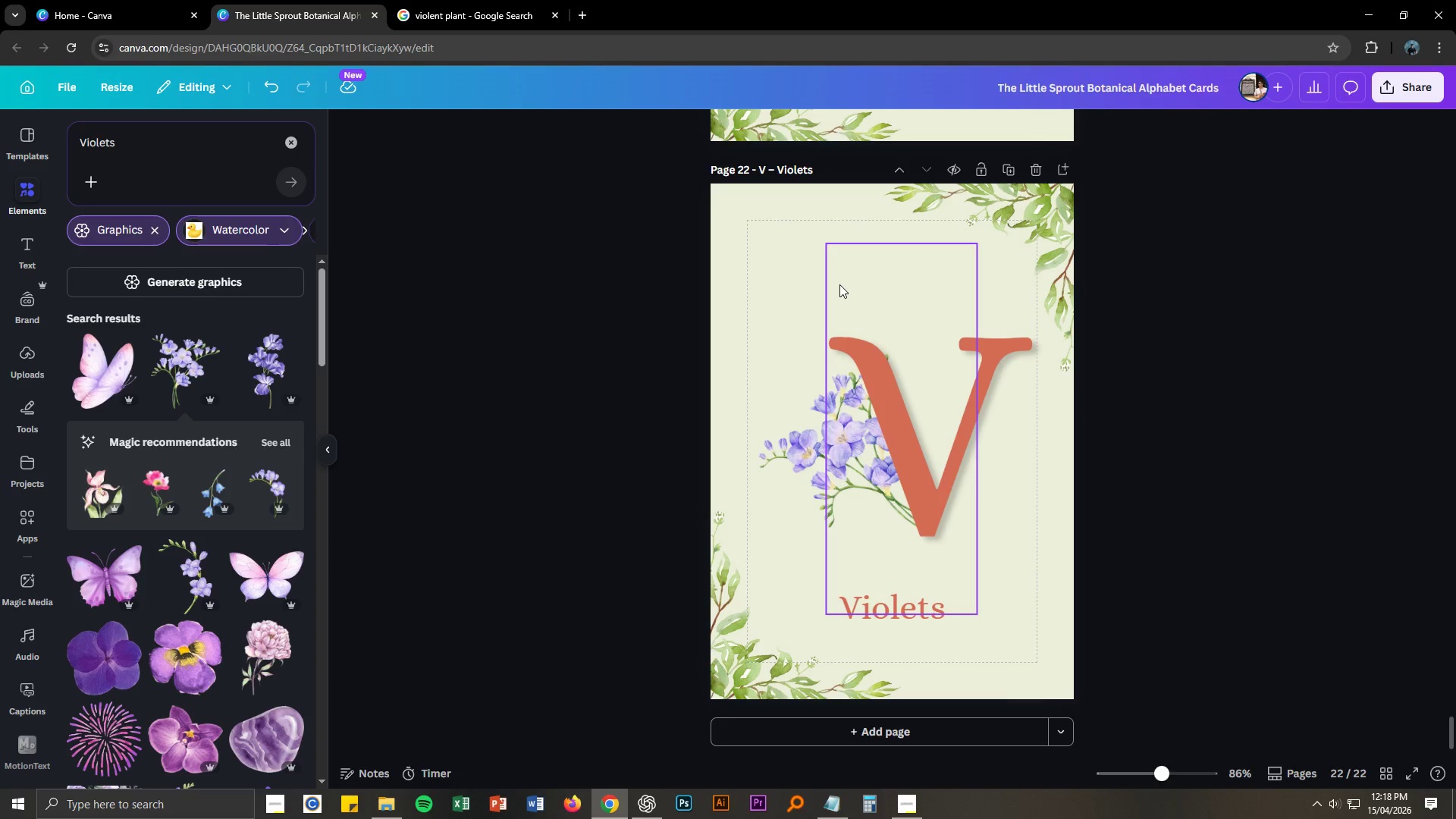 
key(Control+ControlLeft)
 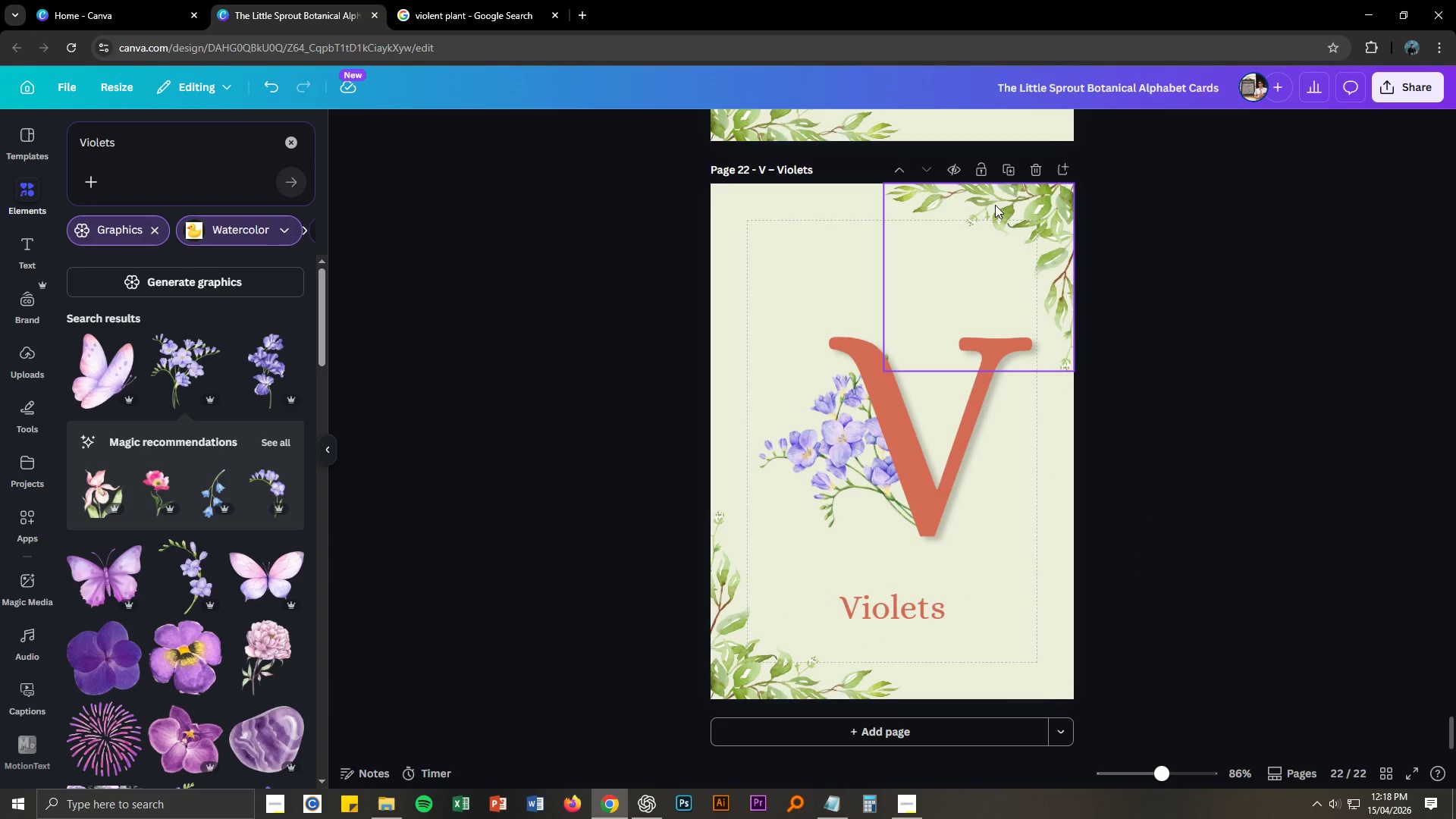 
key(Control+S)
 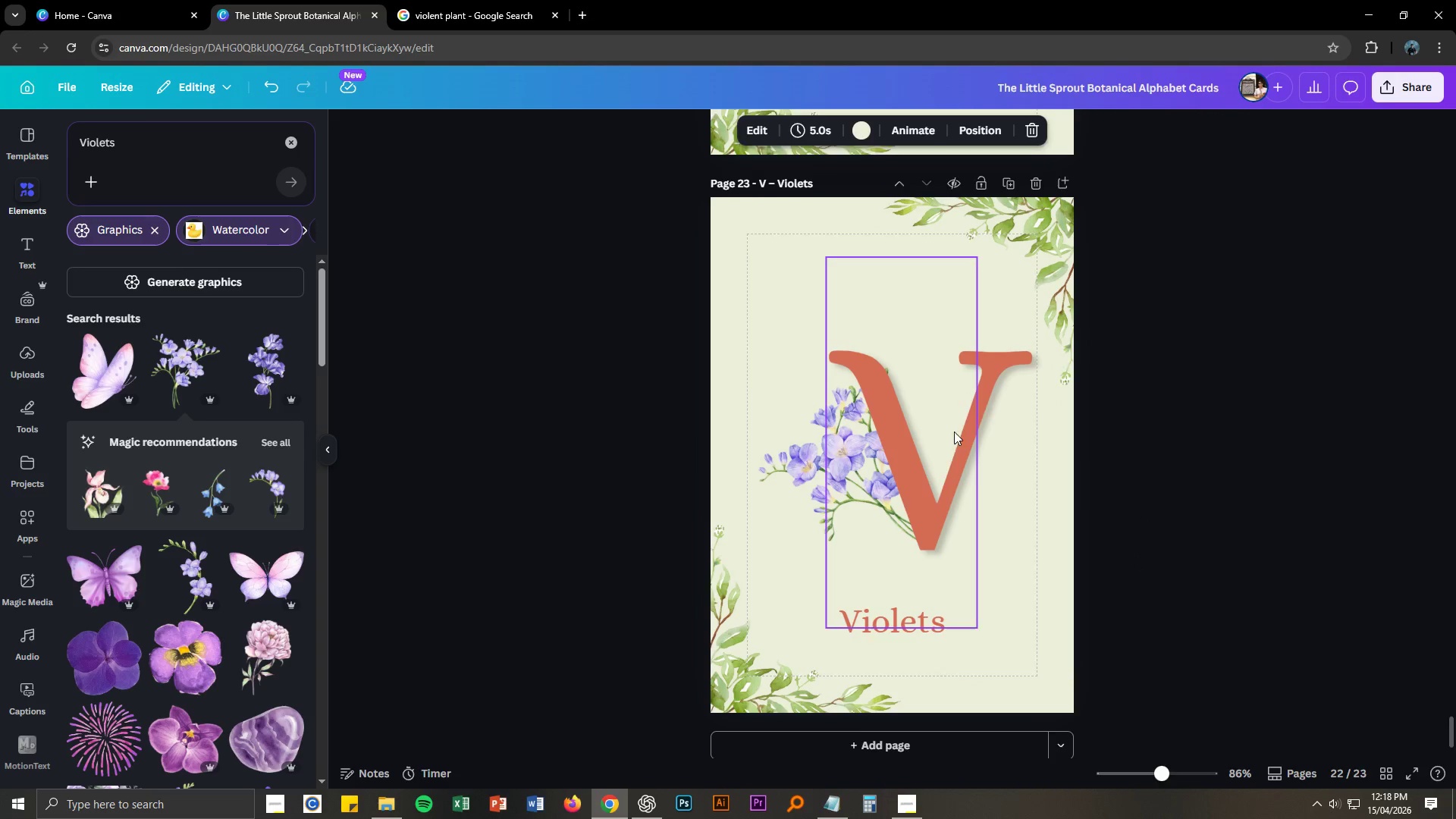 
key(Alt+AltLeft)
 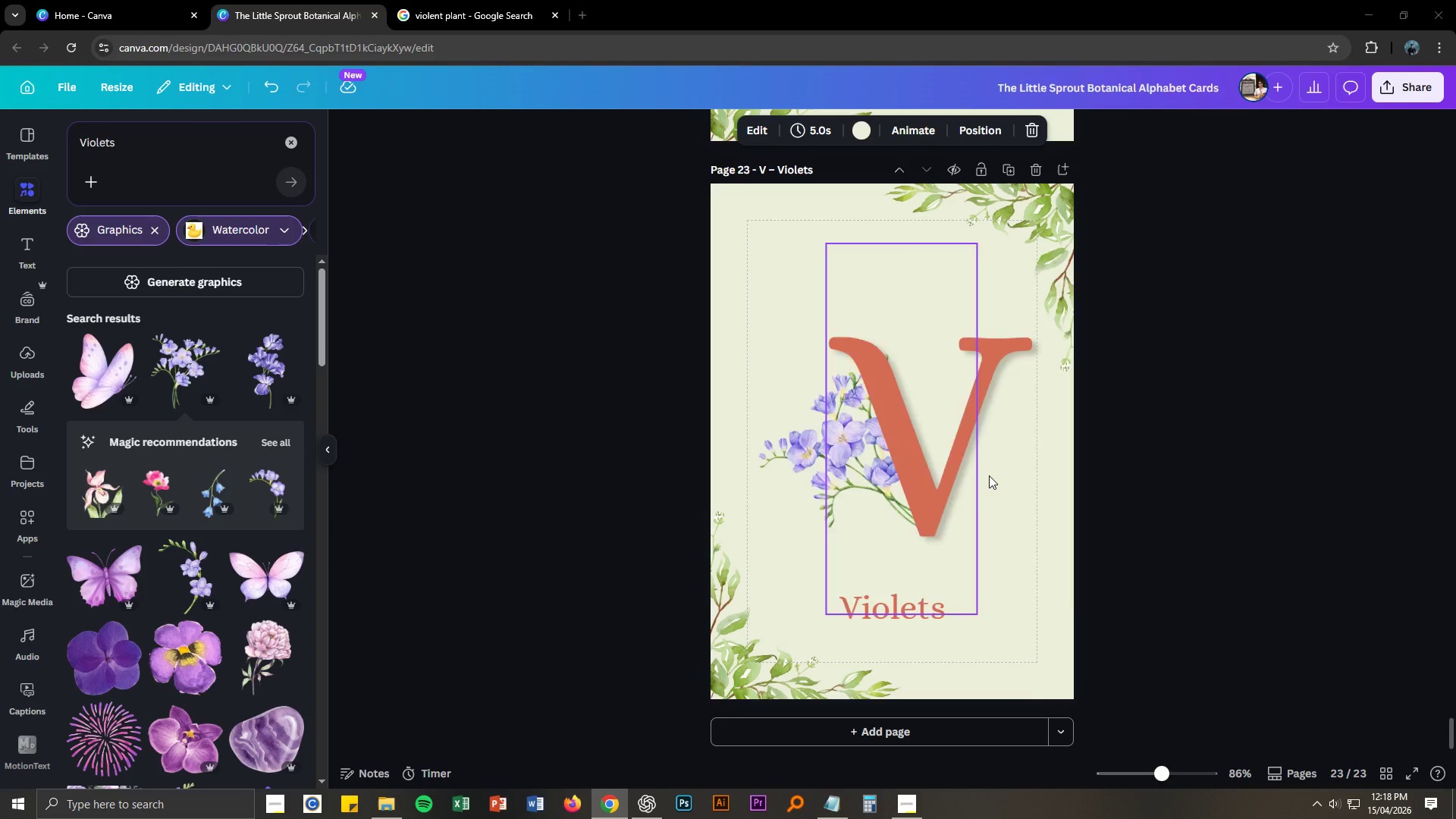 
key(Alt+Tab)
 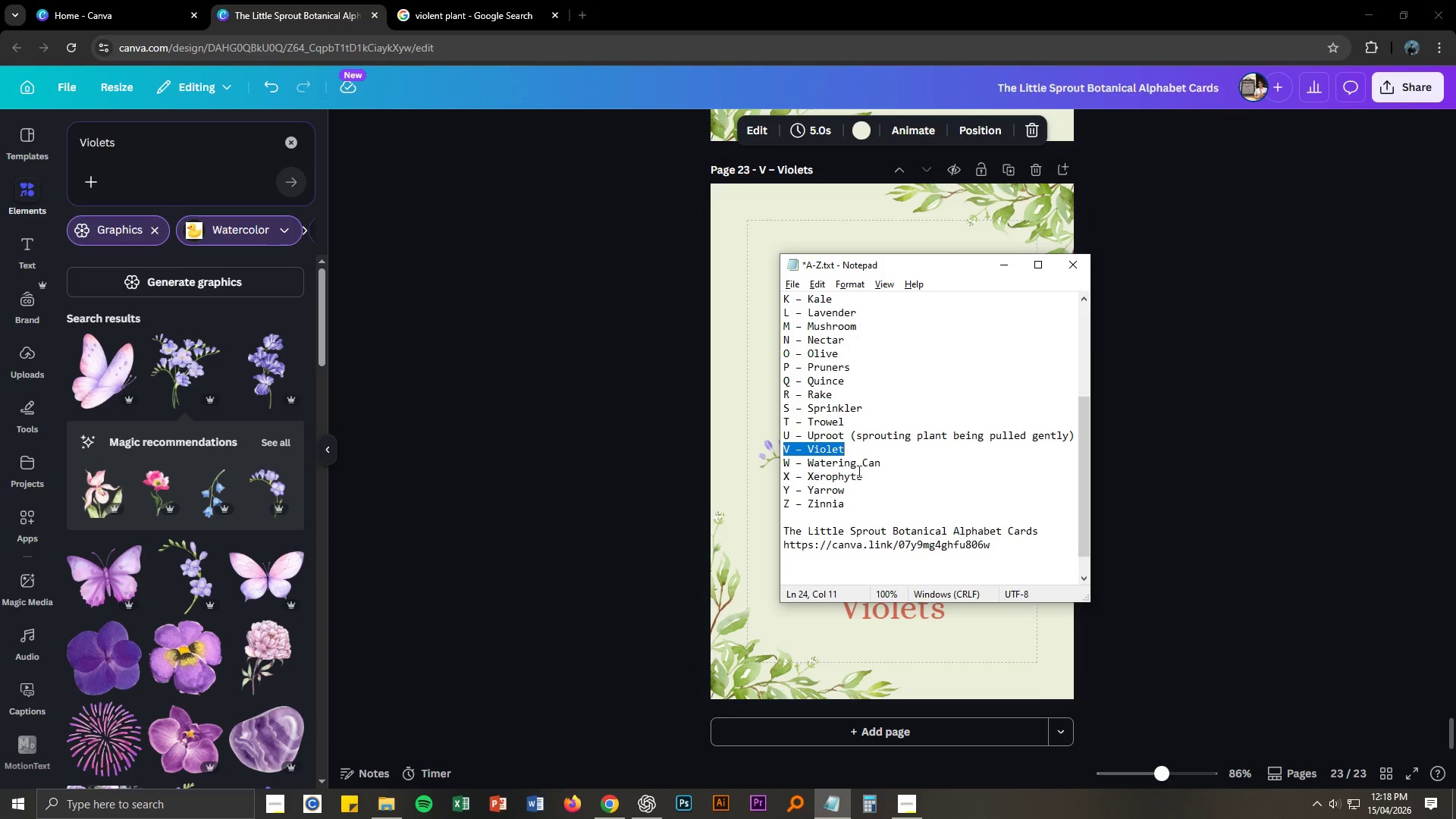 
left_click_drag(start_coordinate=[878, 463], to_coordinate=[784, 461])
 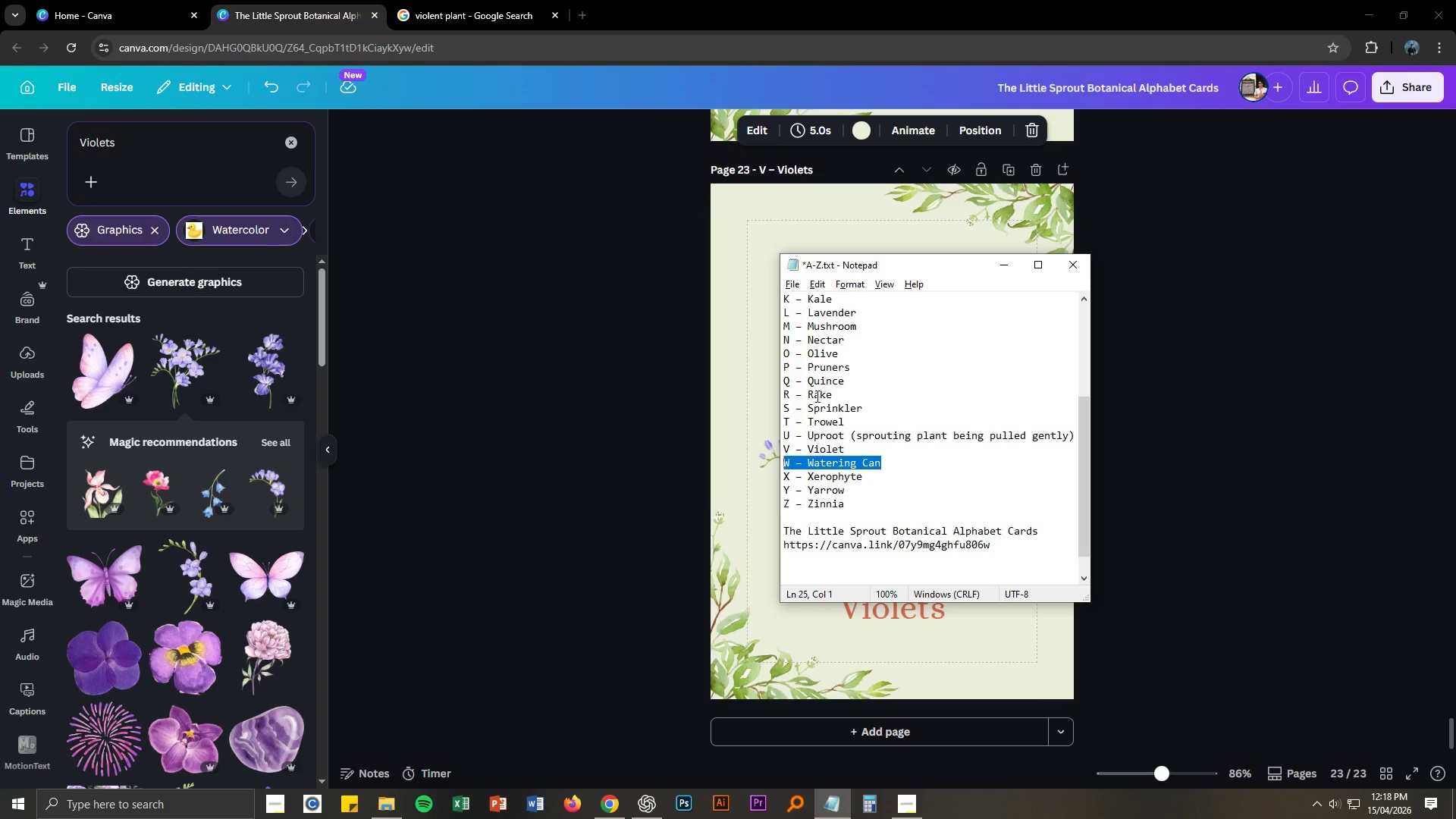 
key(Control+ControlLeft)
 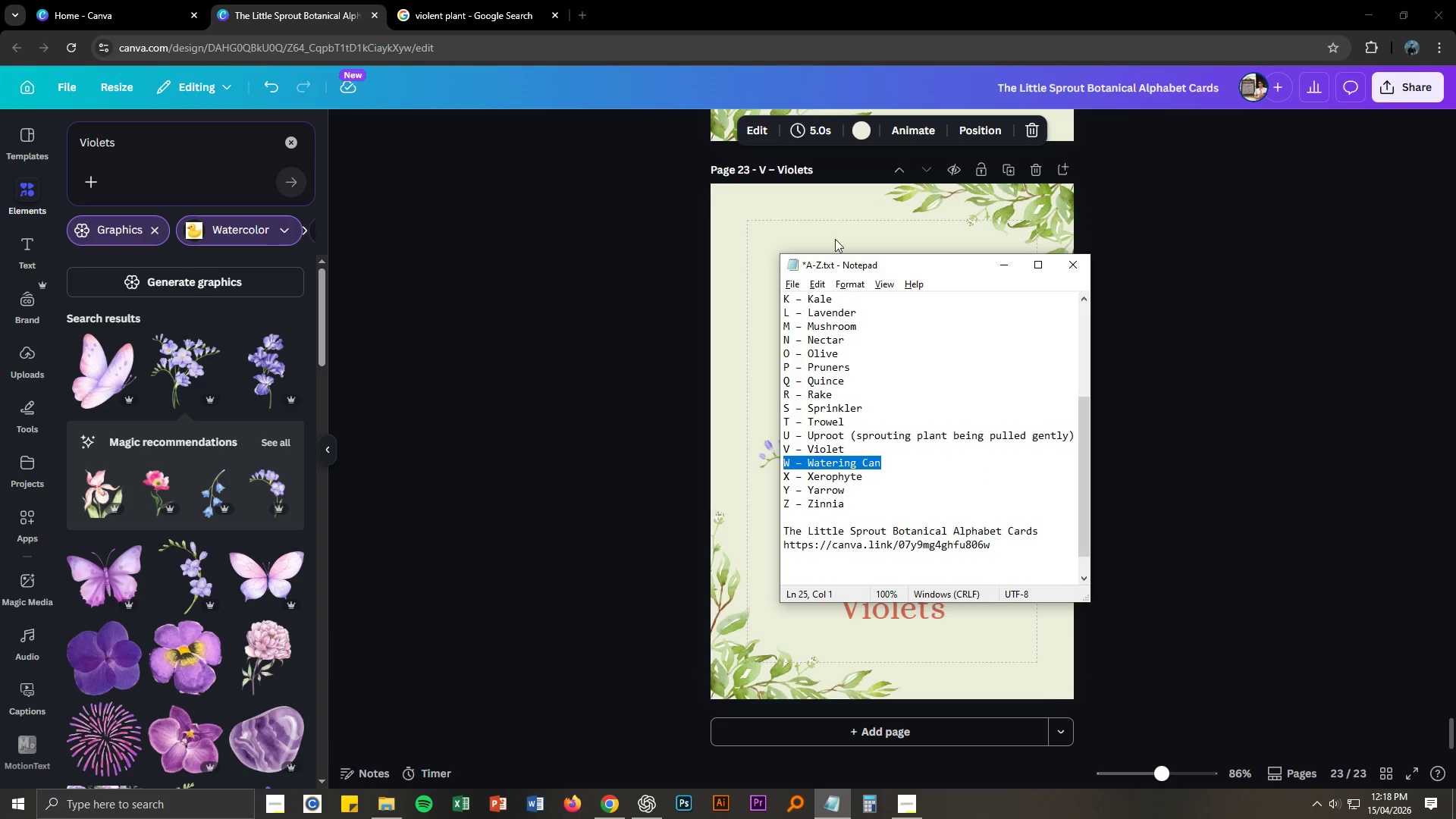 
key(Control+C)
 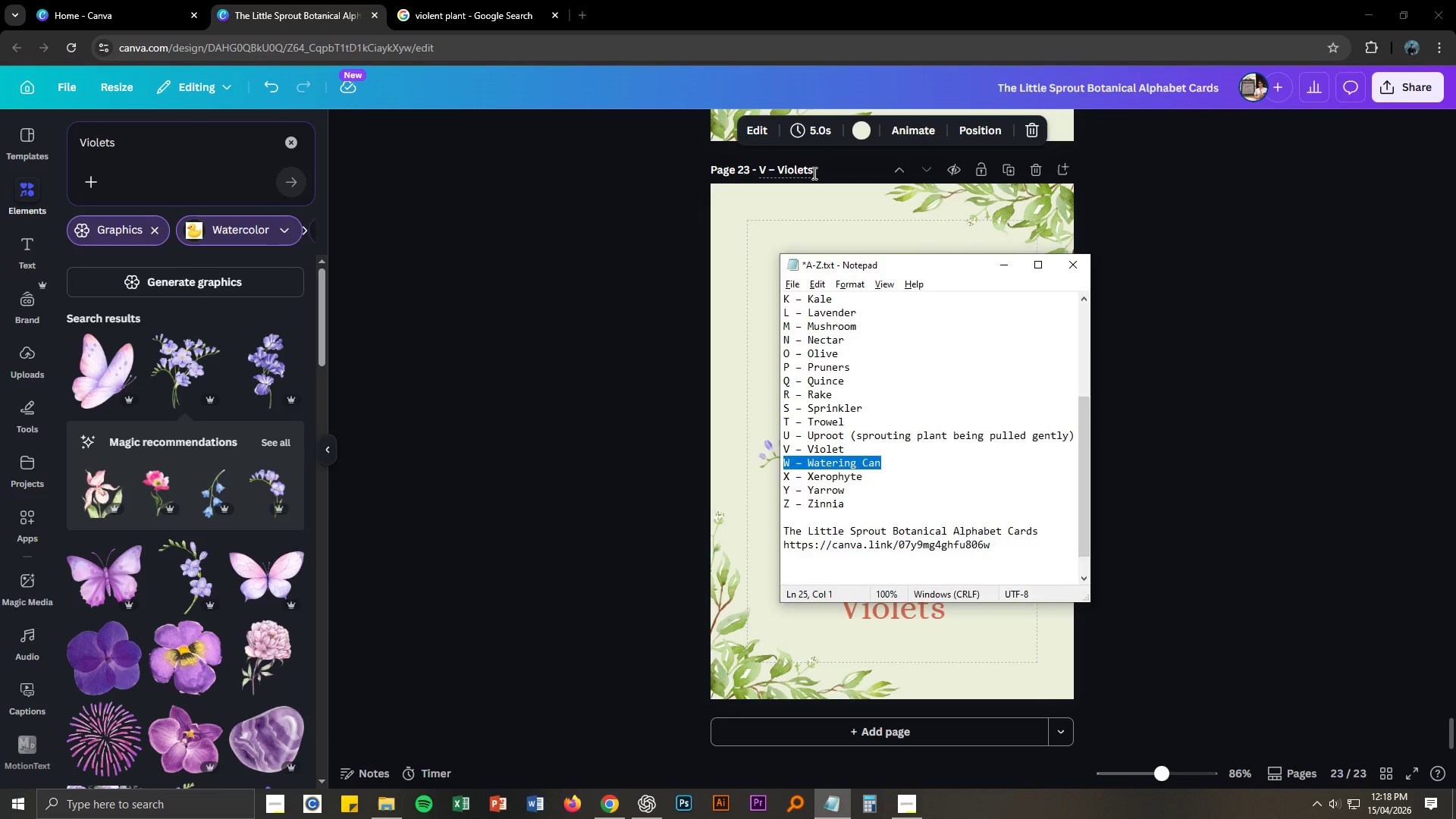 
double_click([813, 173])
 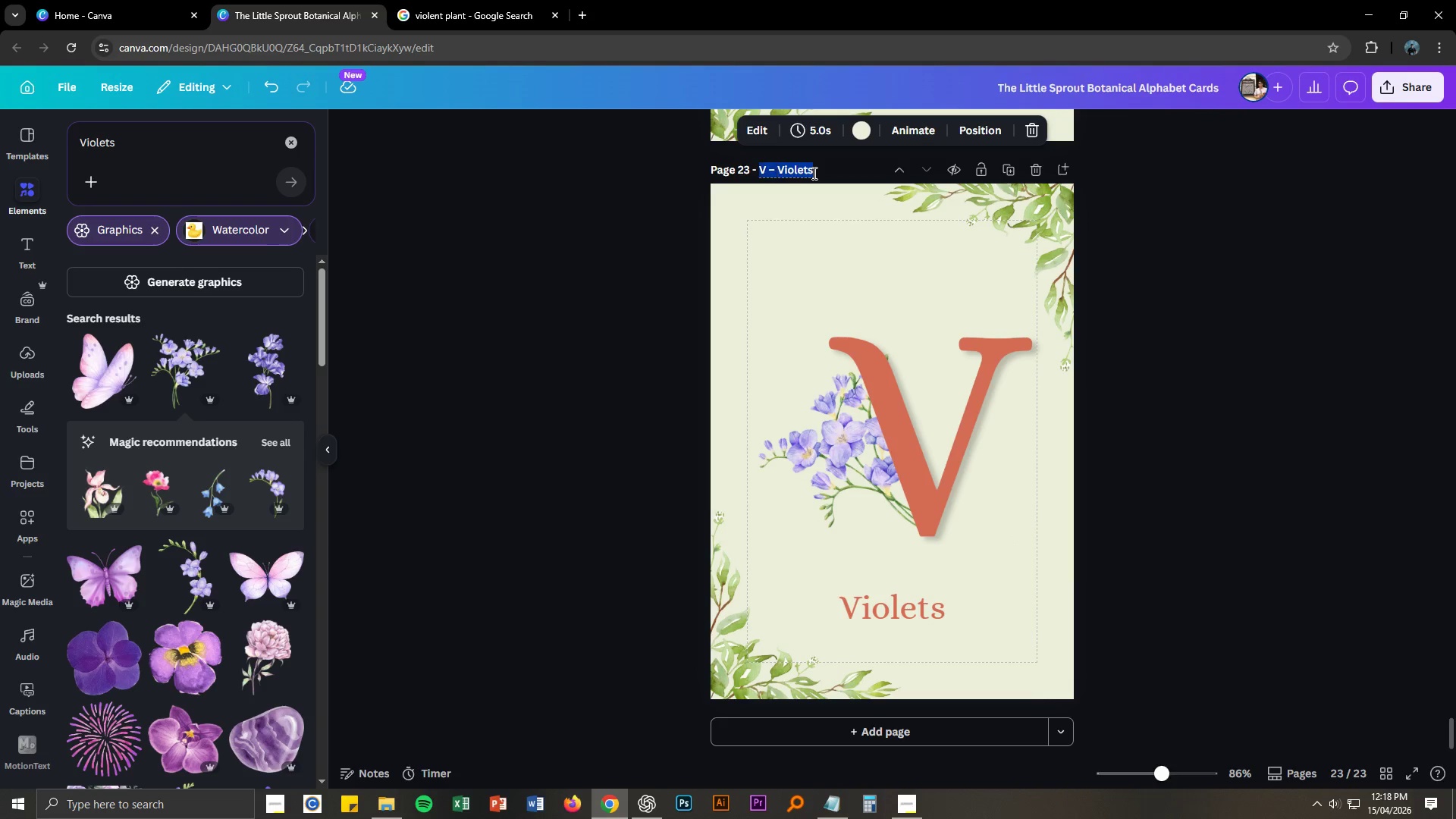 
triple_click([813, 173])
 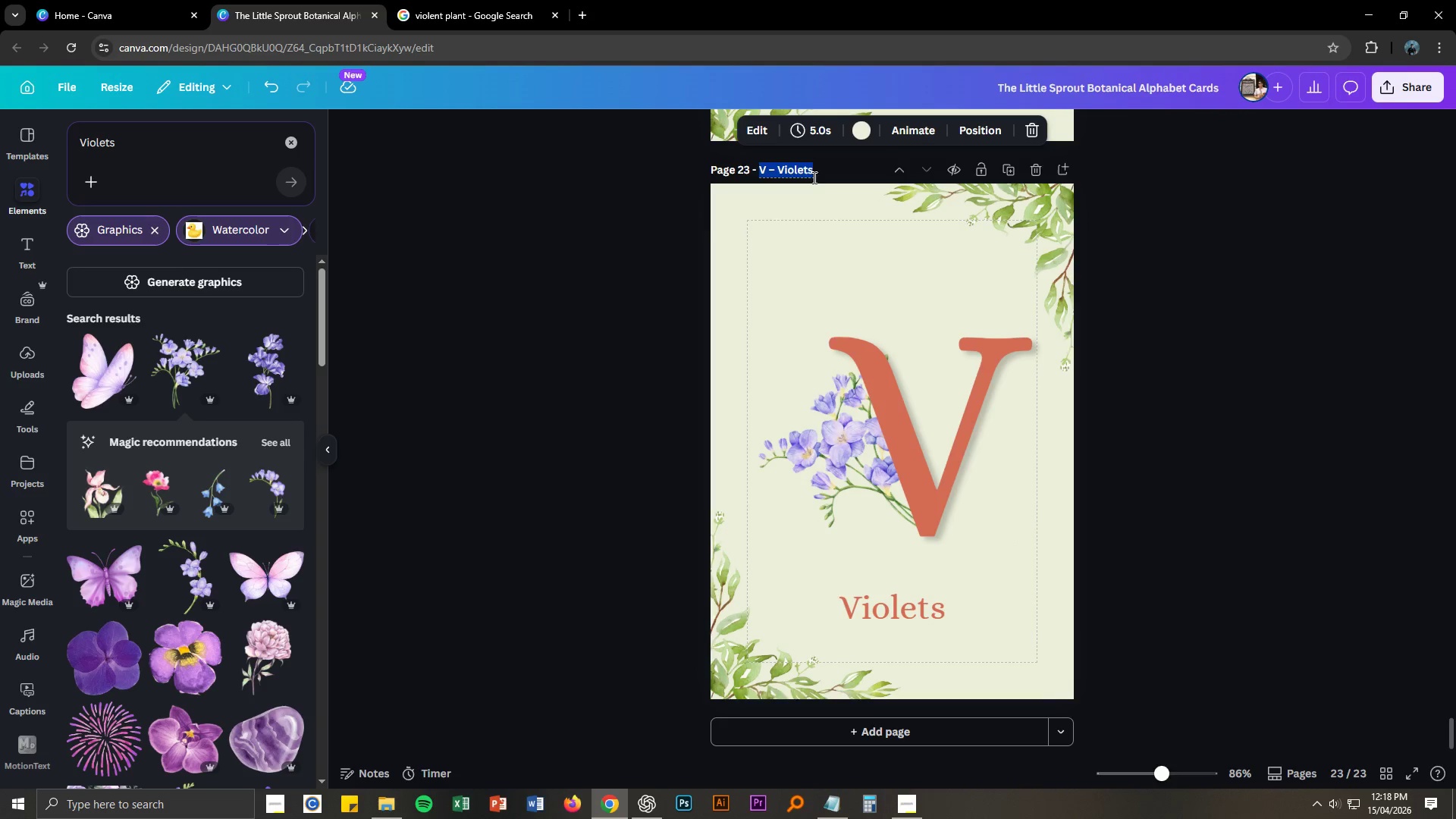 
key(Control+ControlLeft)
 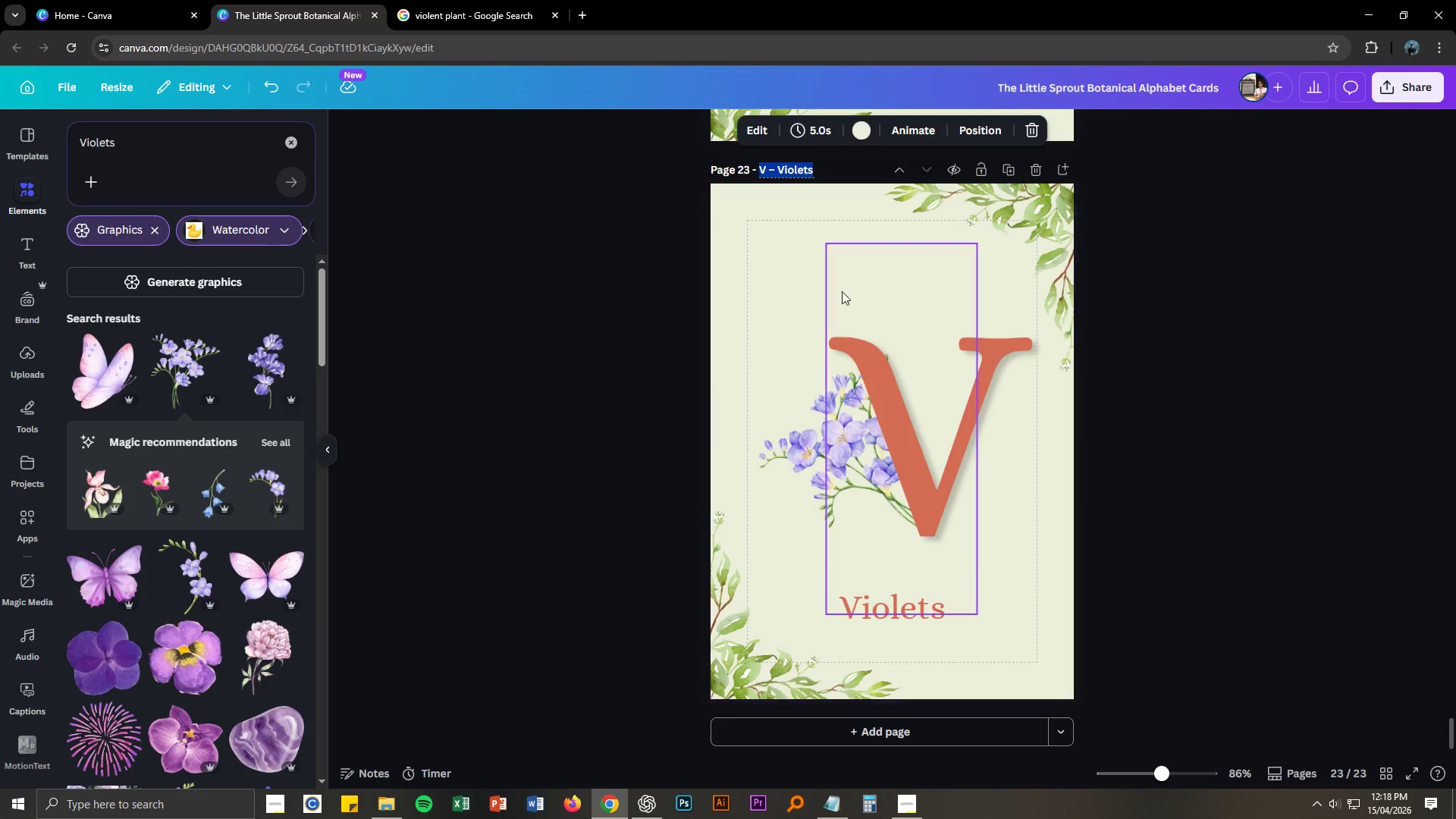 
key(Control+V)
 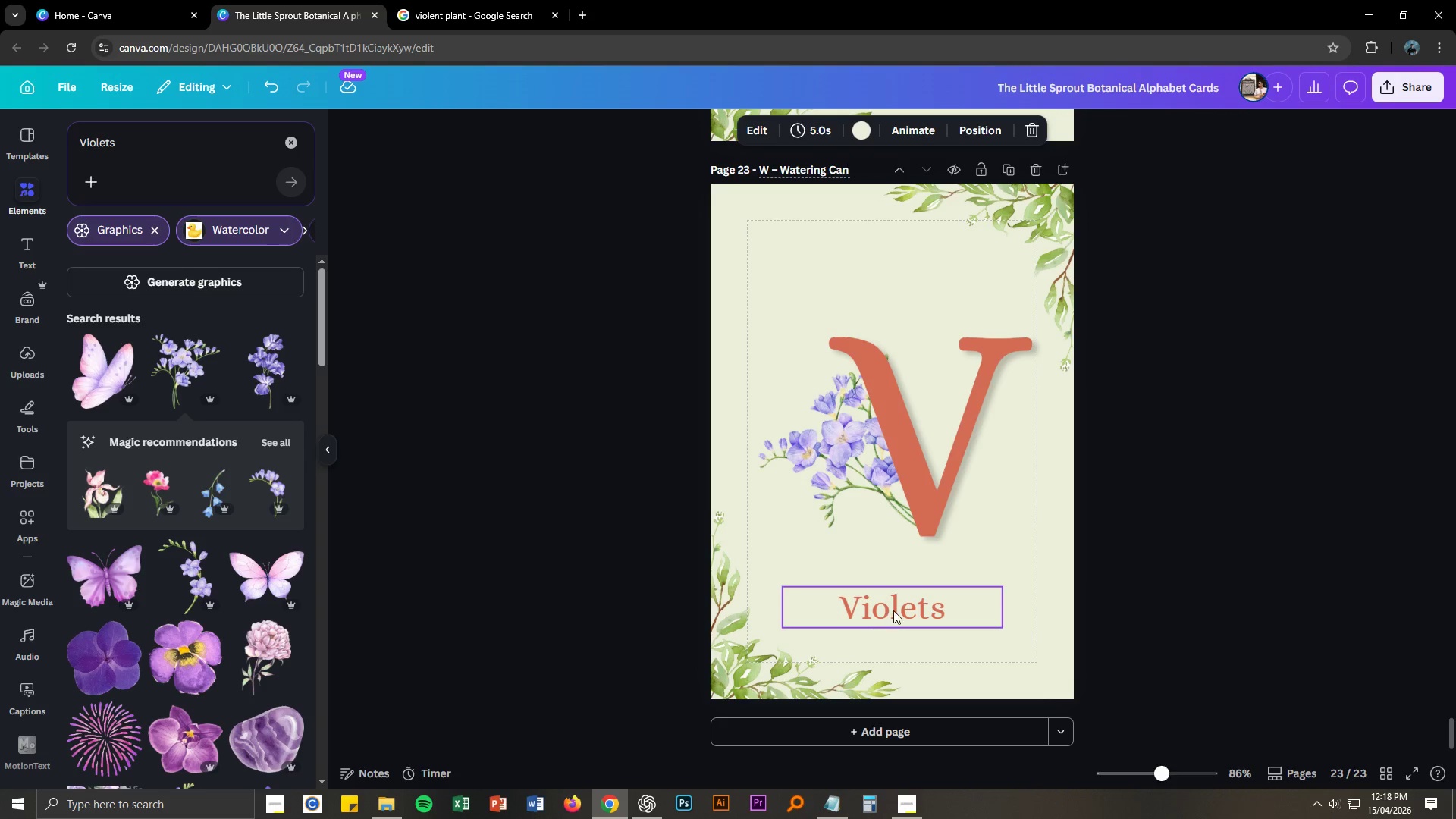 
double_click([893, 610])
 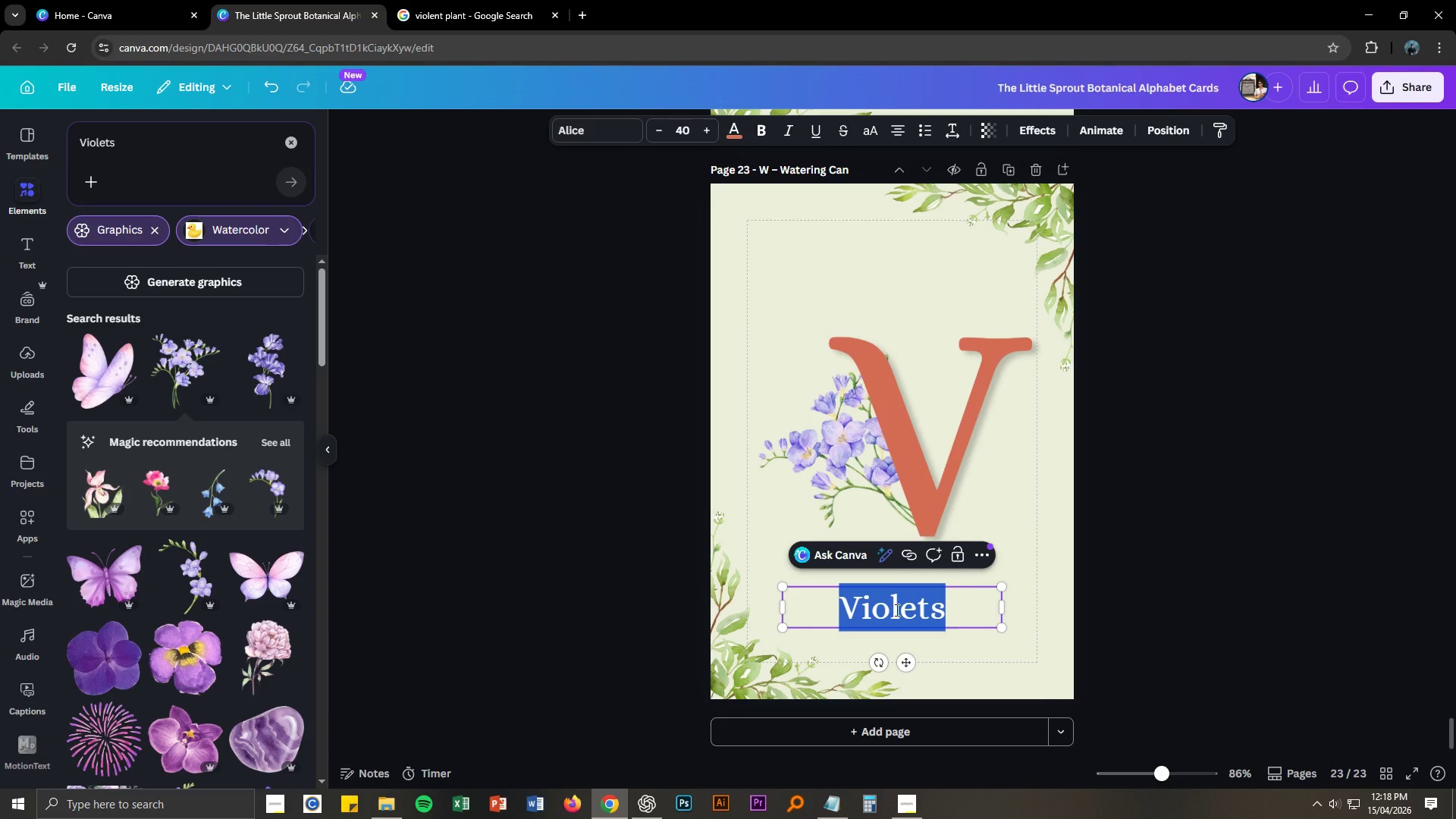 
key(Control+ControlLeft)
 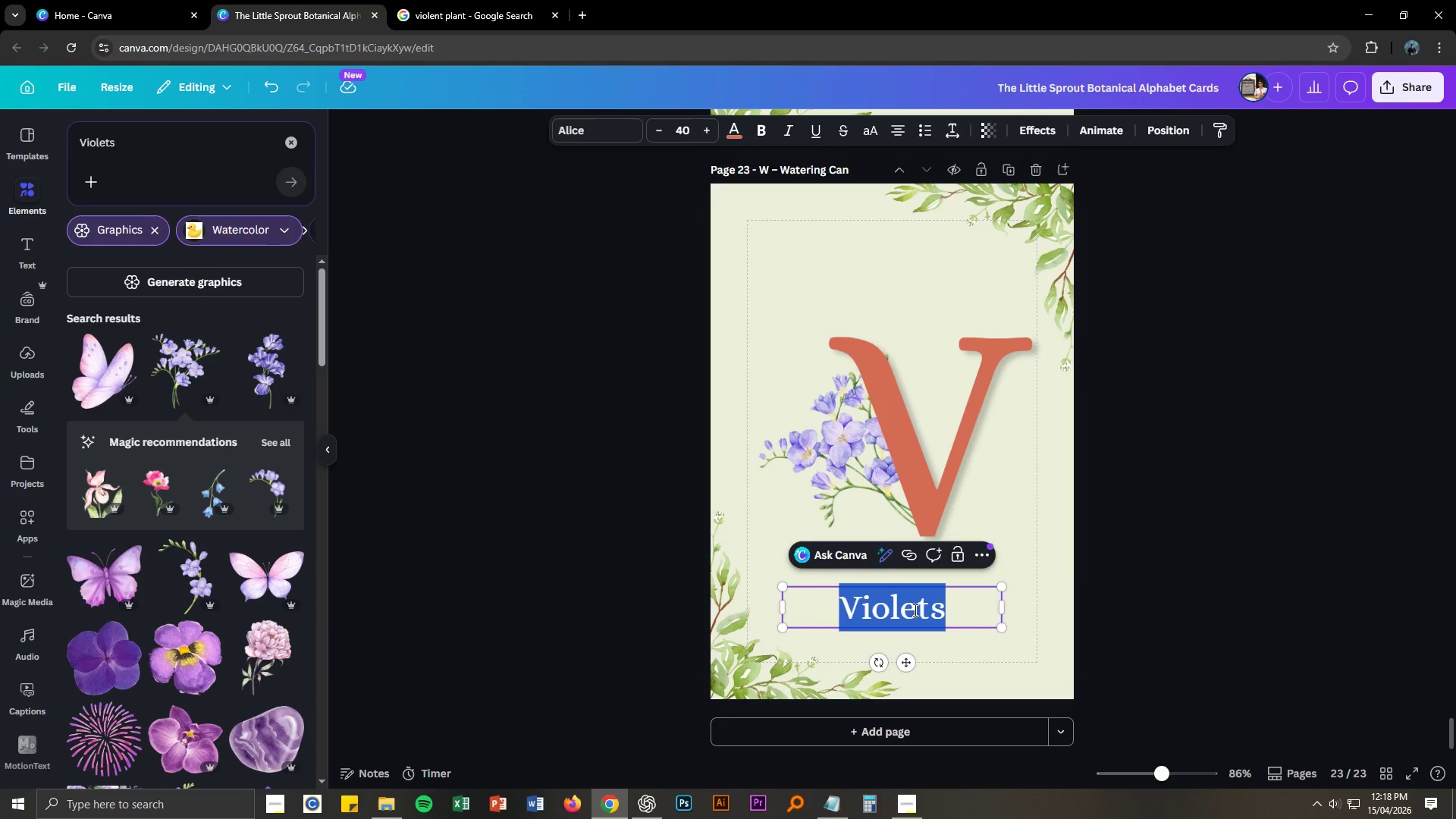 
key(Control+V)
 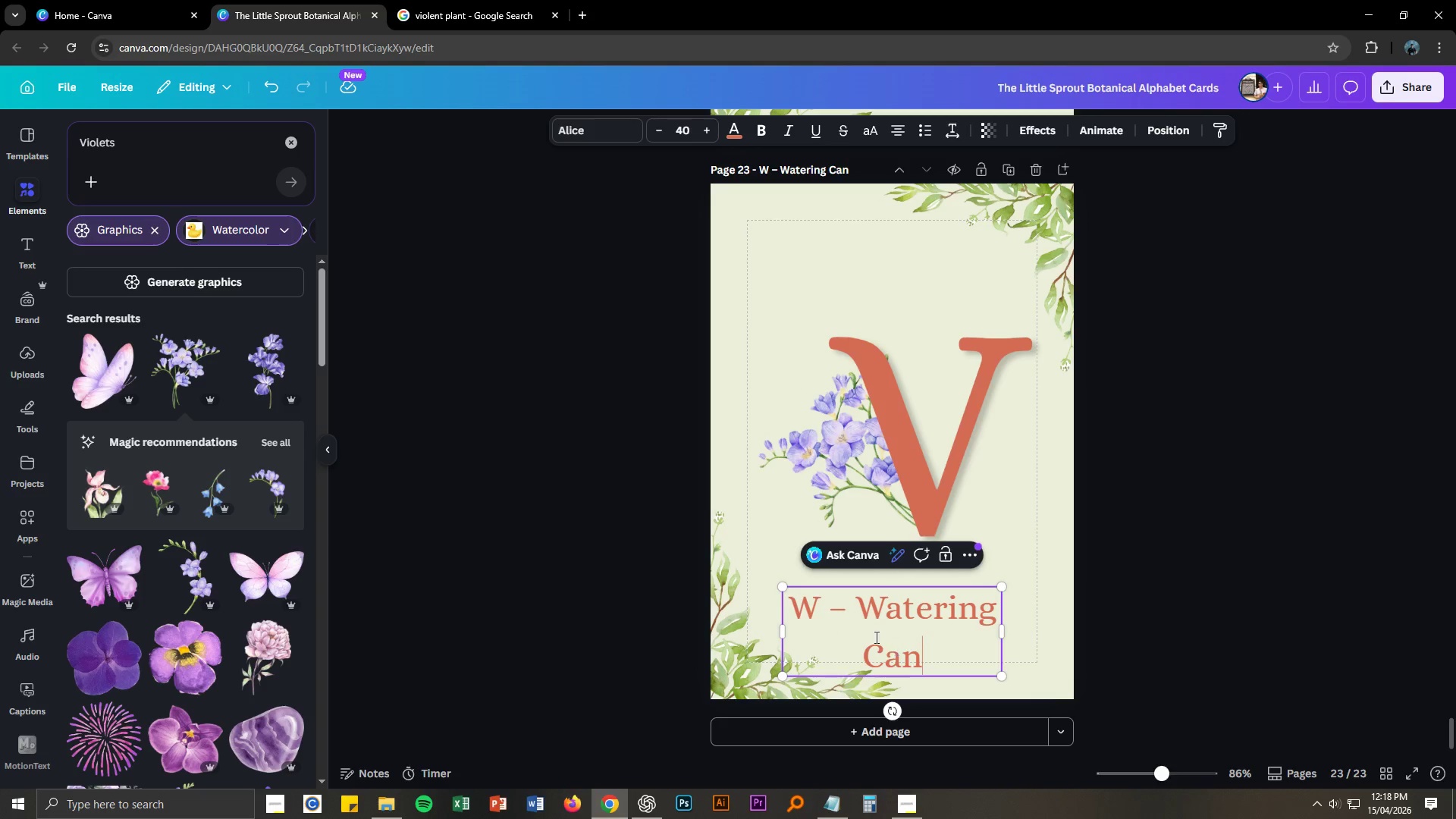 
left_click_drag(start_coordinate=[863, 610], to_coordinate=[776, 604])
 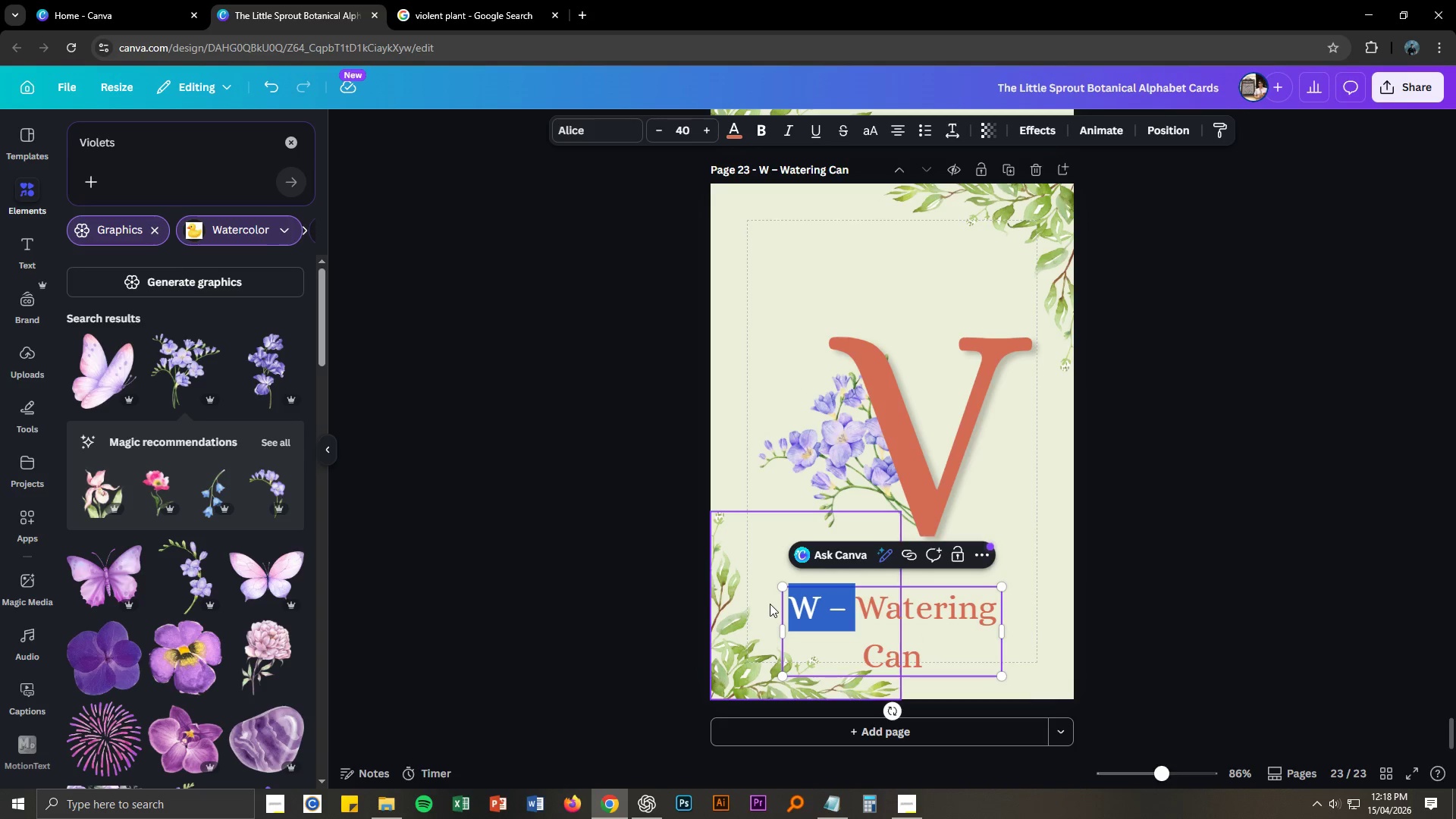 
key(Backspace)
 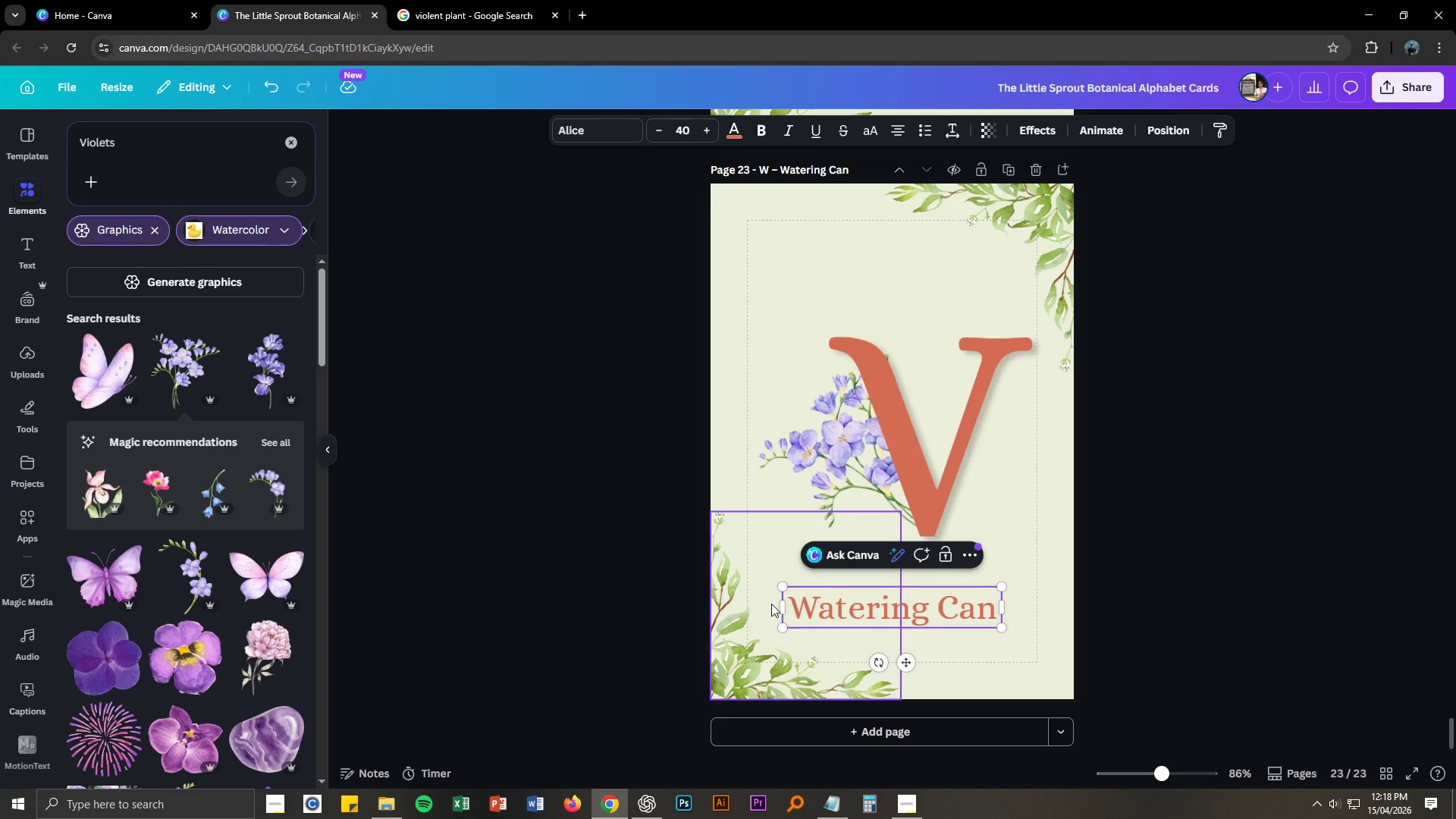 
left_click([1194, 598])
 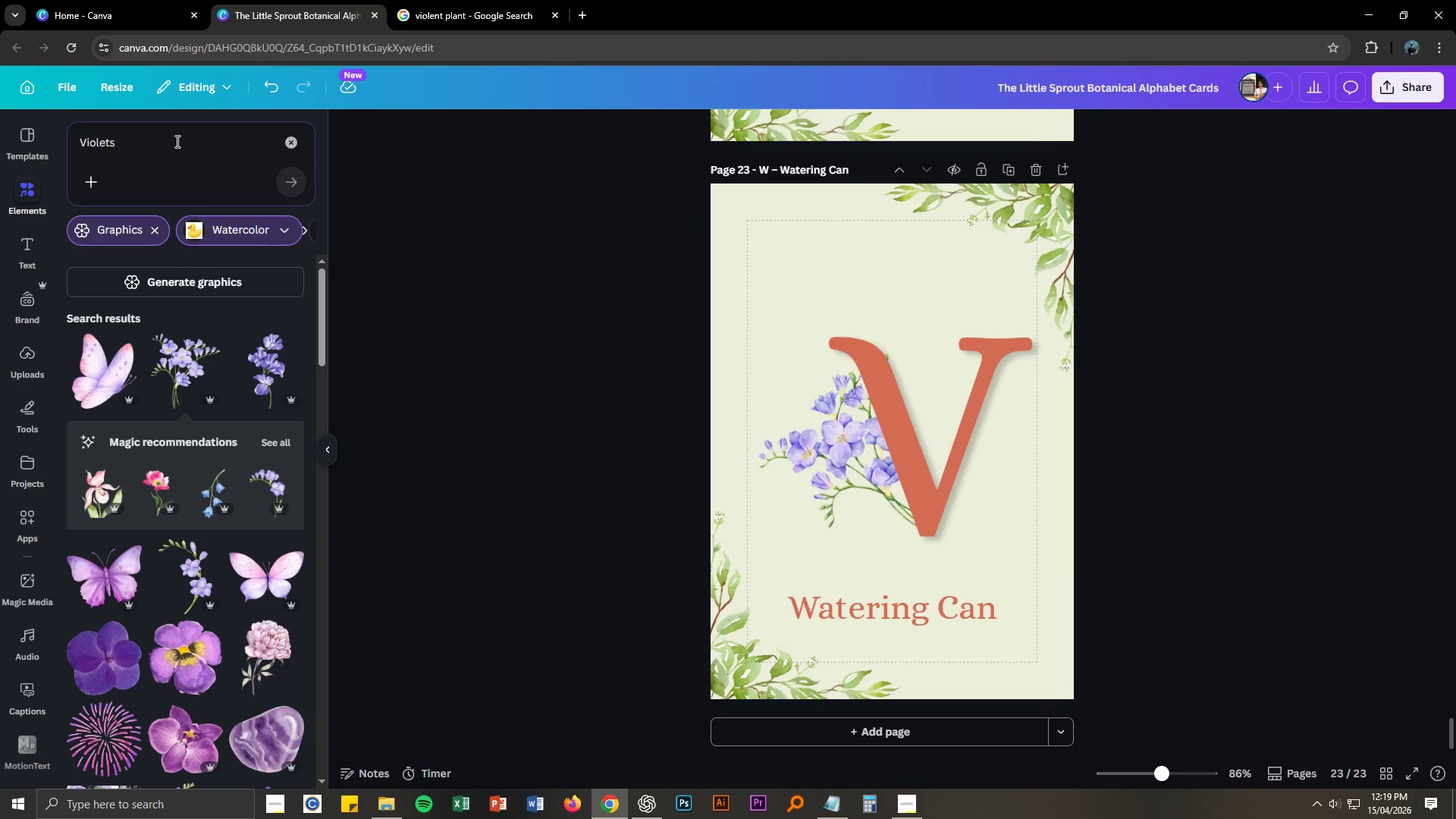 
key(Control+A)
 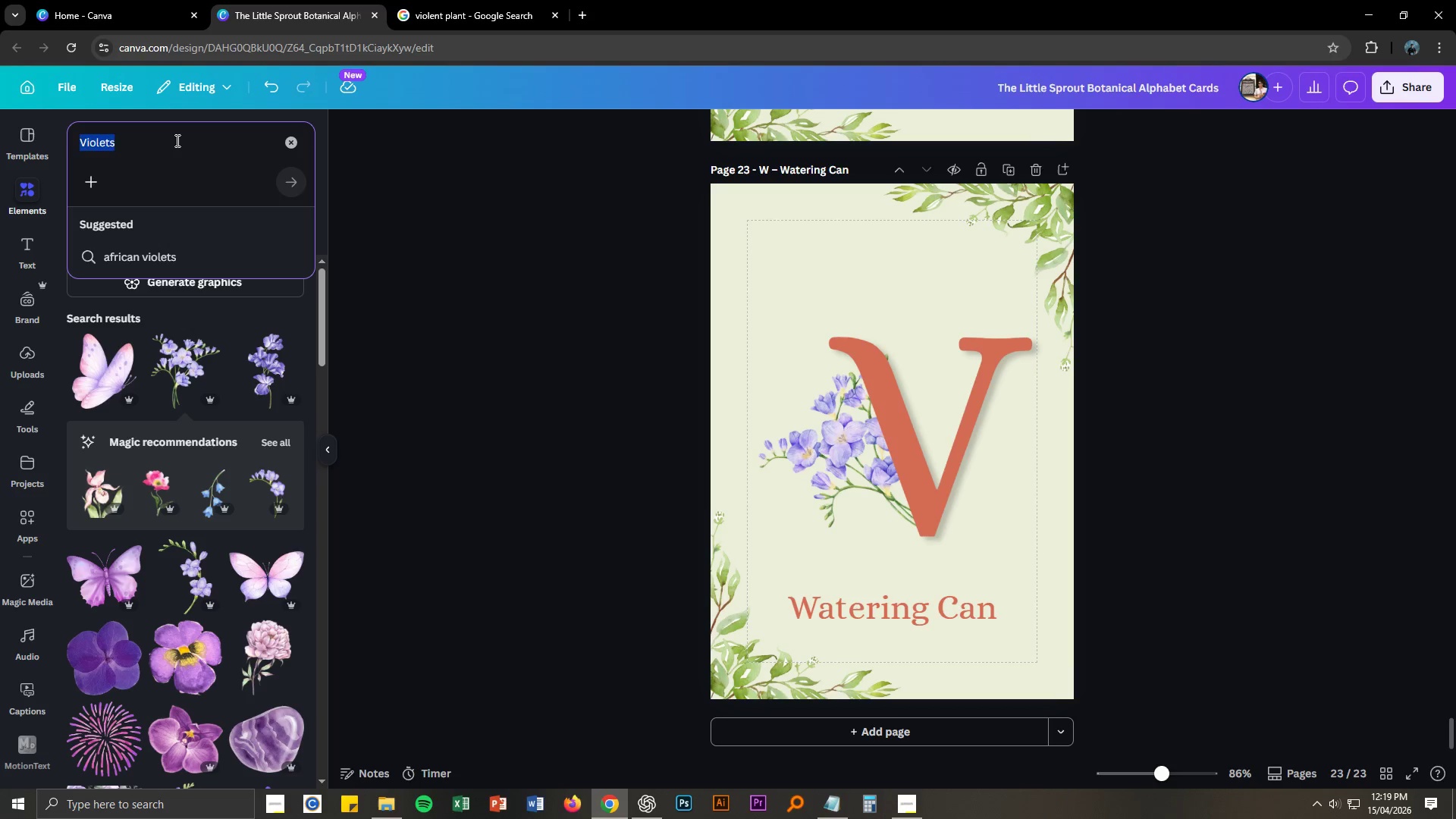 
key(Control+V)
 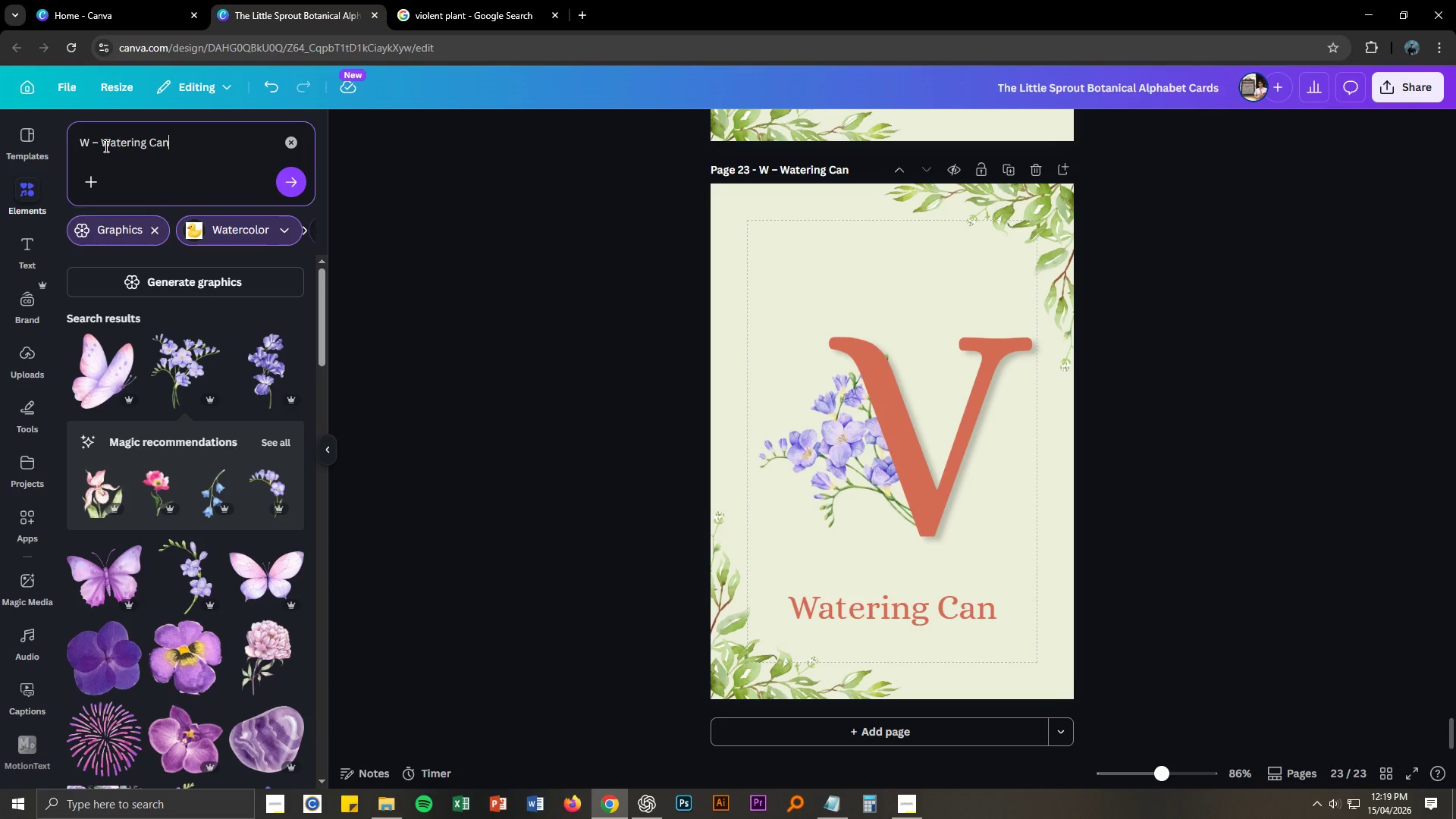 
left_click_drag(start_coordinate=[102, 145], to_coordinate=[71, 143])
 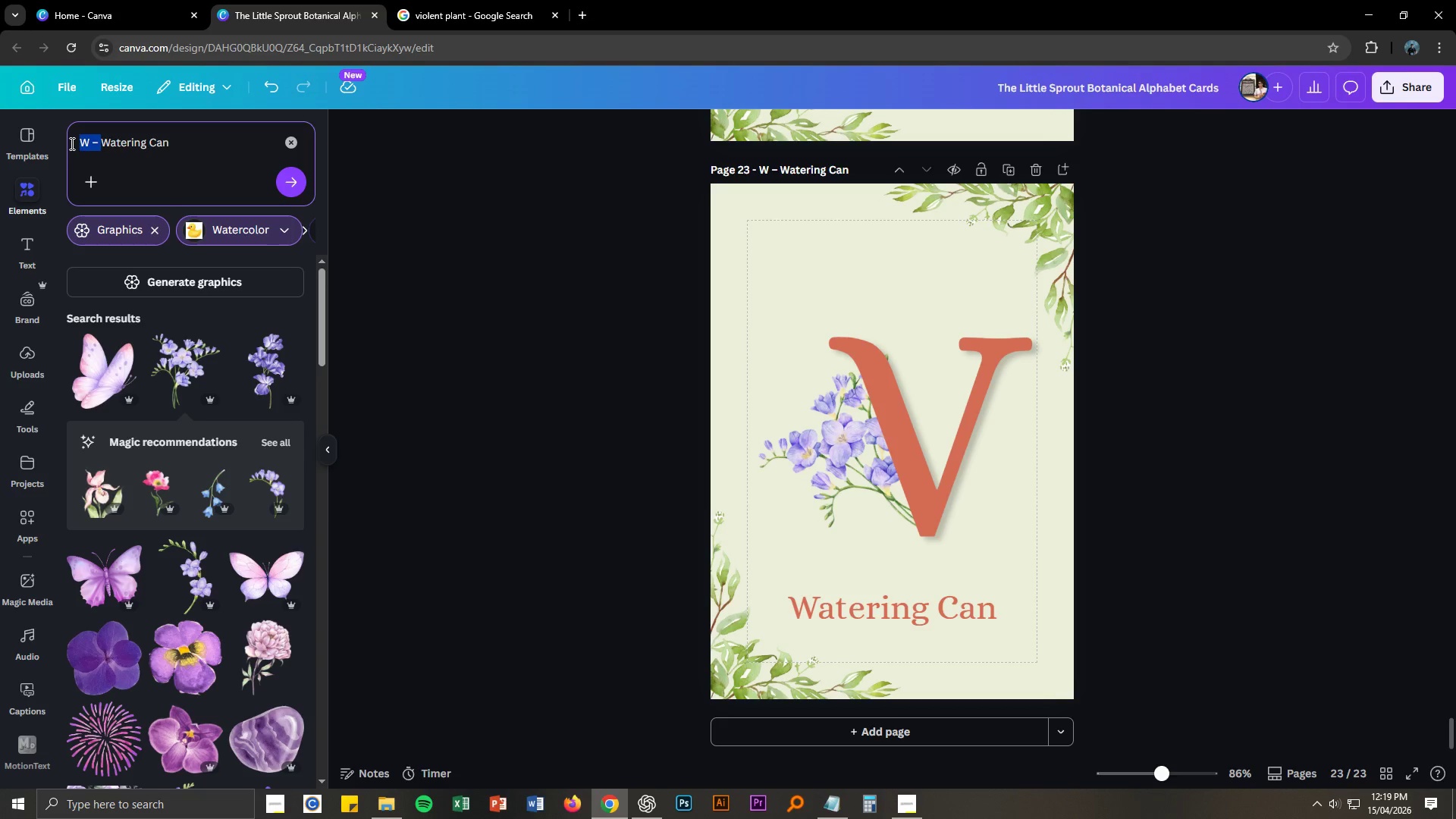 
key(Backspace)
 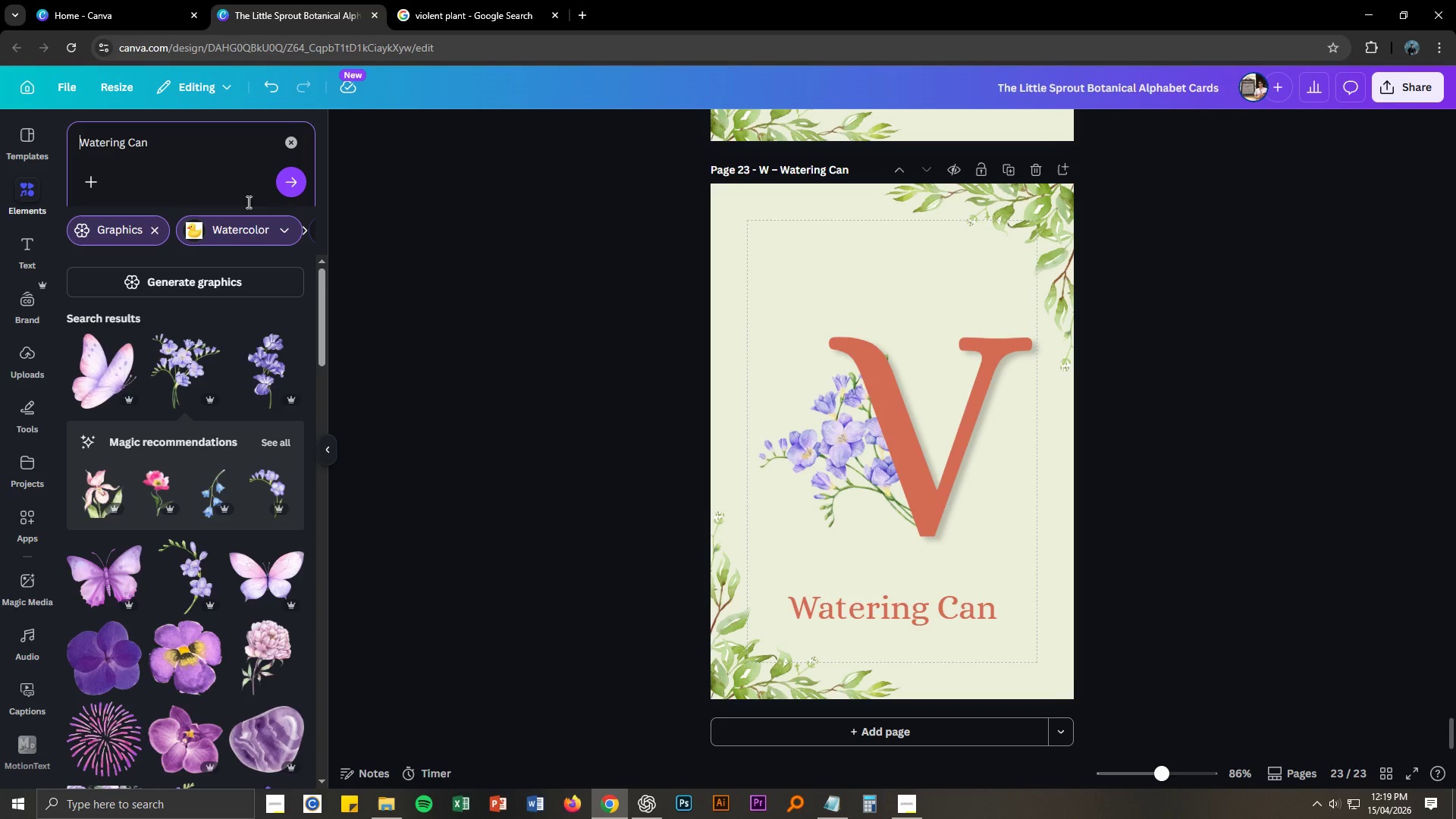 
key(Enter)
 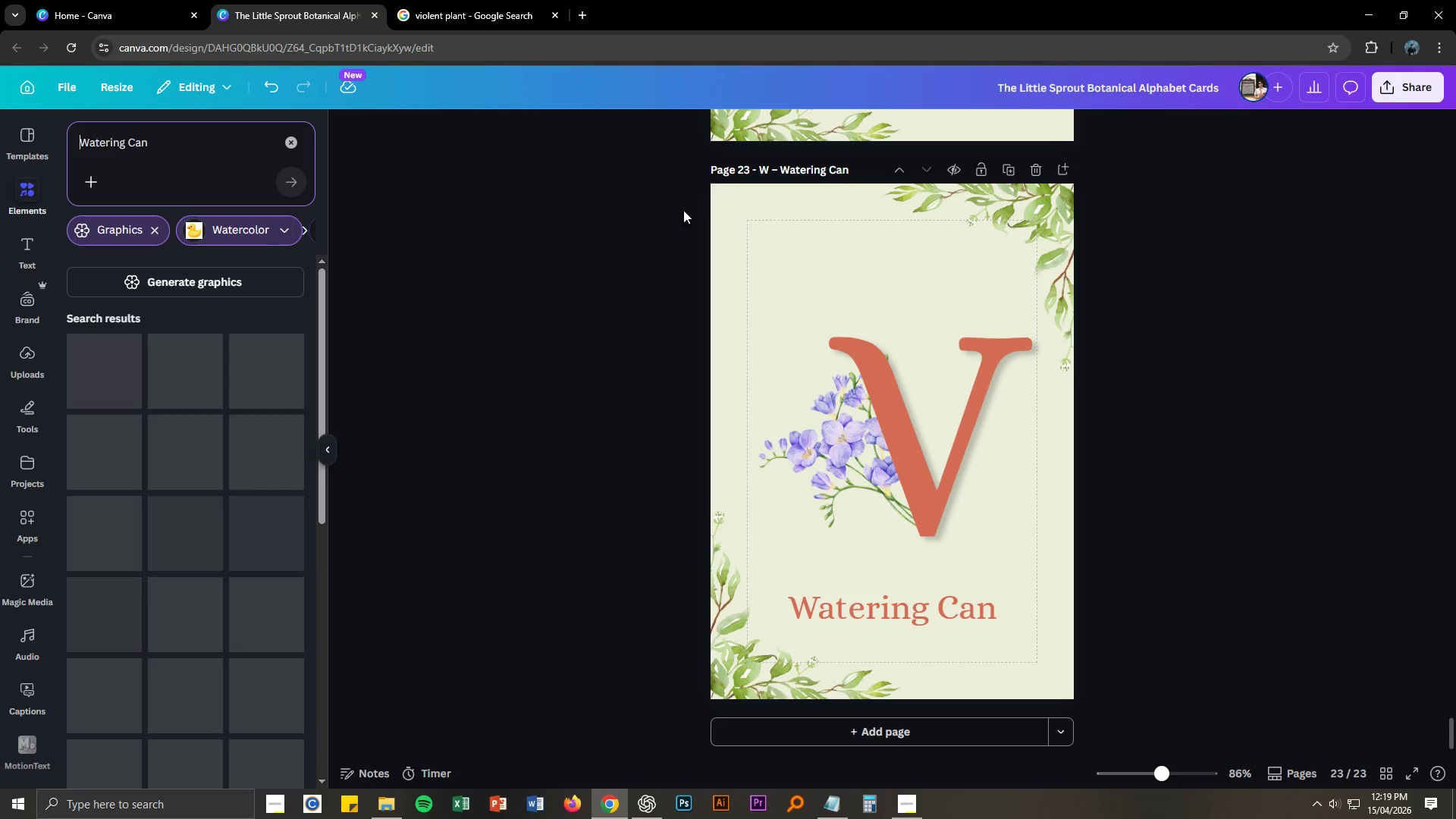 
double_click([930, 457])
 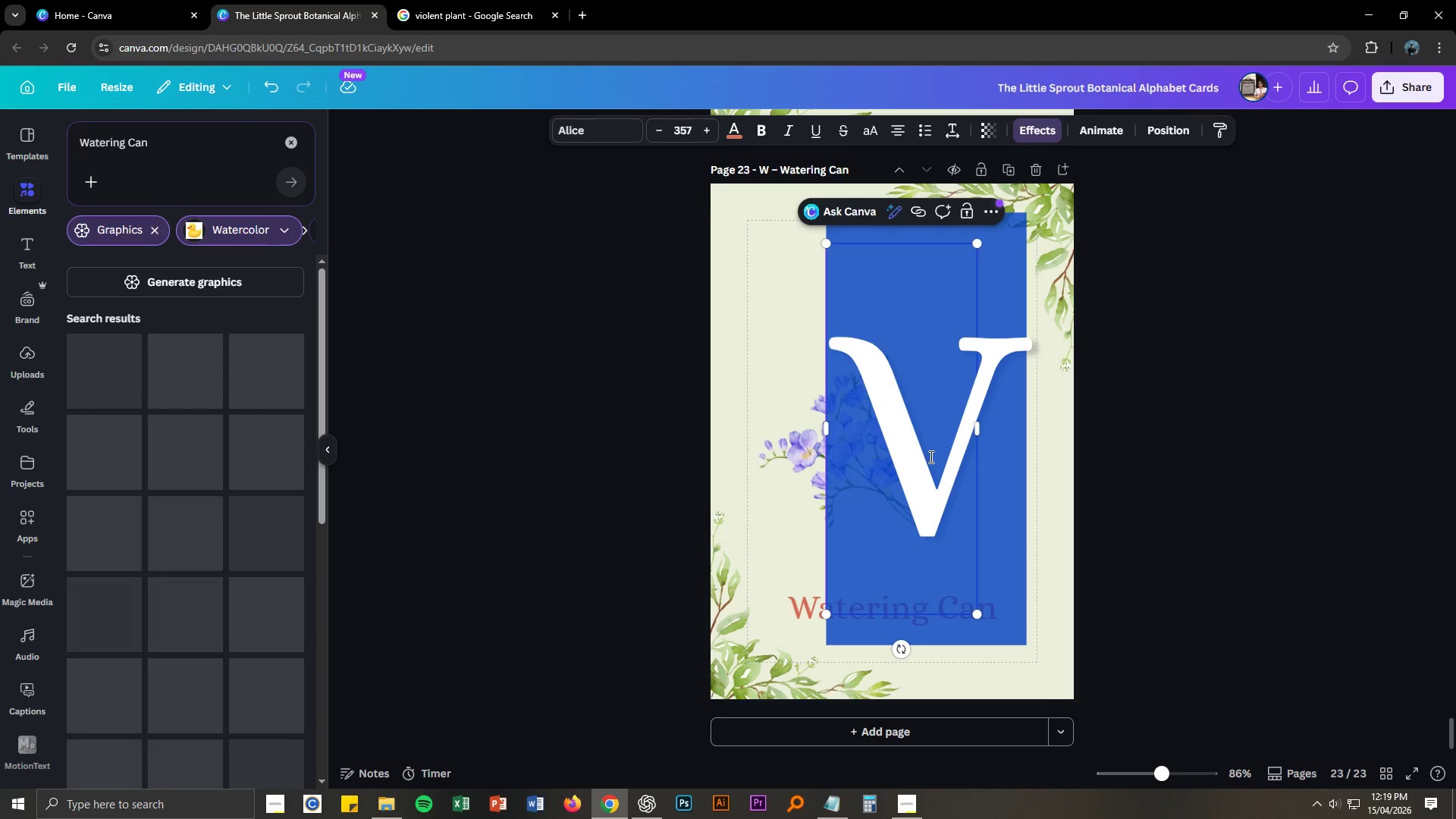 
key(W)
 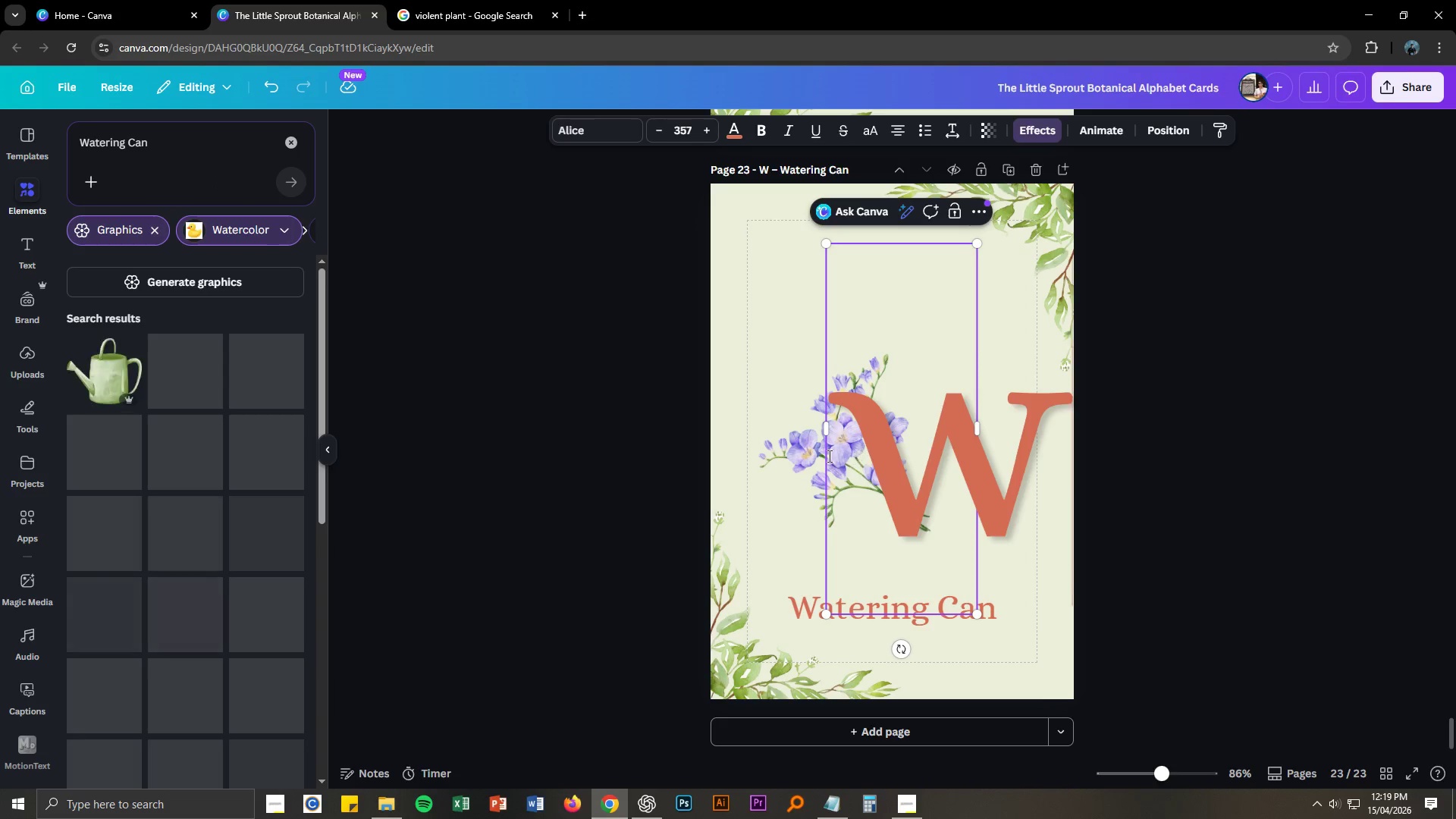 
left_click([807, 456])
 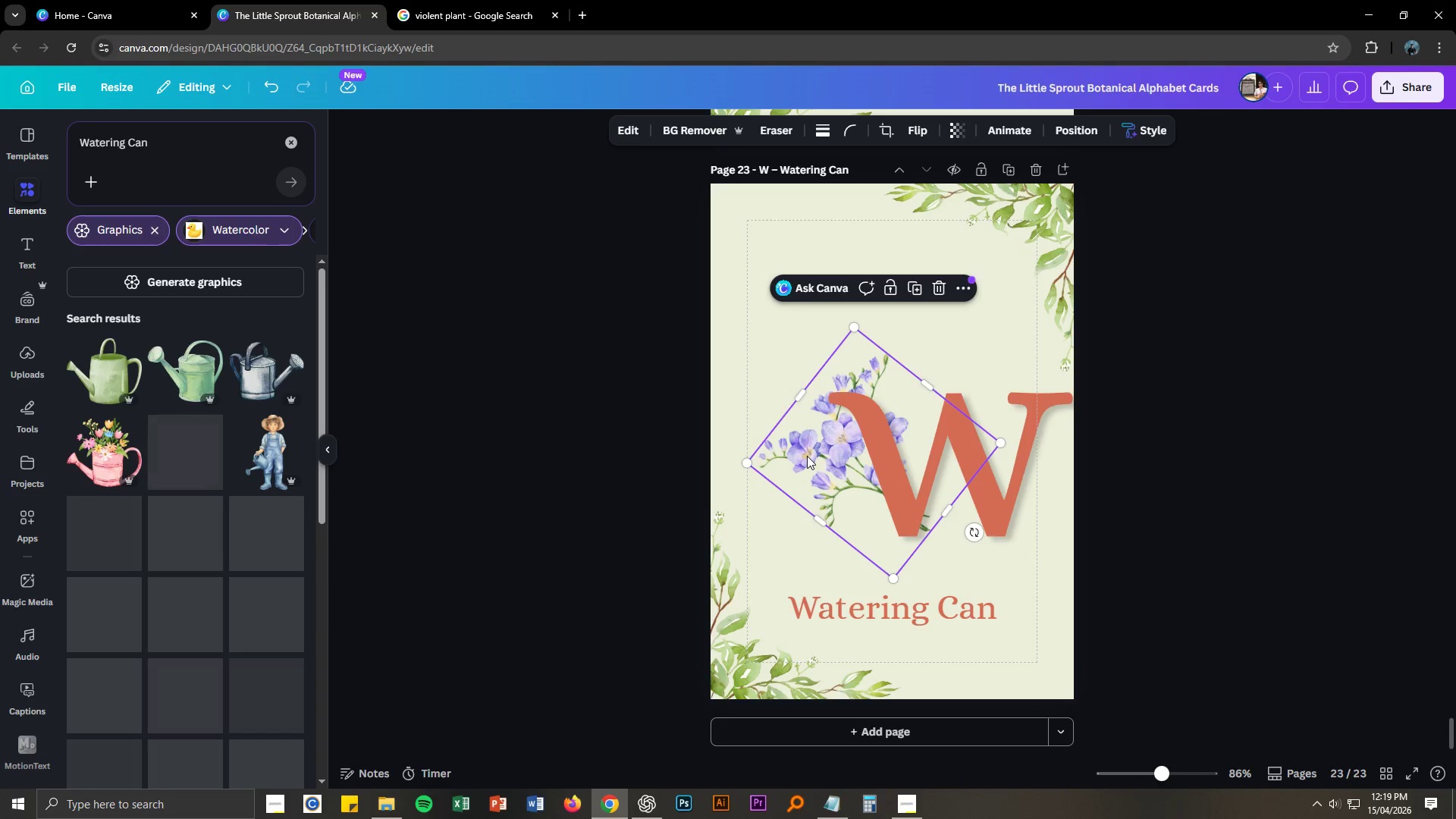 
key(Delete)
 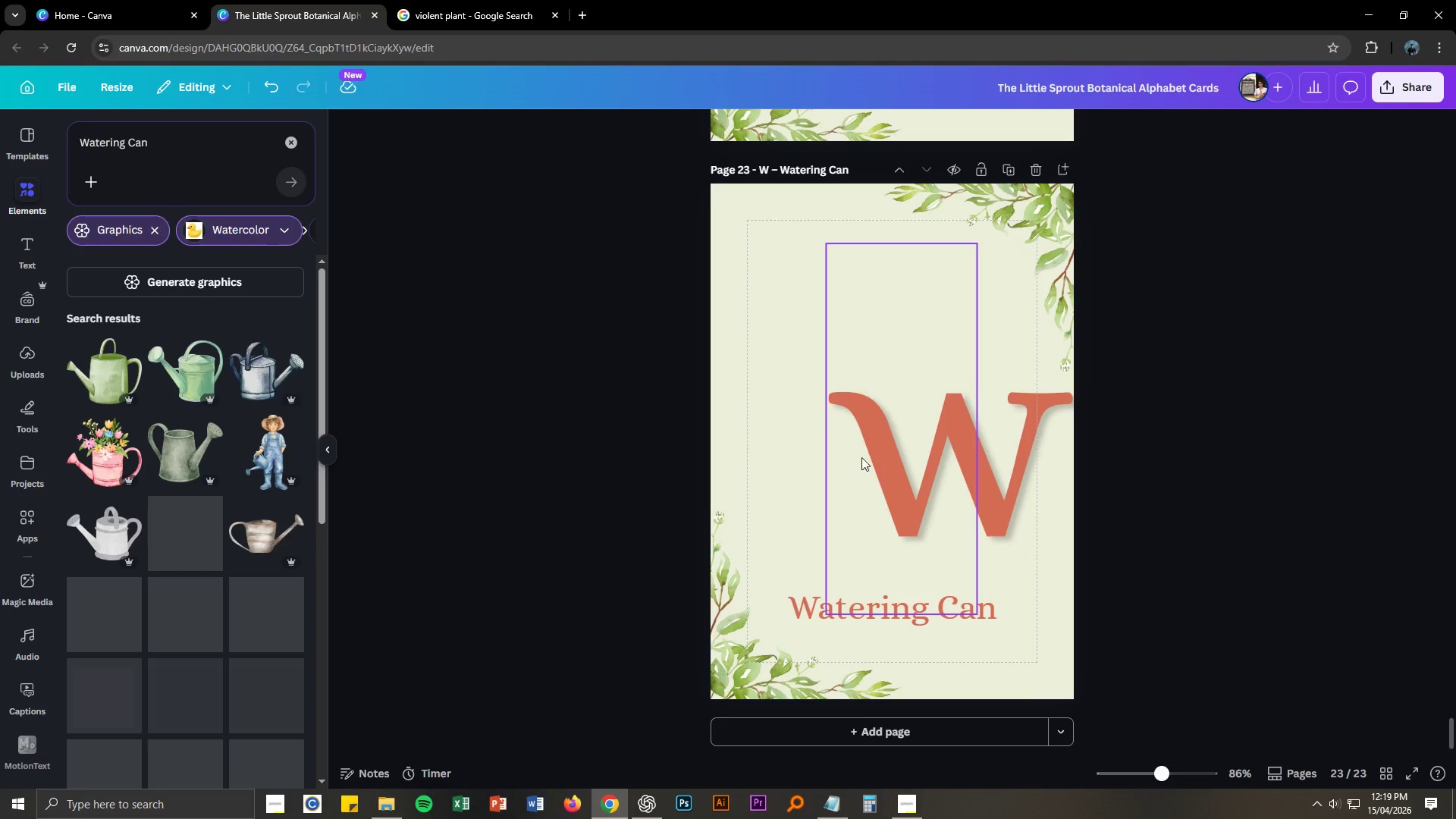 
left_click_drag(start_coordinate=[908, 450], to_coordinate=[828, 409])
 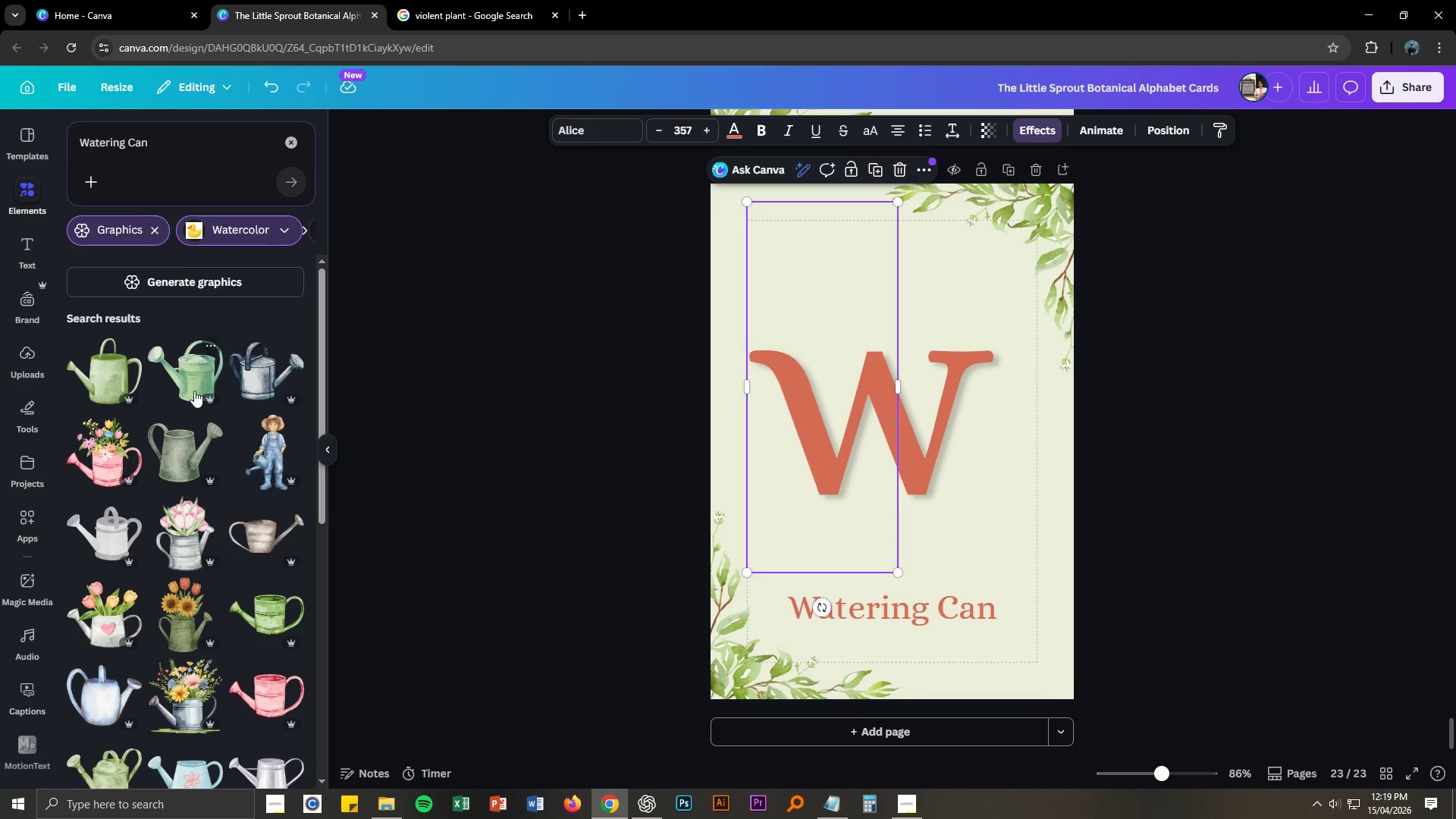 
scroll: coordinate [159, 535], scroll_direction: down, amount: 3.0
 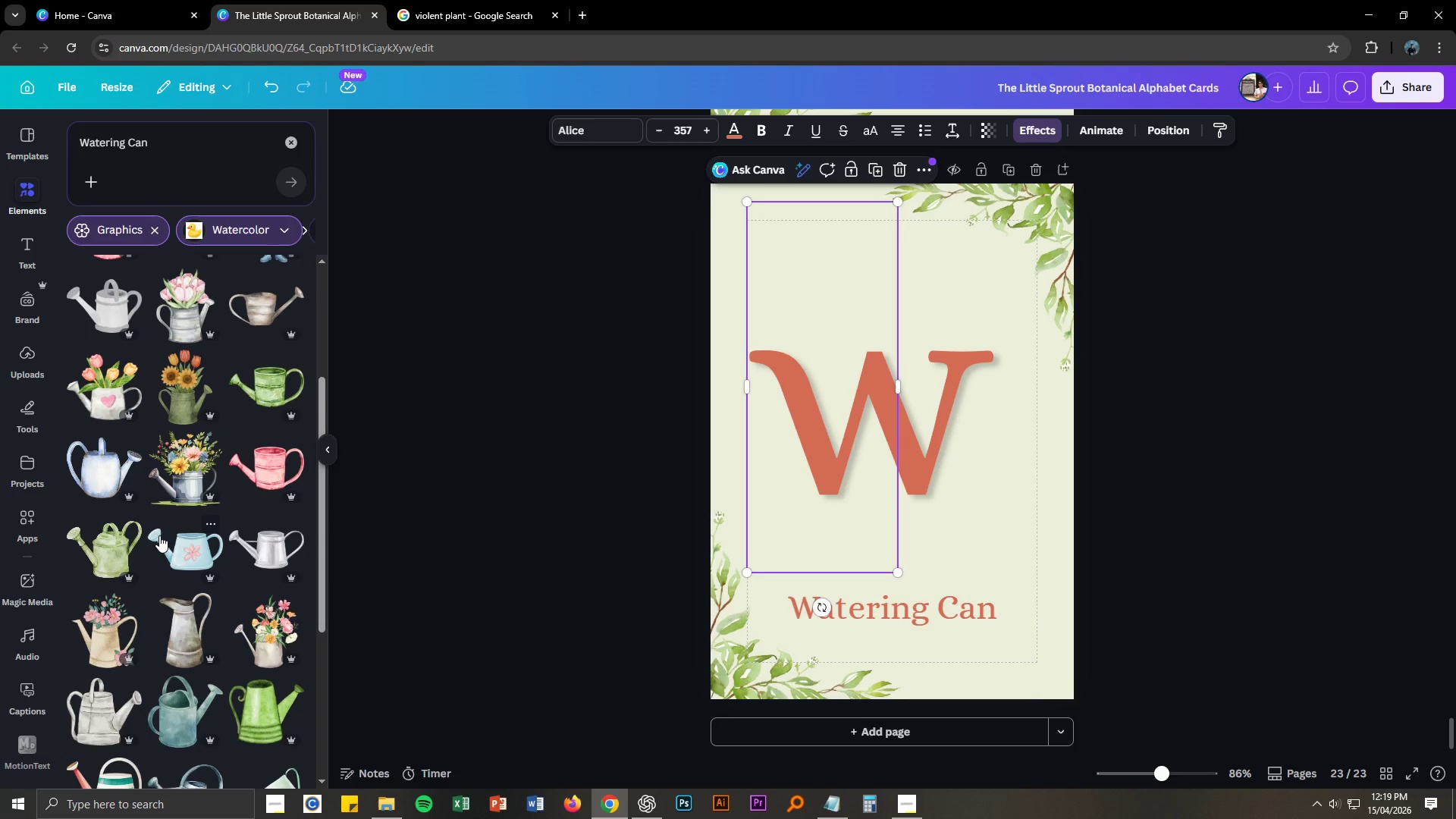 
scroll: coordinate [159, 535], scroll_direction: up, amount: 1.0
 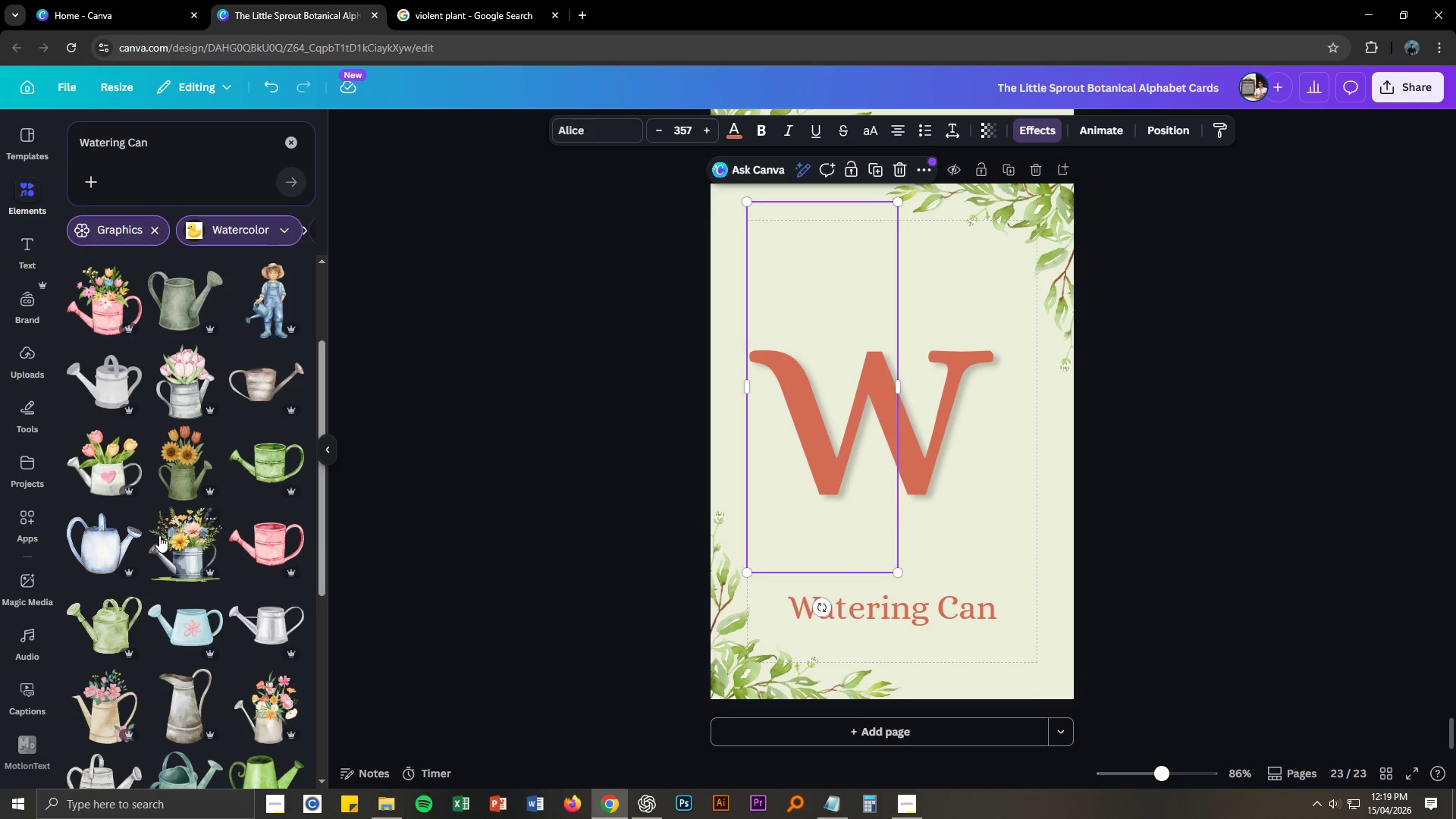 
scroll: coordinate [164, 589], scroll_direction: down, amount: 6.0
 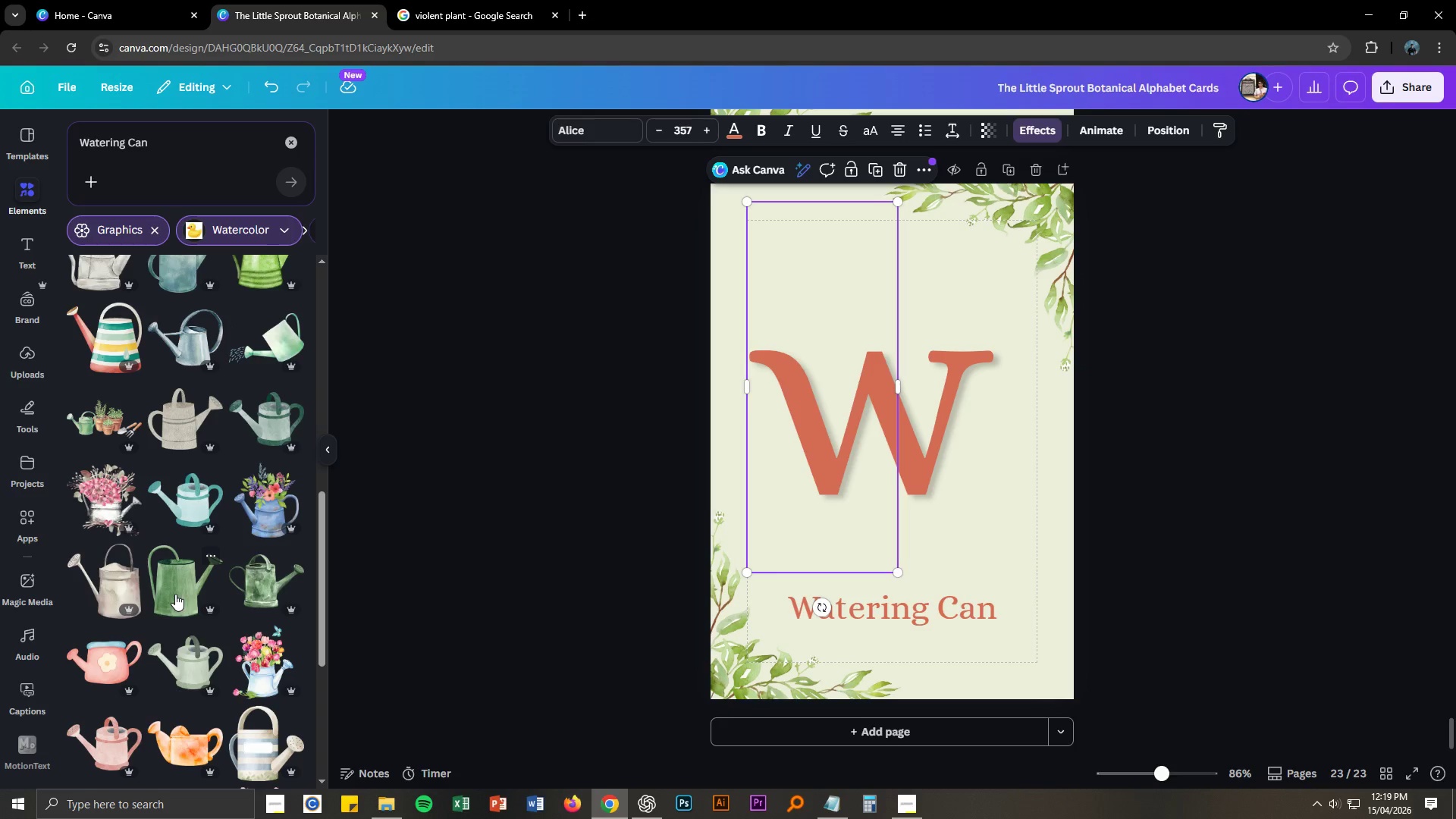 
left_click_drag(start_coordinate=[175, 594], to_coordinate=[886, 427])
 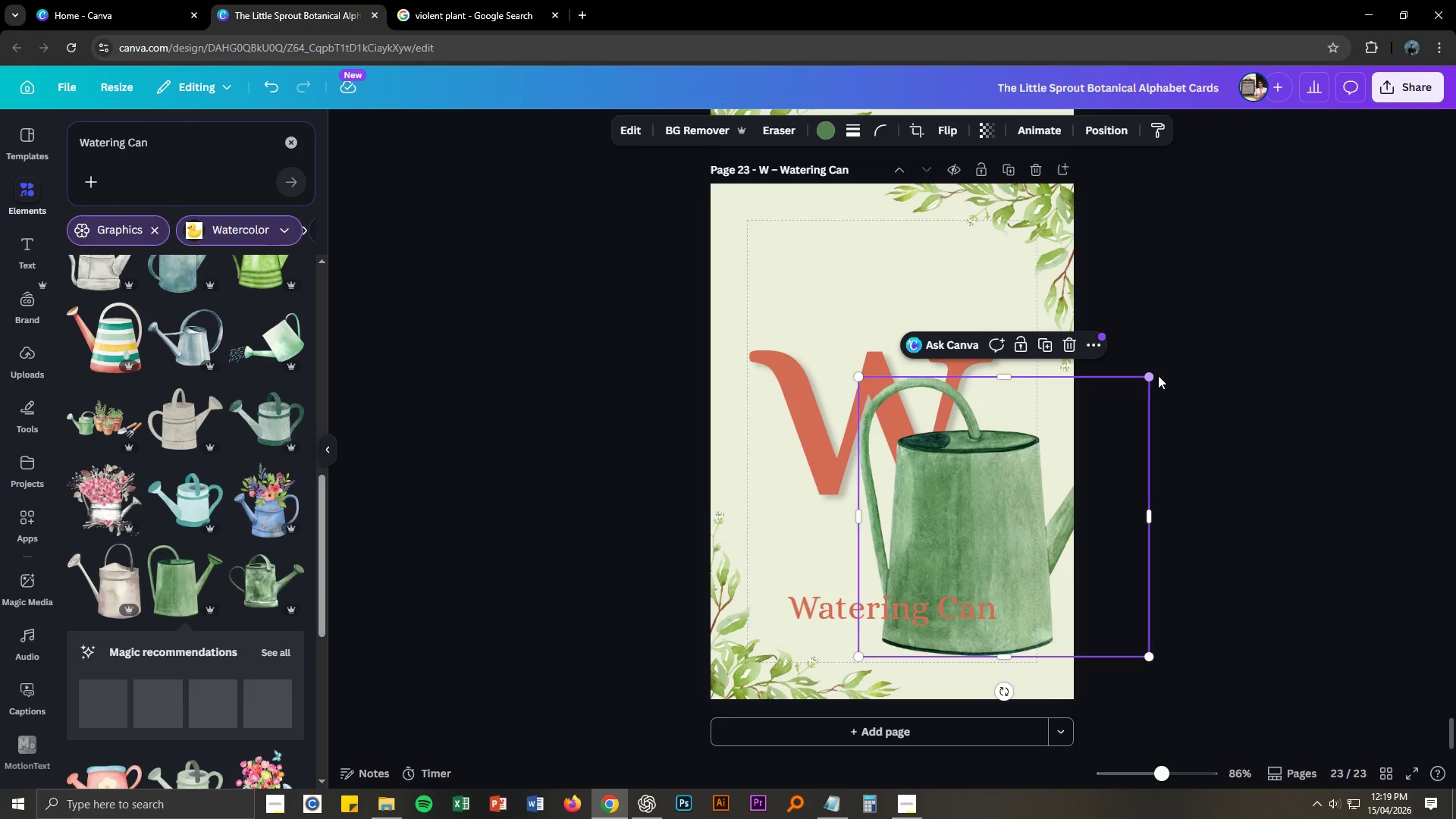 
left_click_drag(start_coordinate=[1146, 377], to_coordinate=[998, 516])
 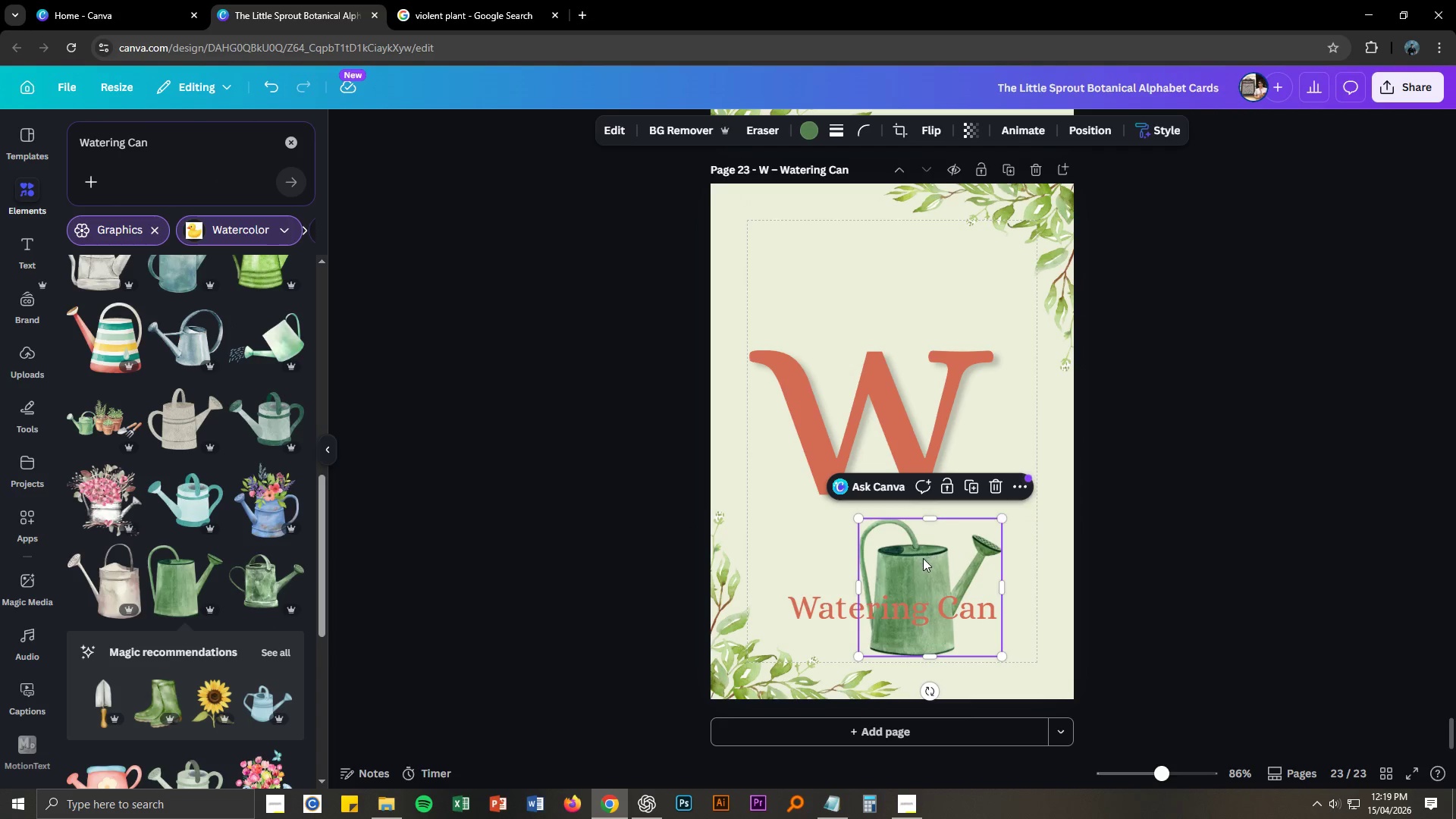 
left_click_drag(start_coordinate=[918, 566], to_coordinate=[948, 419])
 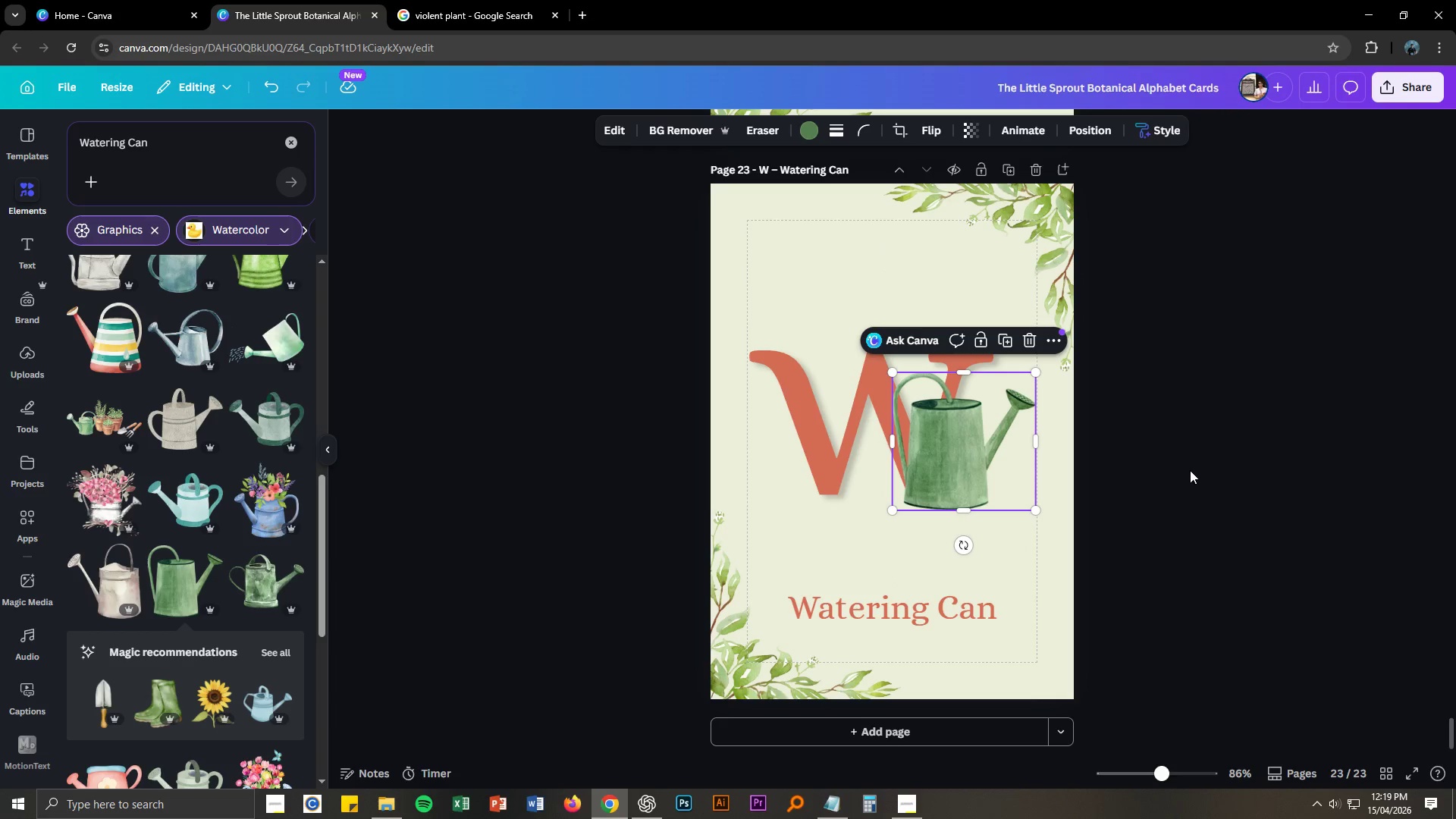 
left_click([1193, 472])
 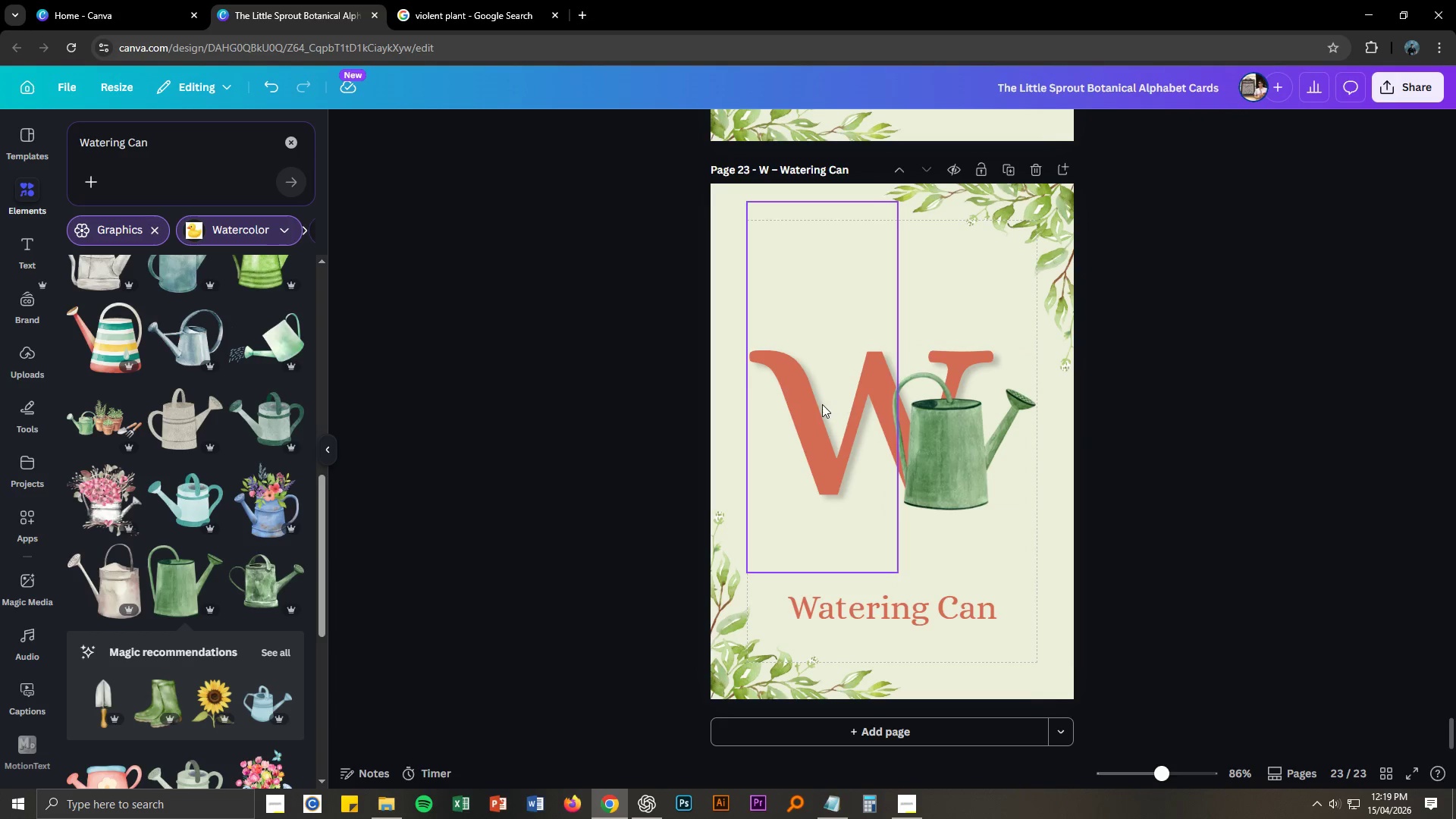 
left_click_drag(start_coordinate=[822, 404], to_coordinate=[816, 362])
 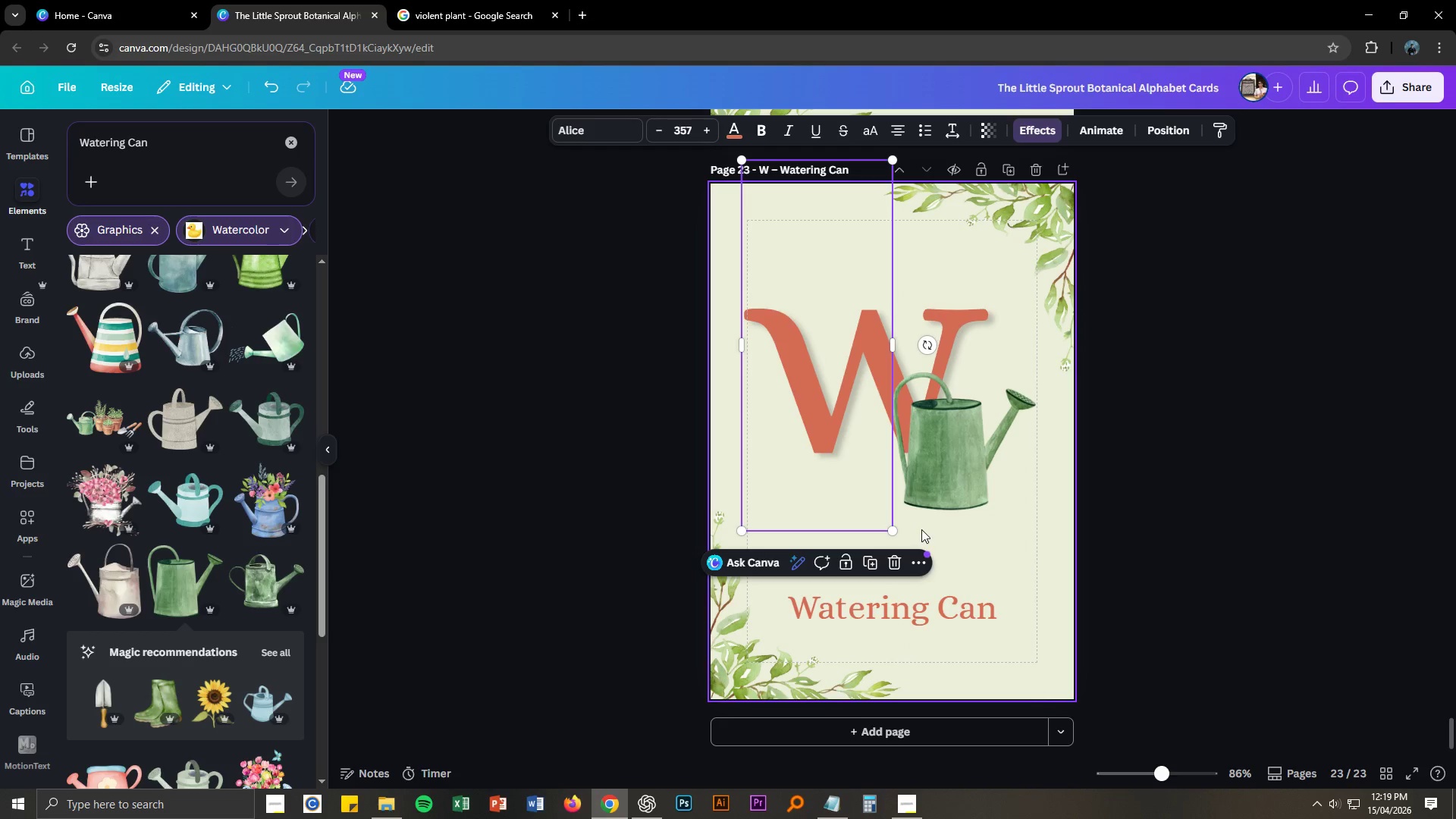 
left_click_drag(start_coordinate=[889, 535], to_coordinate=[922, 552])
 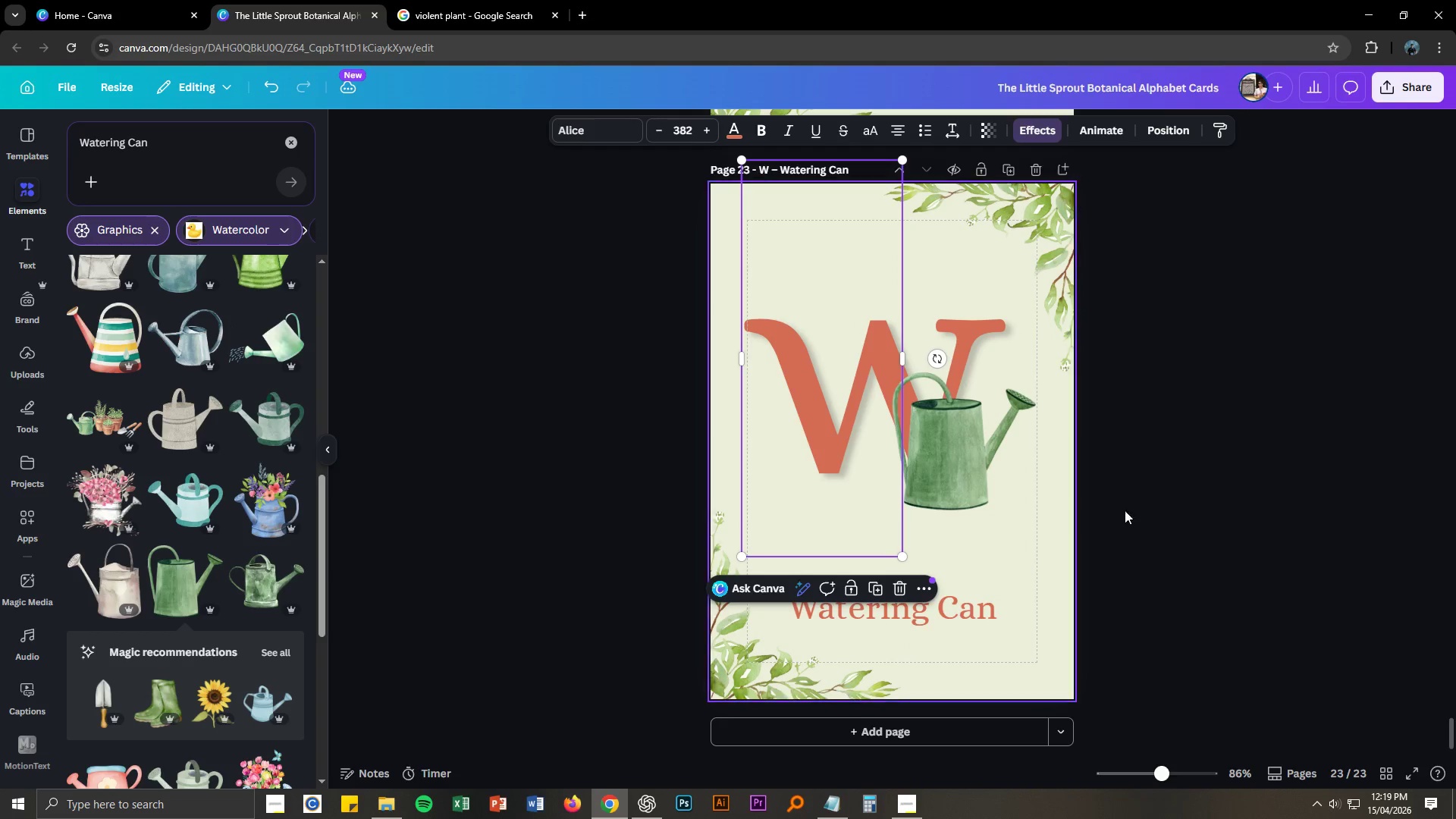 
left_click([1233, 513])
 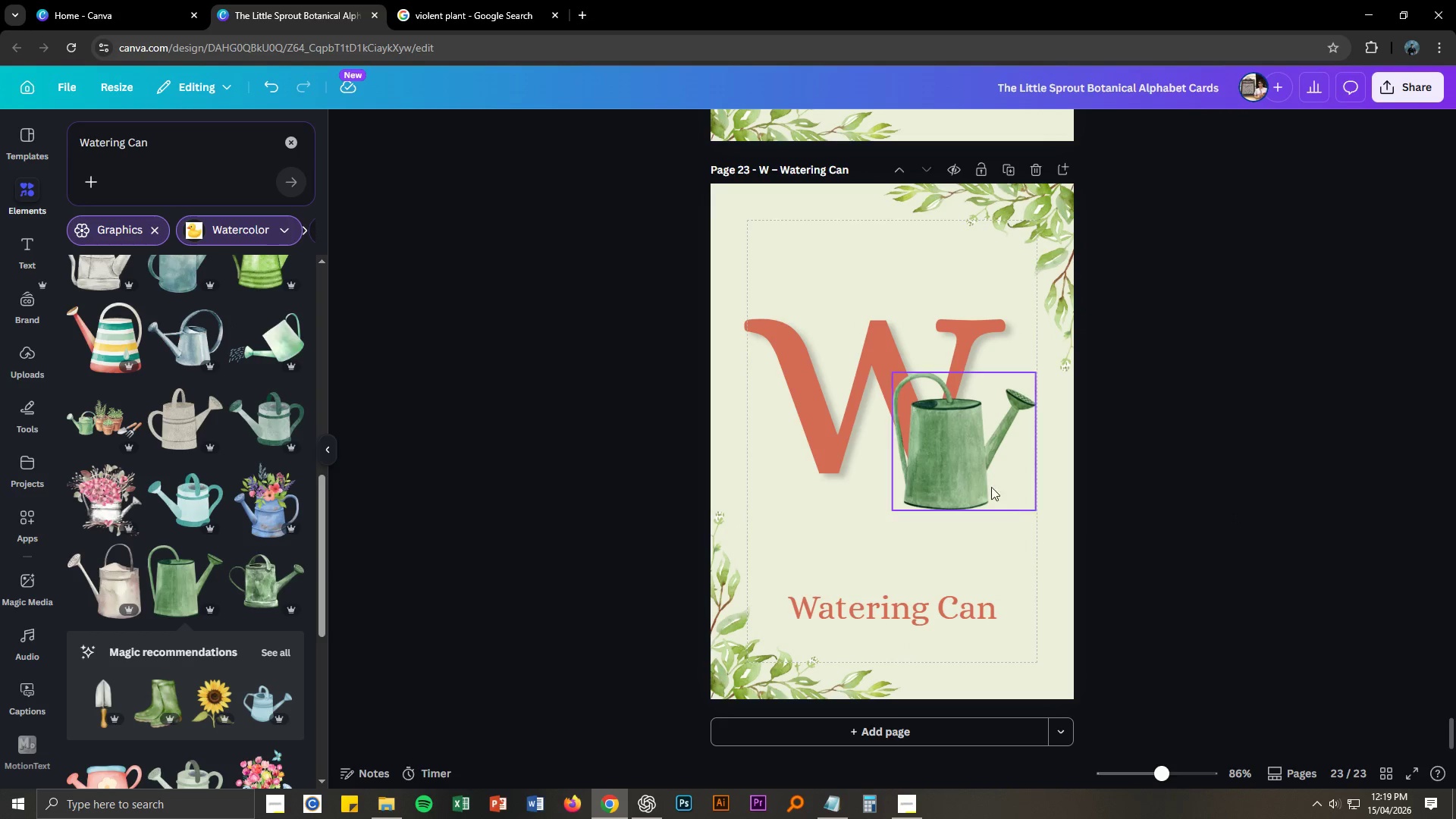 
left_click_drag(start_coordinate=[976, 477], to_coordinate=[974, 499])
 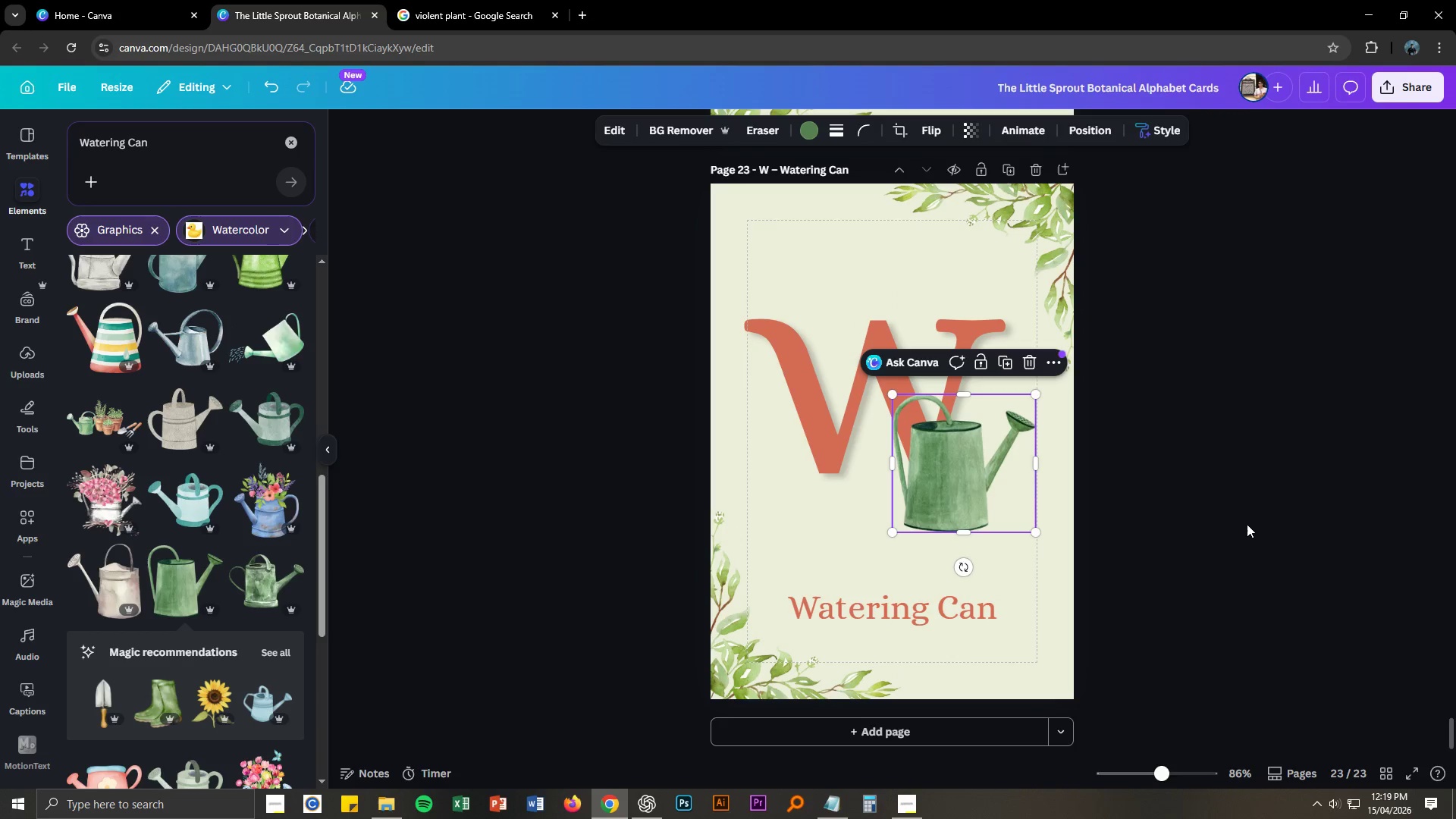 
left_click([1247, 524])
 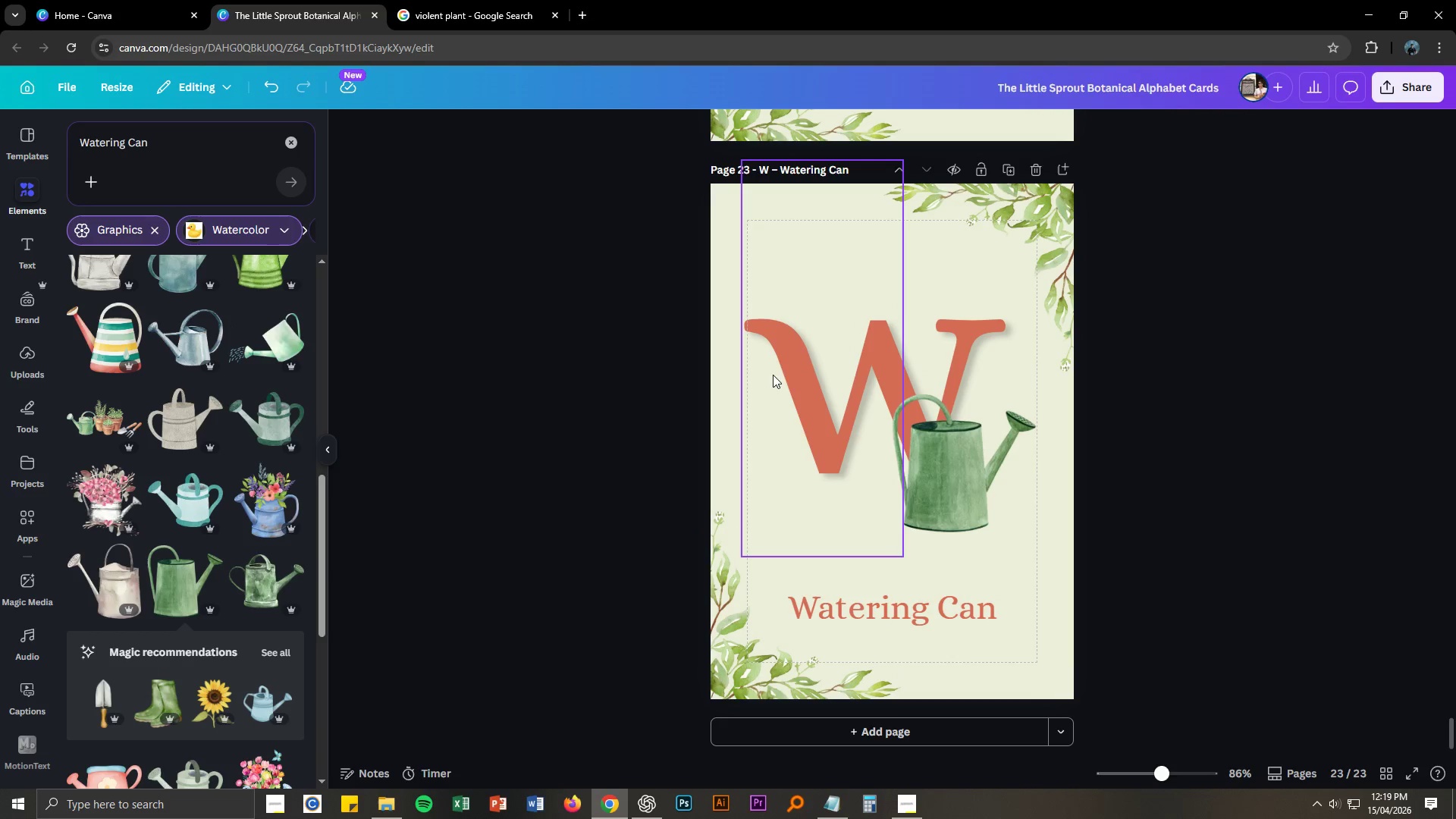 
left_click_drag(start_coordinate=[784, 355], to_coordinate=[788, 356])
 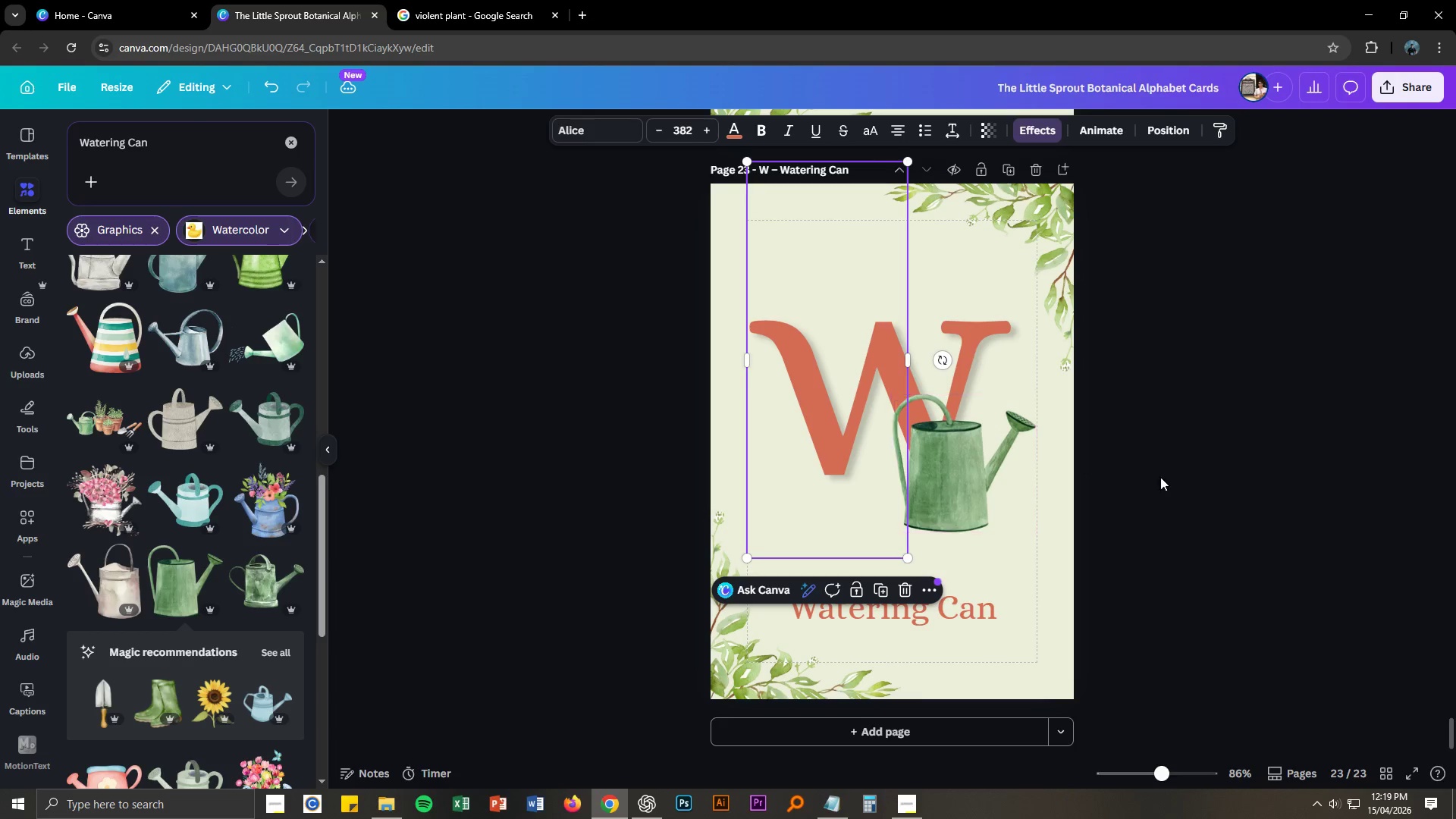 
left_click([1228, 490])
 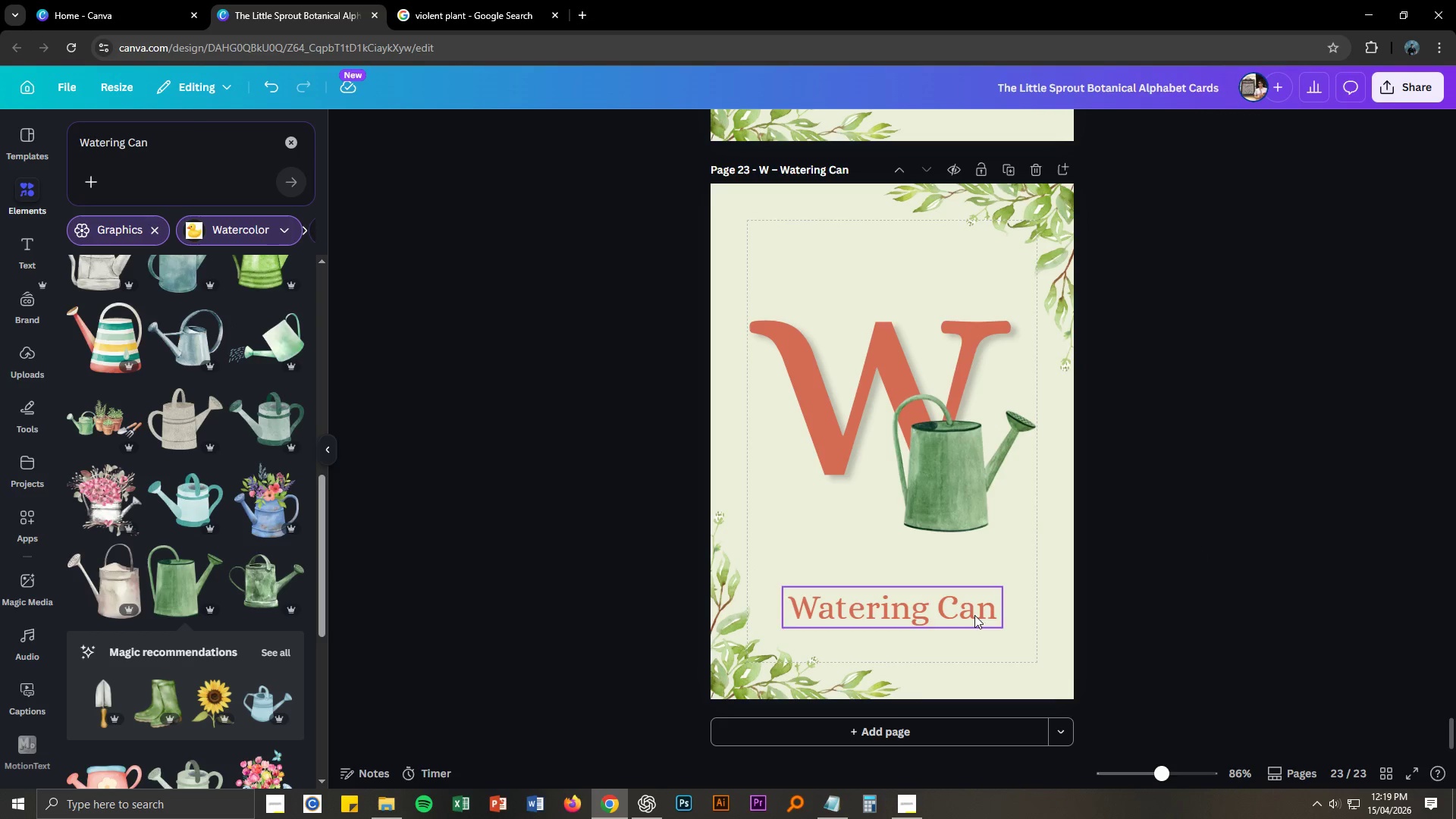 
left_click([1181, 574])
 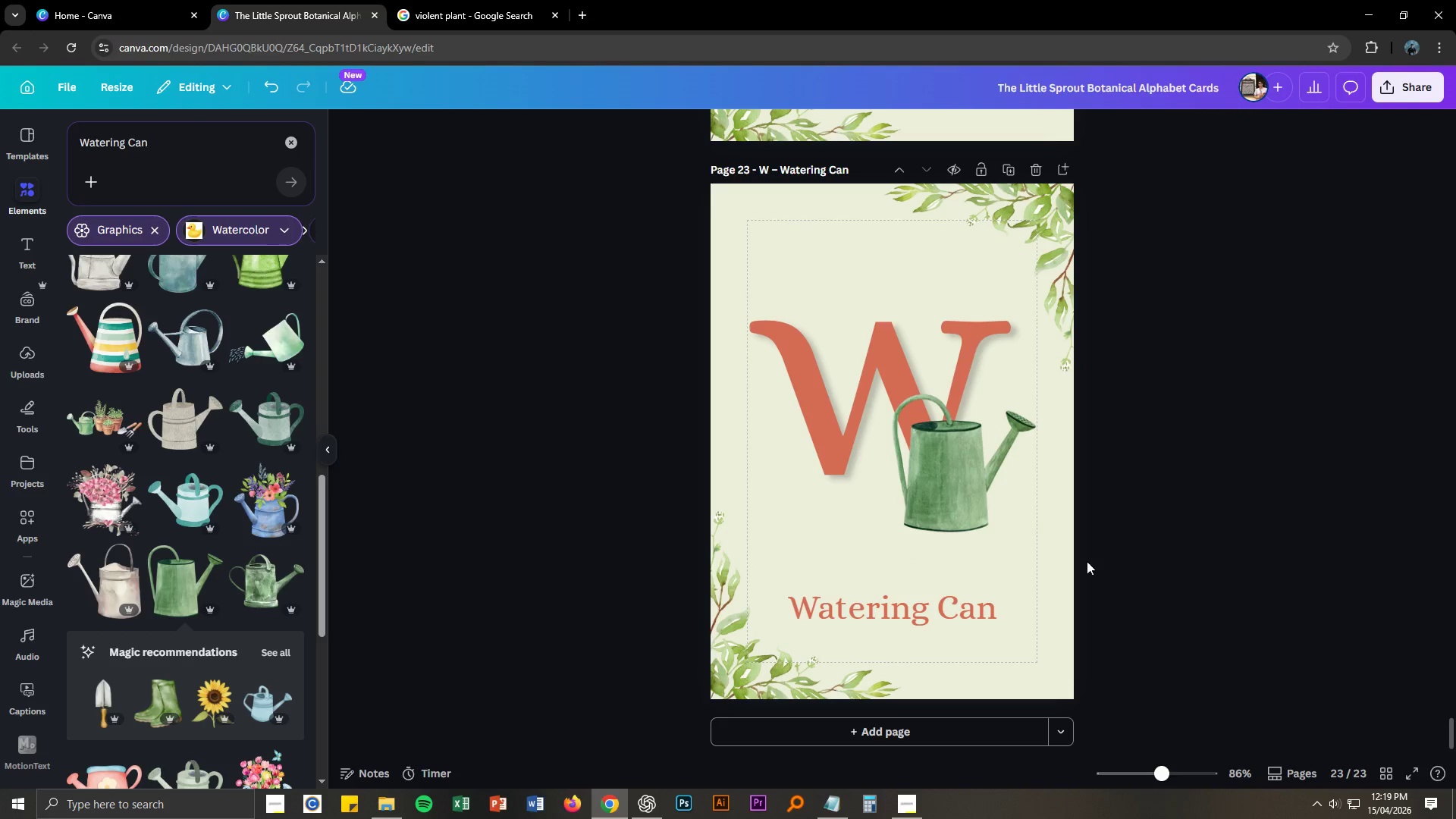 
scroll: coordinate [889, 576], scroll_direction: up, amount: 5.0
 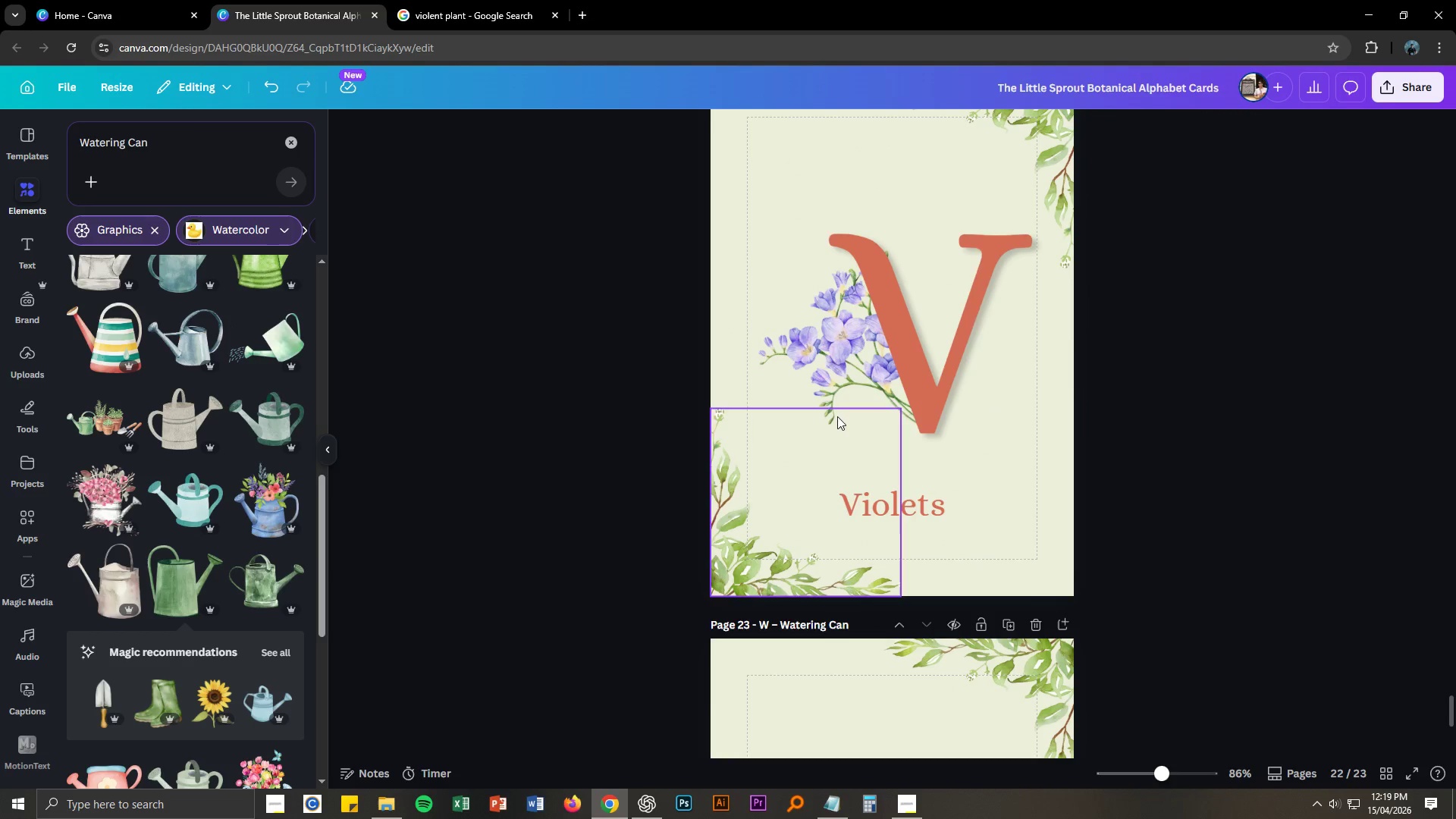 
left_click([846, 371])
 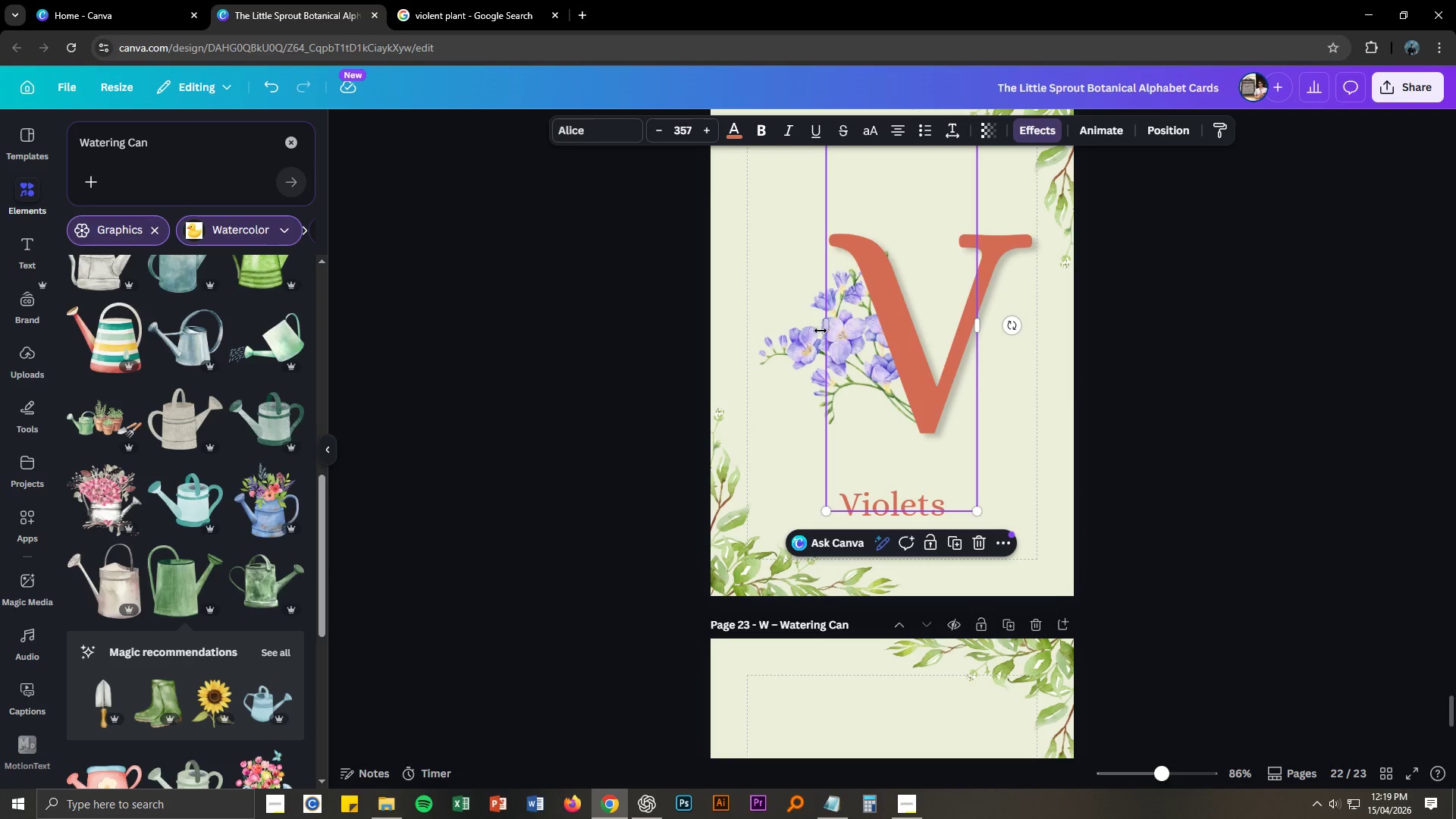 
left_click([797, 329])
 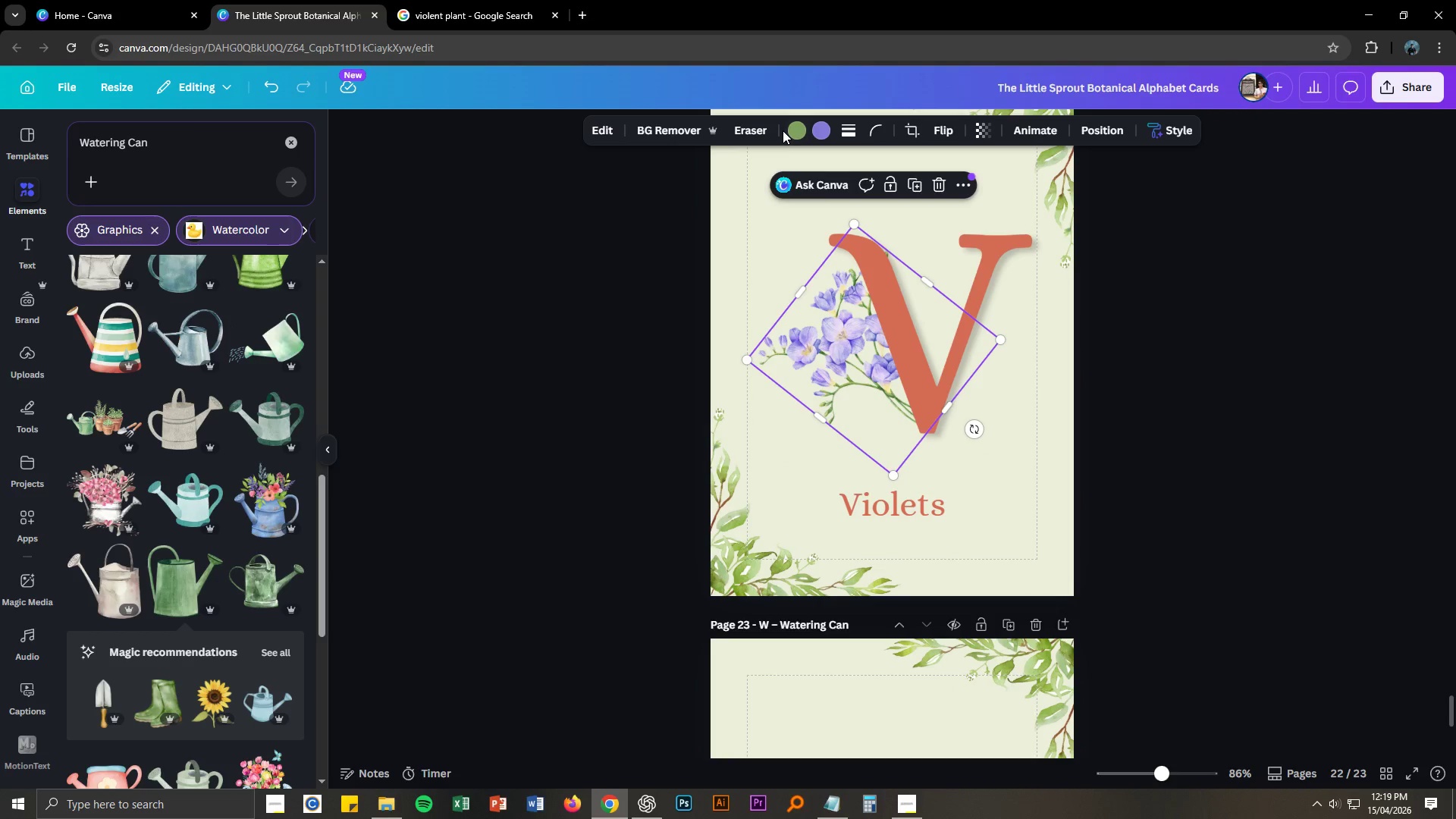 
double_click([790, 131])
 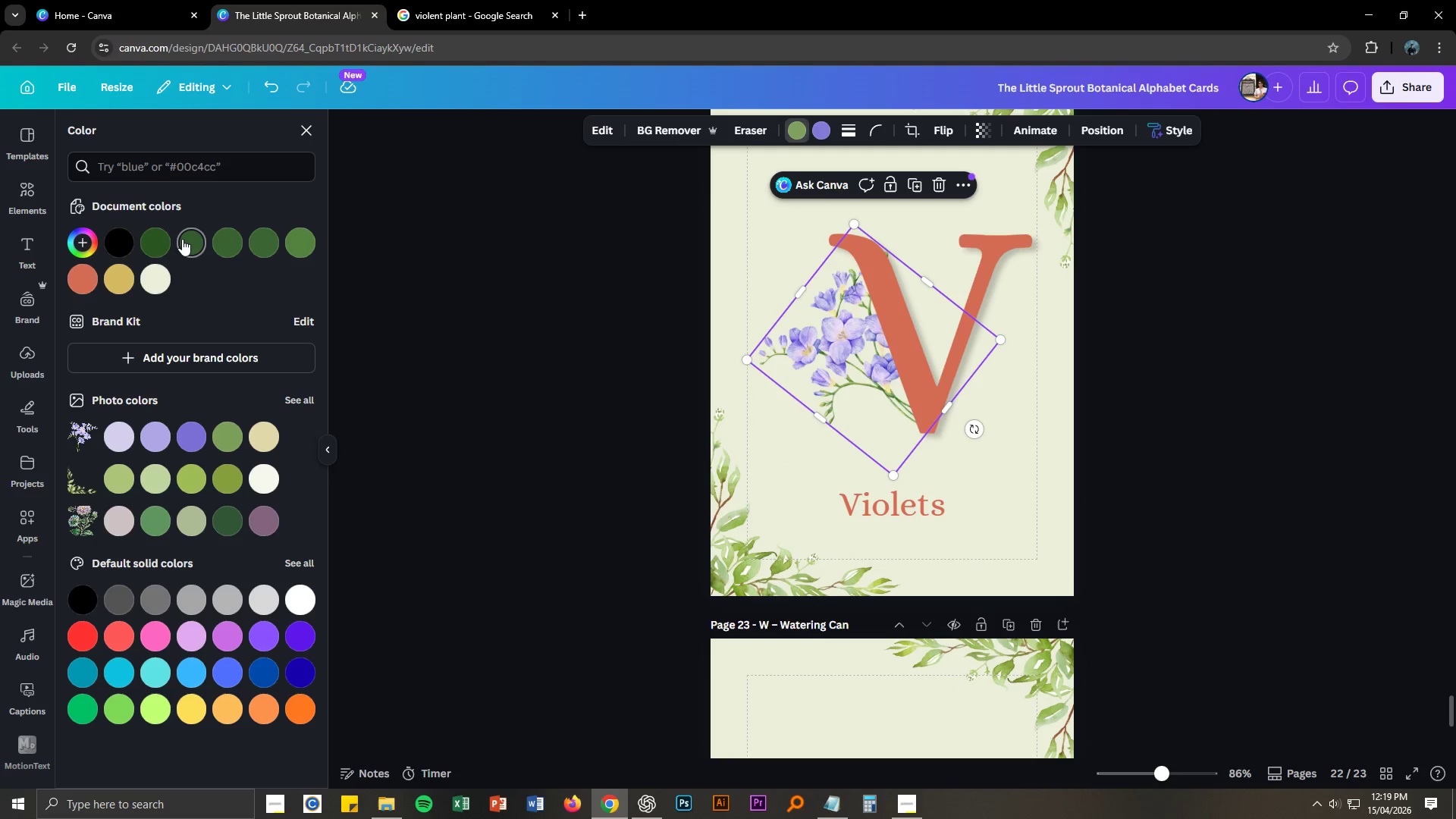 
left_click([602, 410])
 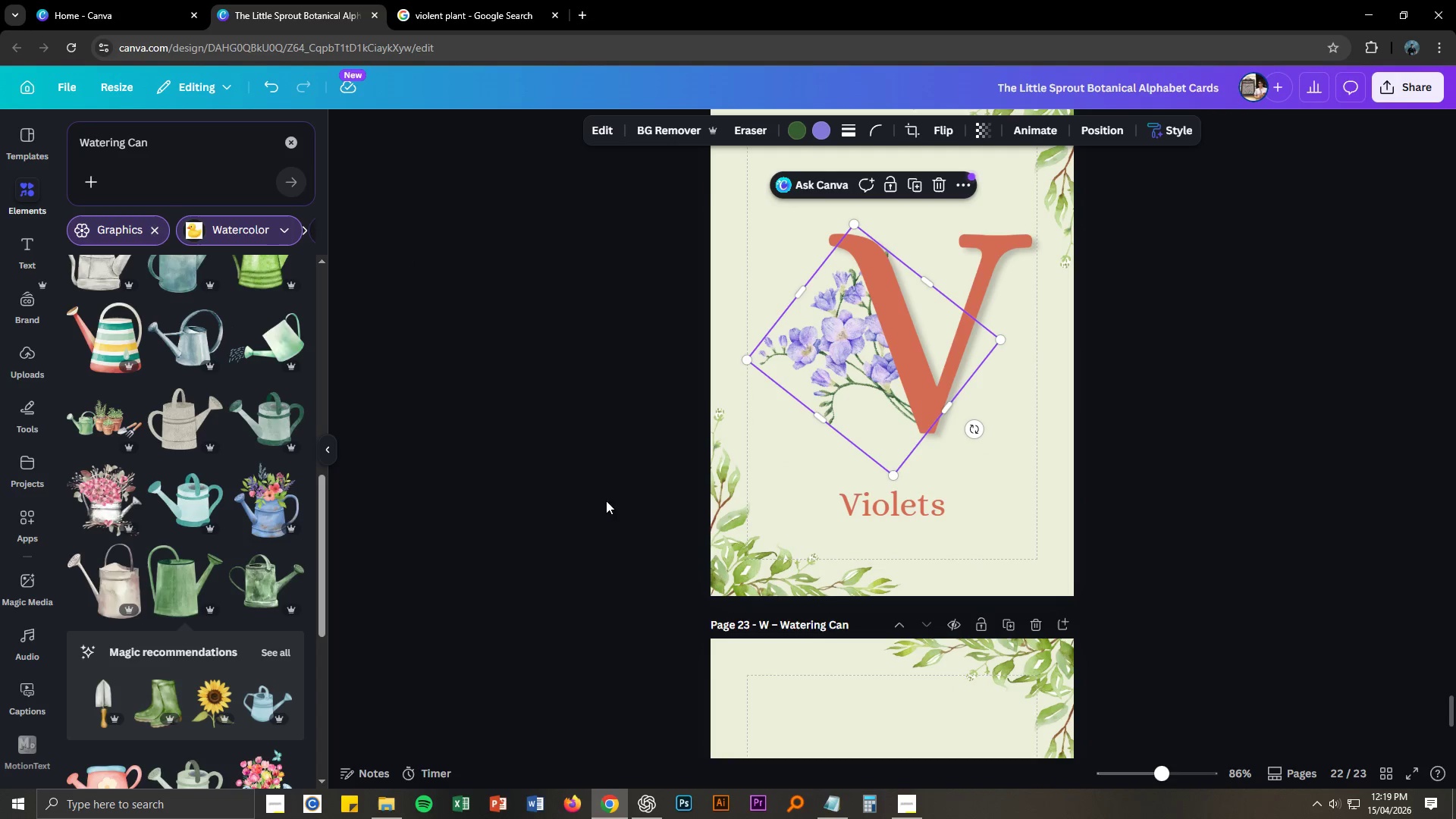 
scroll: coordinate [609, 556], scroll_direction: down, amount: 4.0
 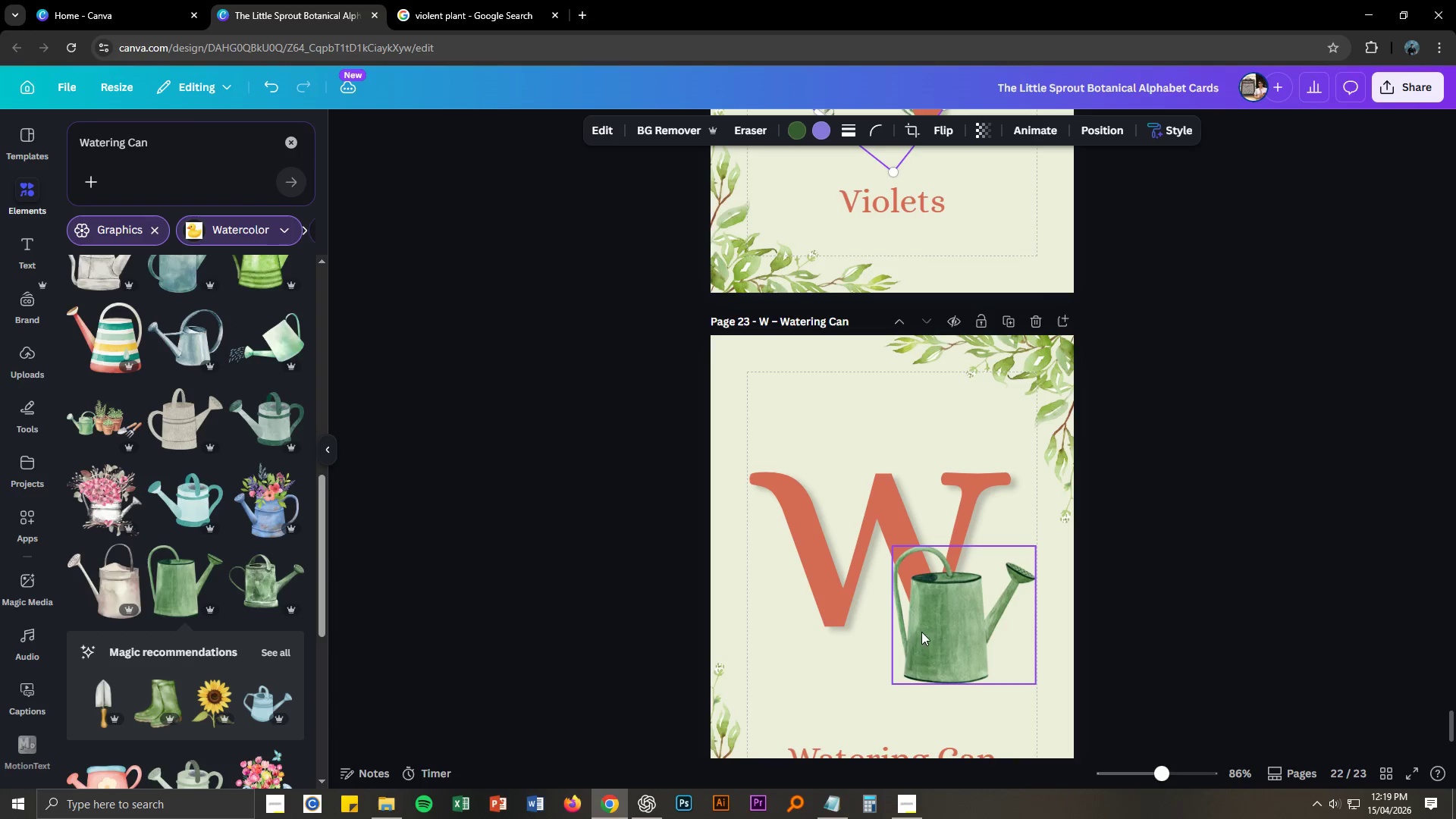 
left_click([946, 639])
 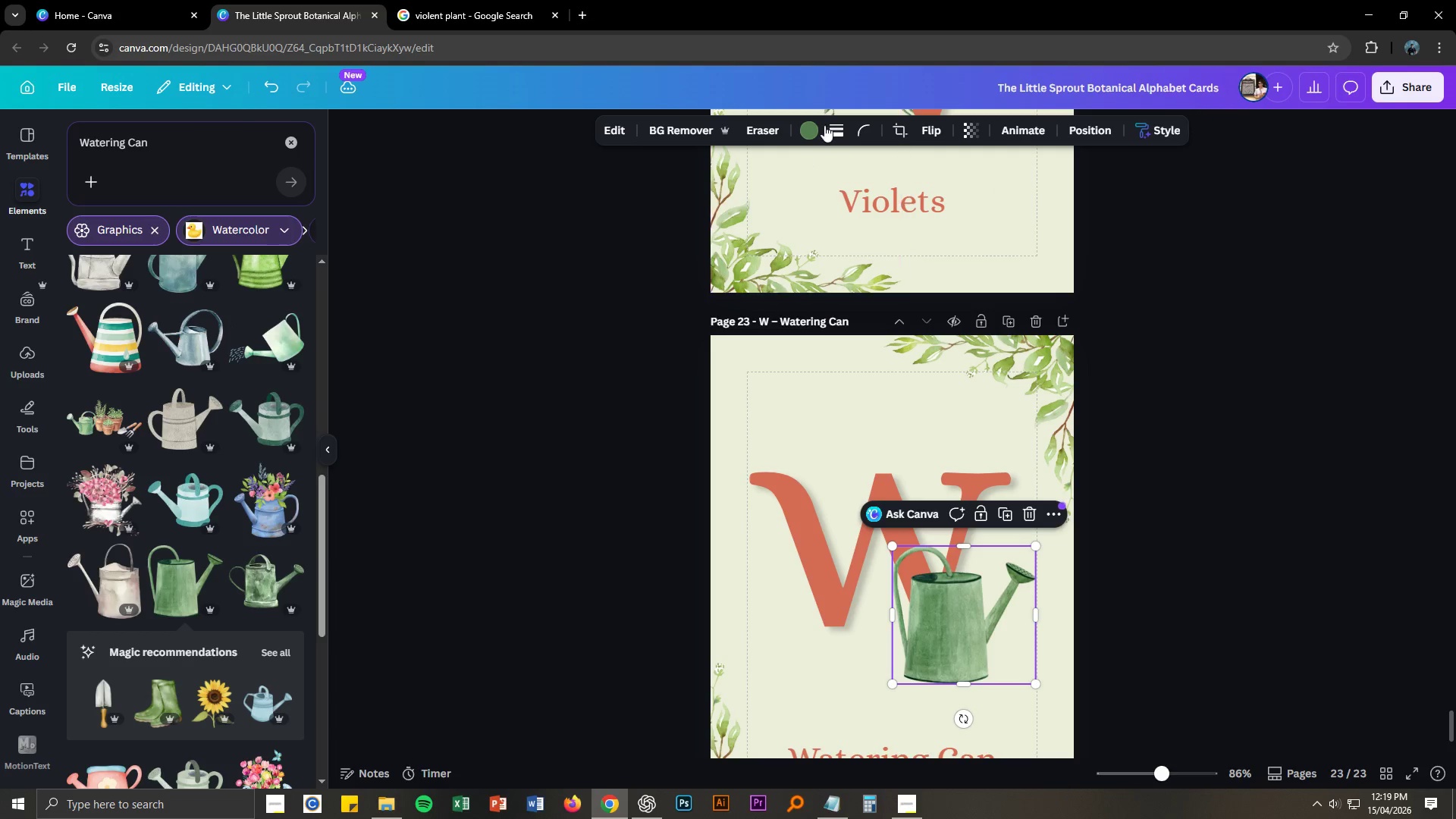 
left_click([813, 124])
 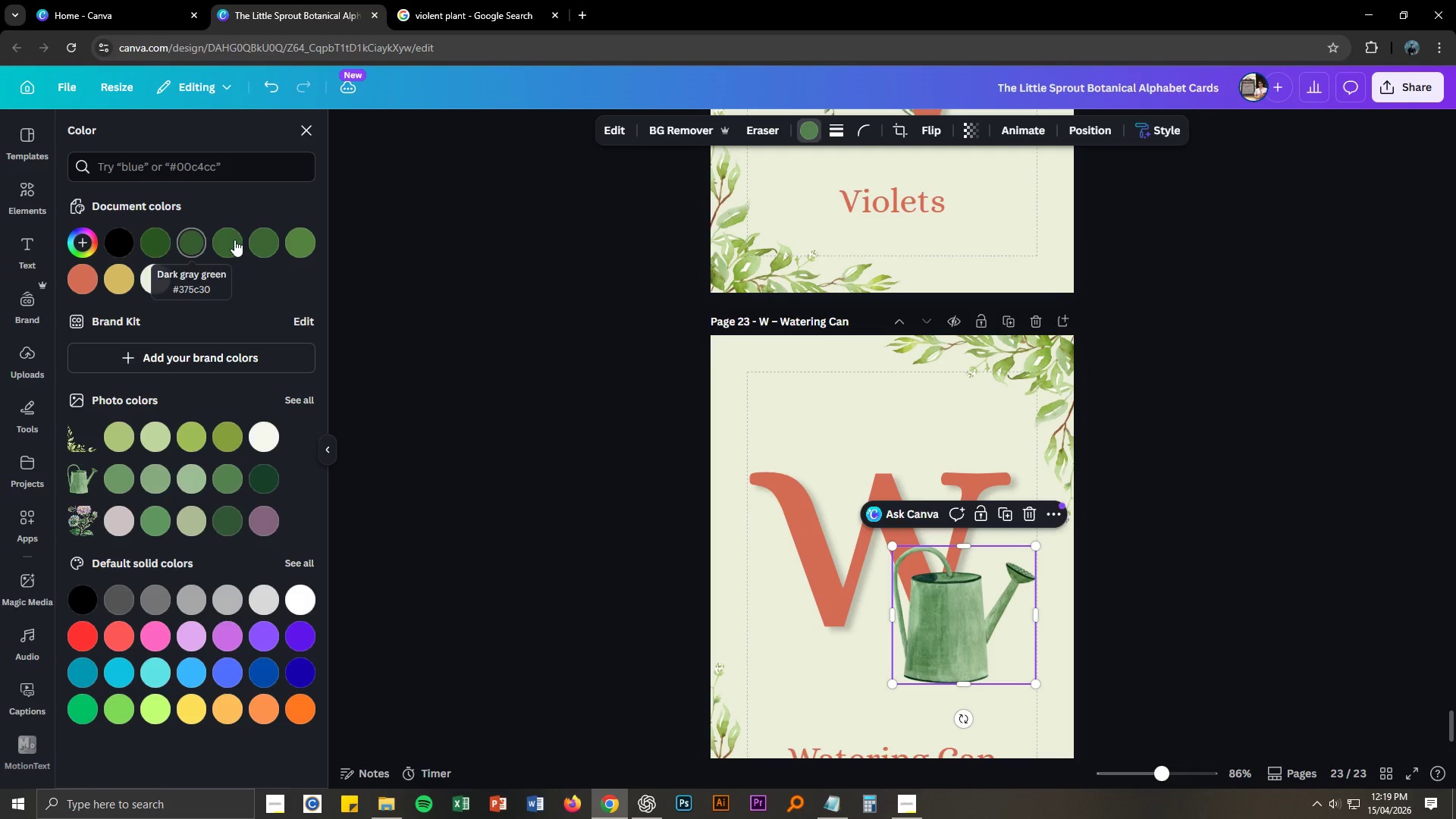 
left_click([234, 240])
 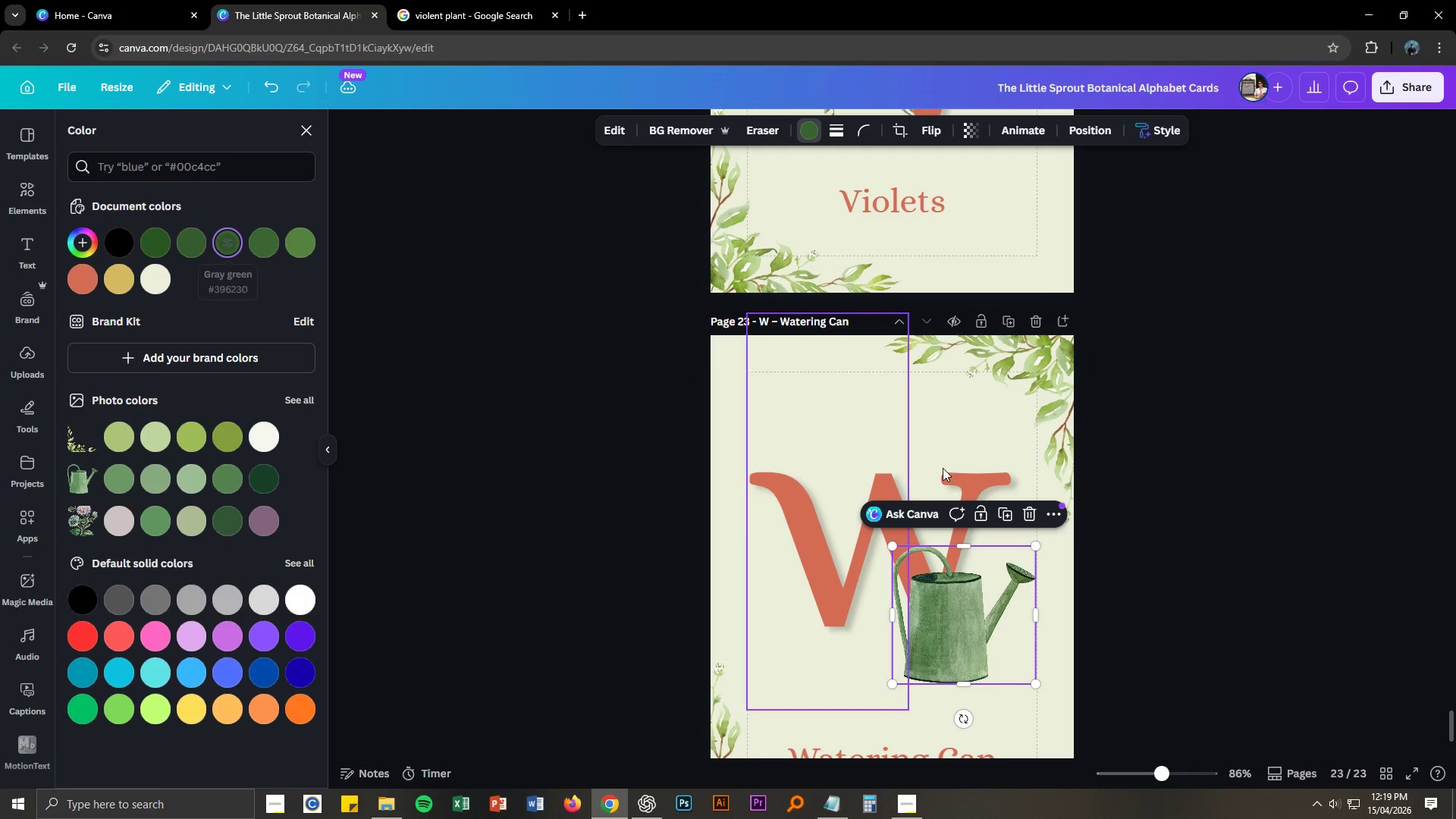 
left_click([1251, 627])
 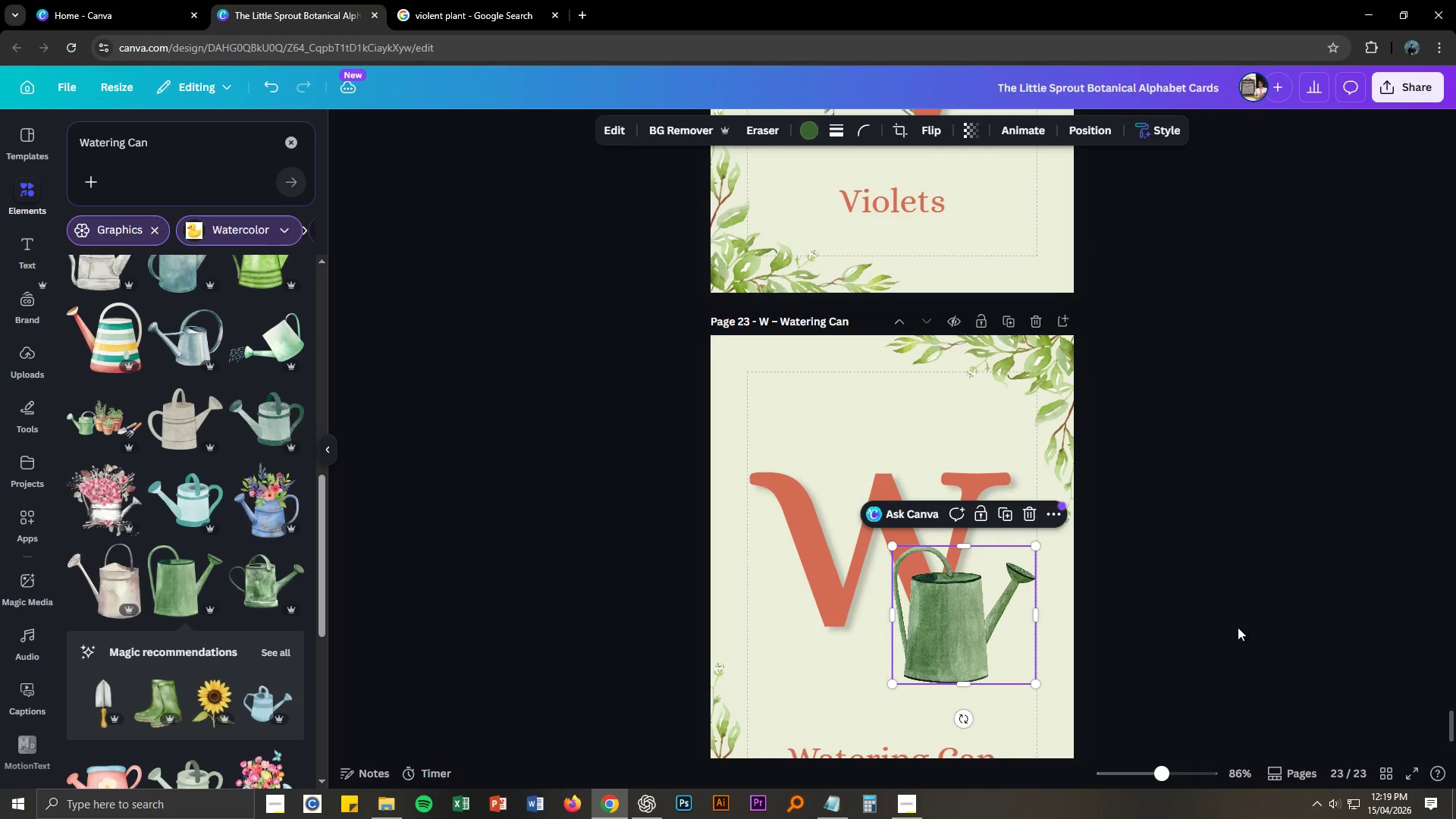 
left_click([1213, 628])
 